 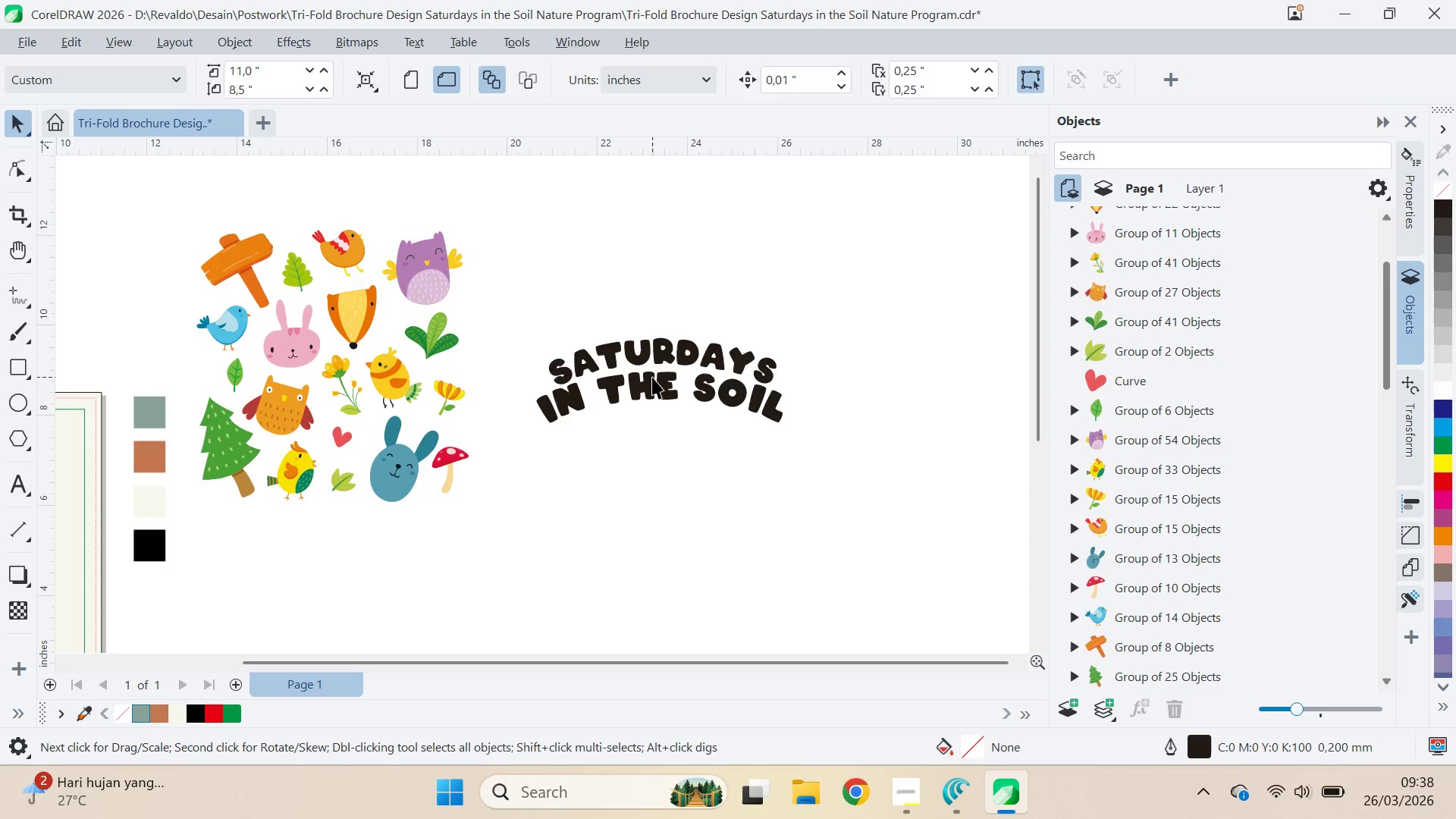 
hold_key(key=ShiftLeft, duration=0.56)
left_click([703, 353])
 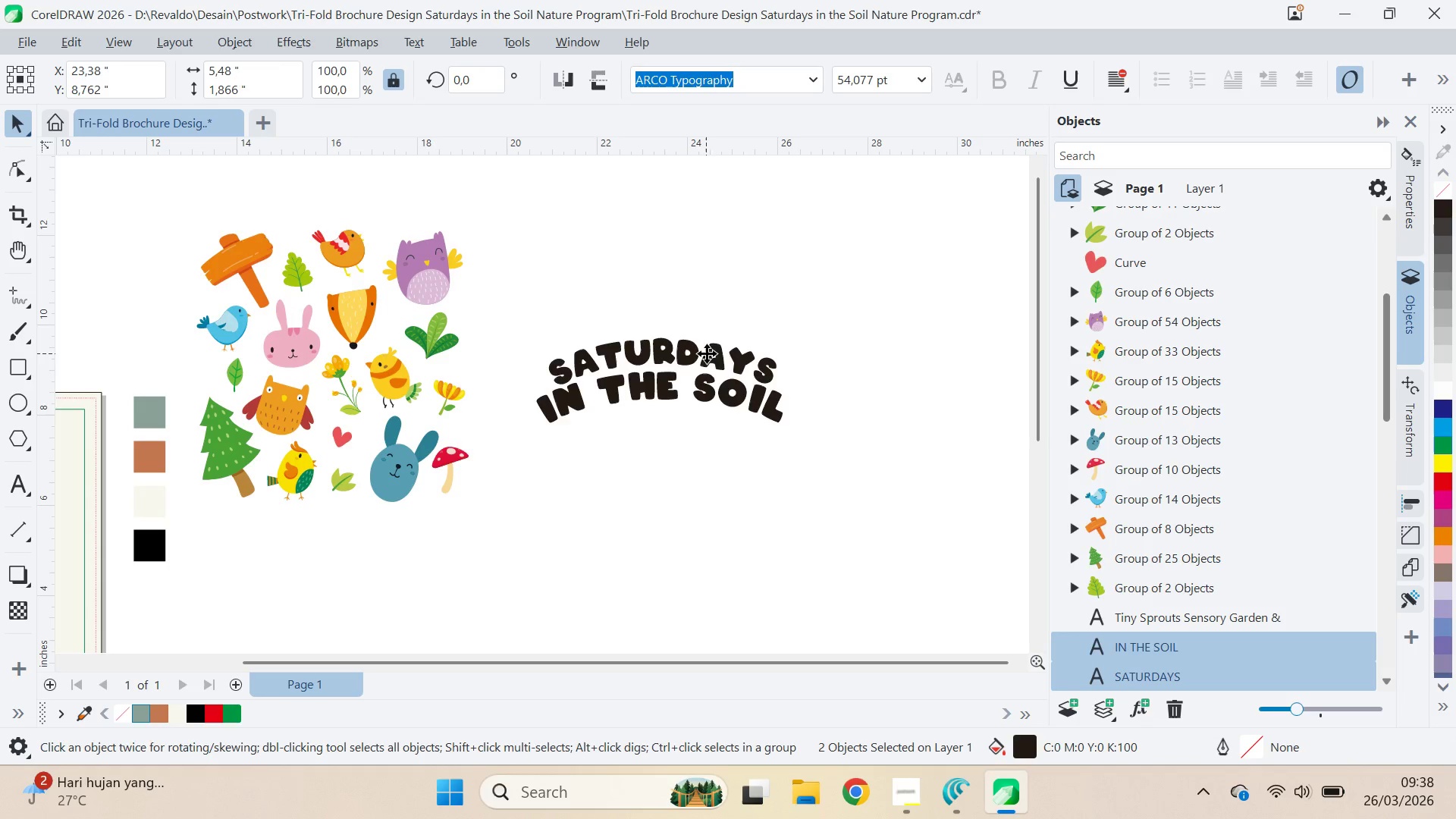 
type(cqv)
 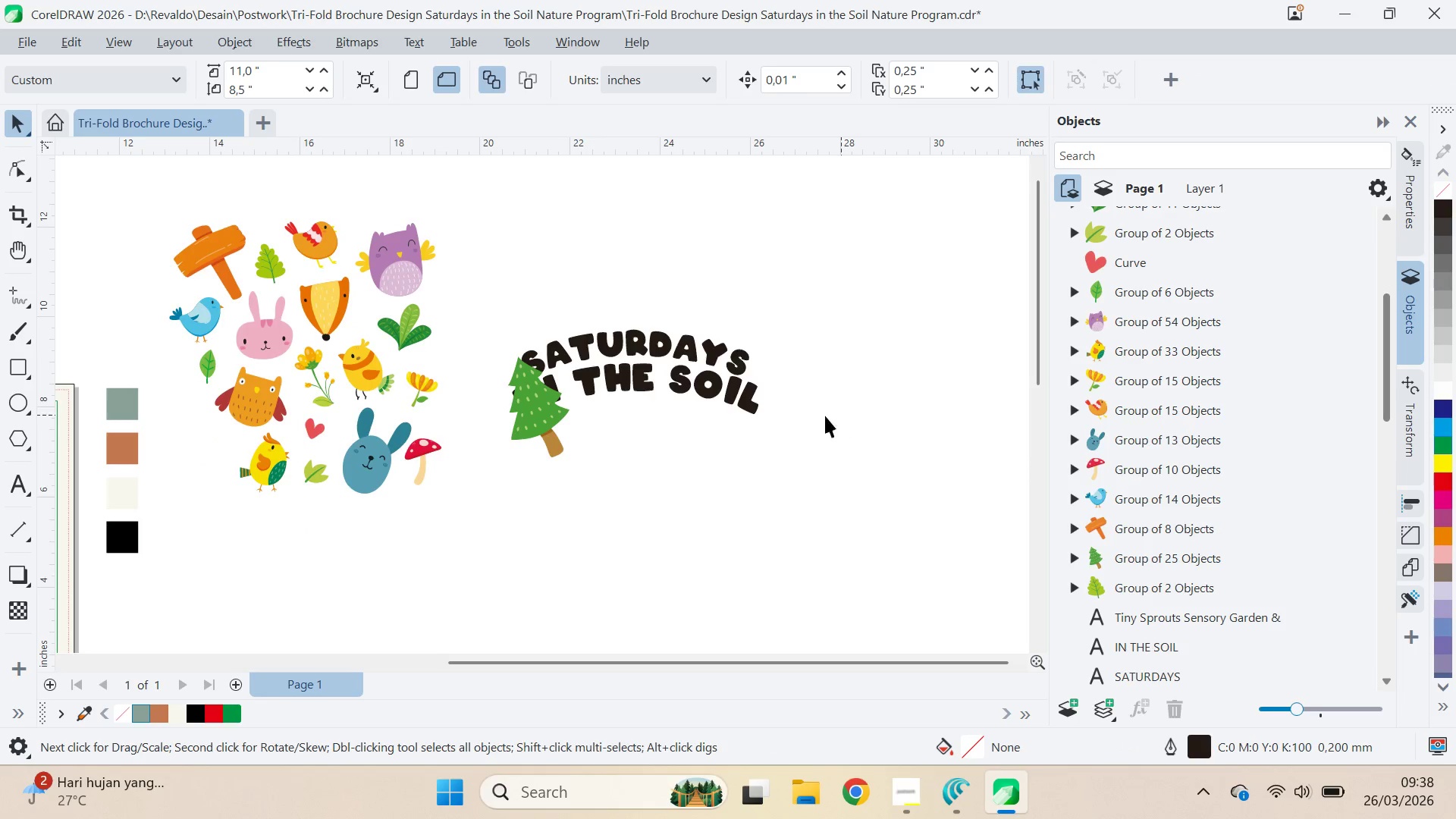 
left_click_drag(start_coordinate=[789, 308], to_coordinate=[789, 413])
 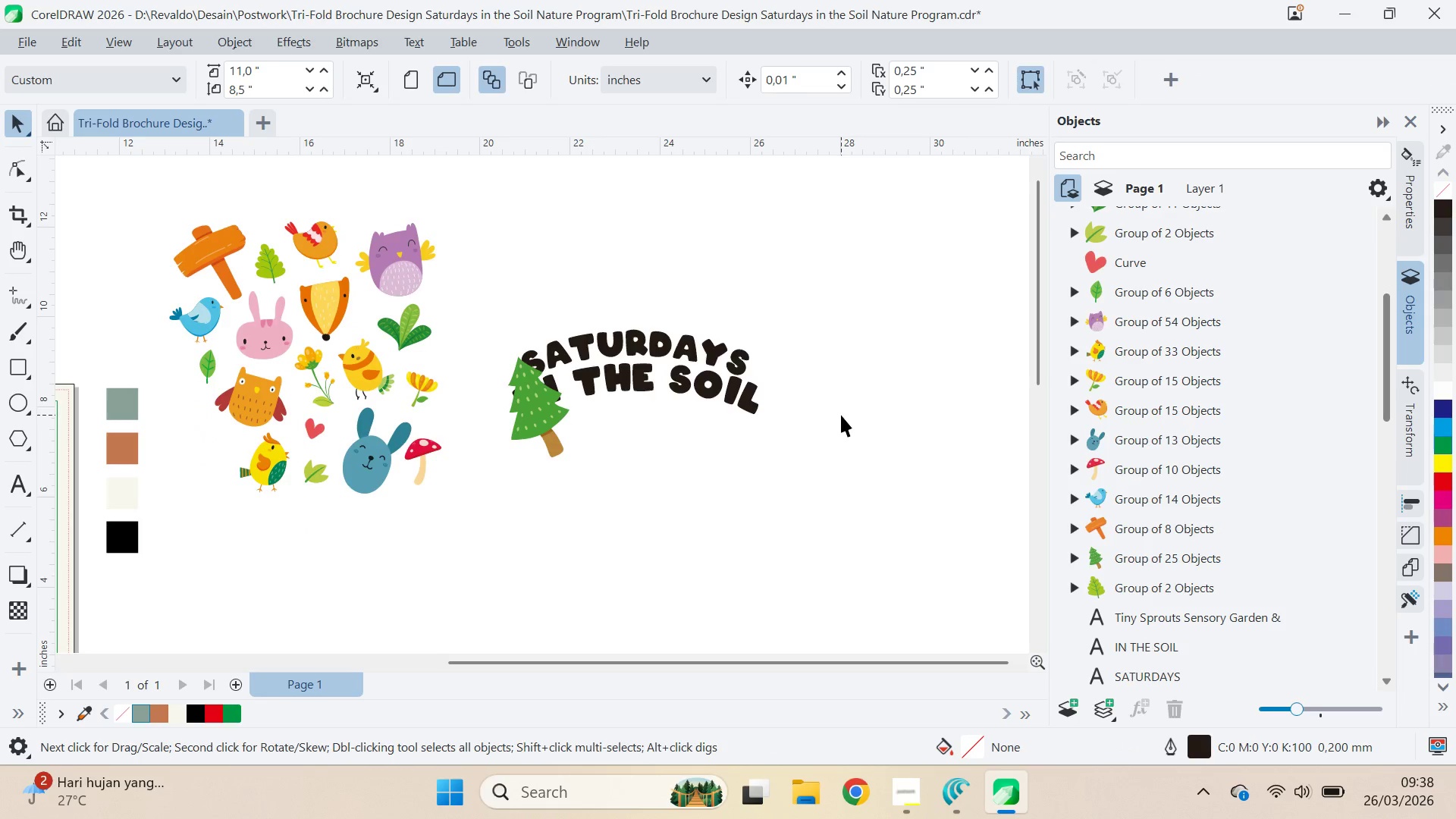 
left_click([841, 415])
 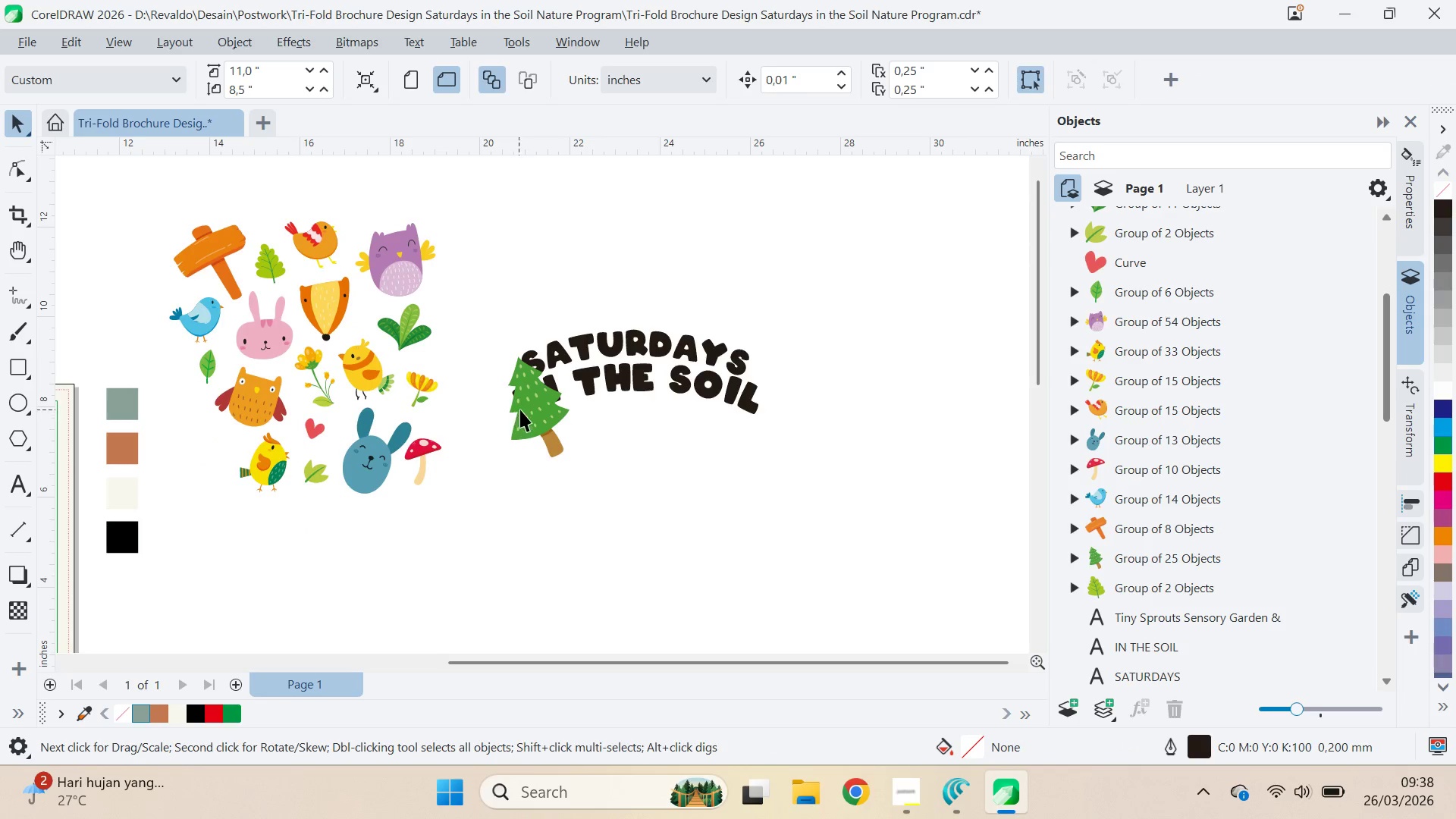 
left_click_drag(start_coordinate=[532, 417], to_coordinate=[438, 372])
 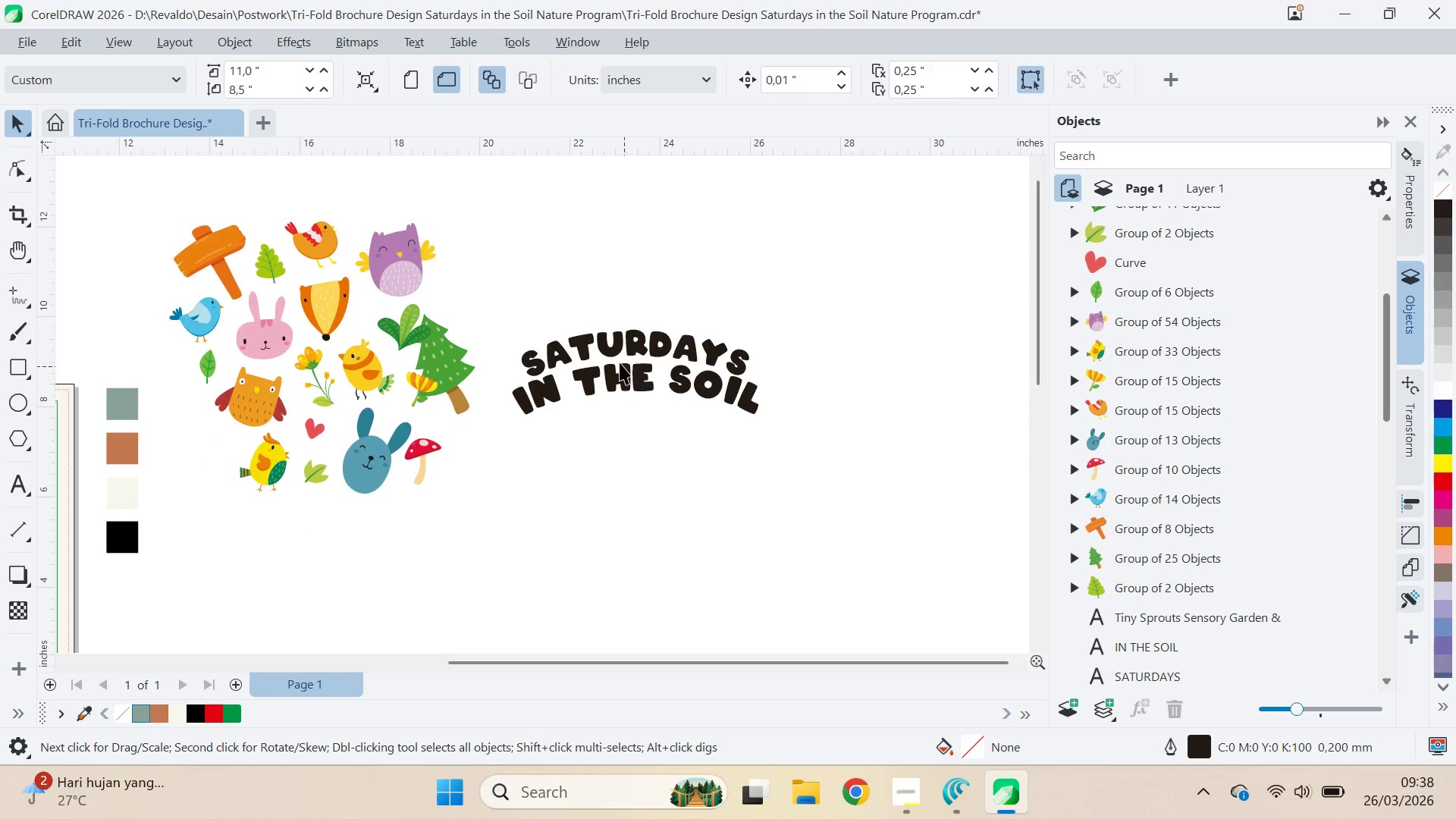 
left_click([679, 417])
 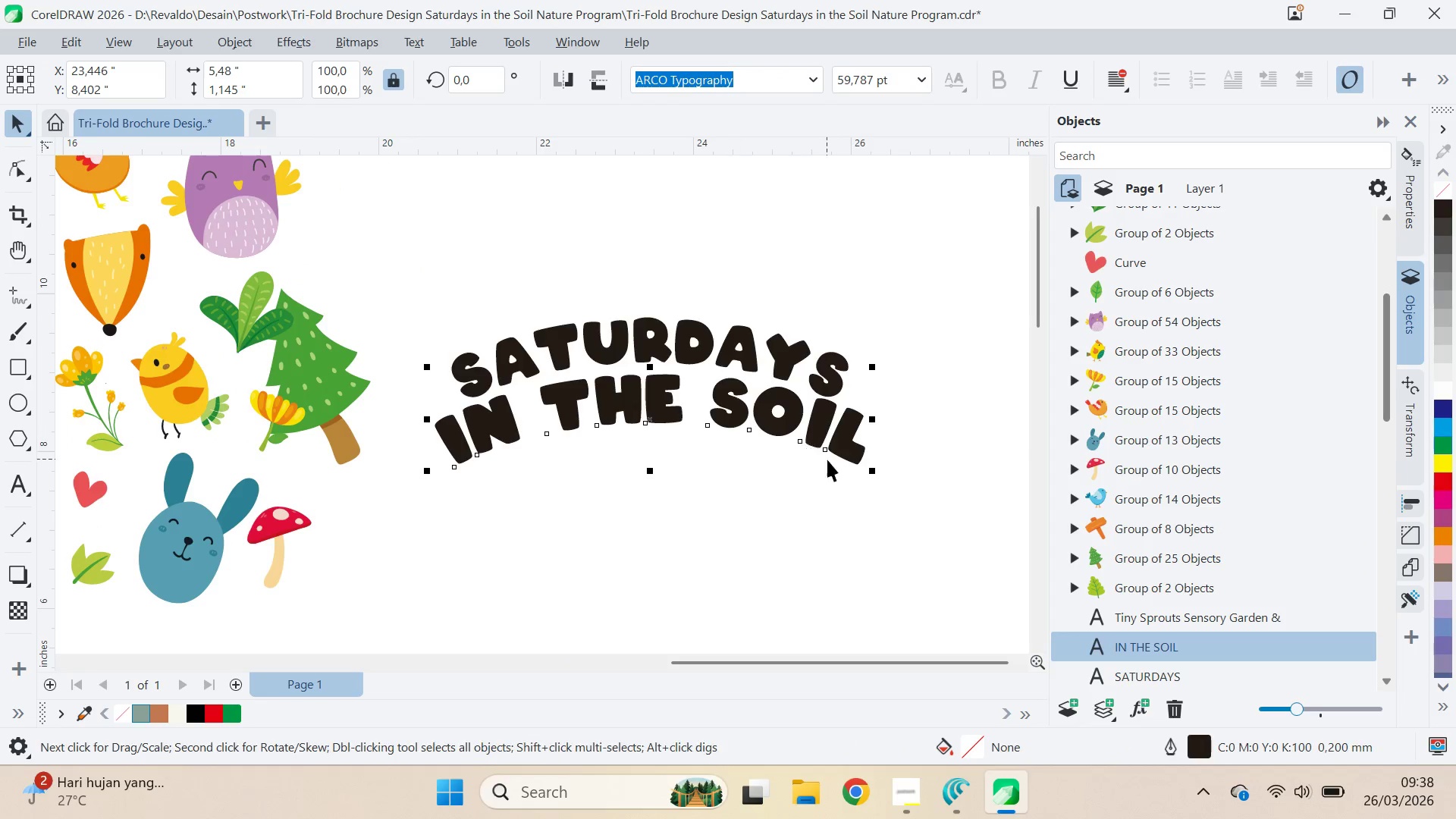 
scroll: coordinate [623, 349], scroll_direction: up, amount: 4.0
 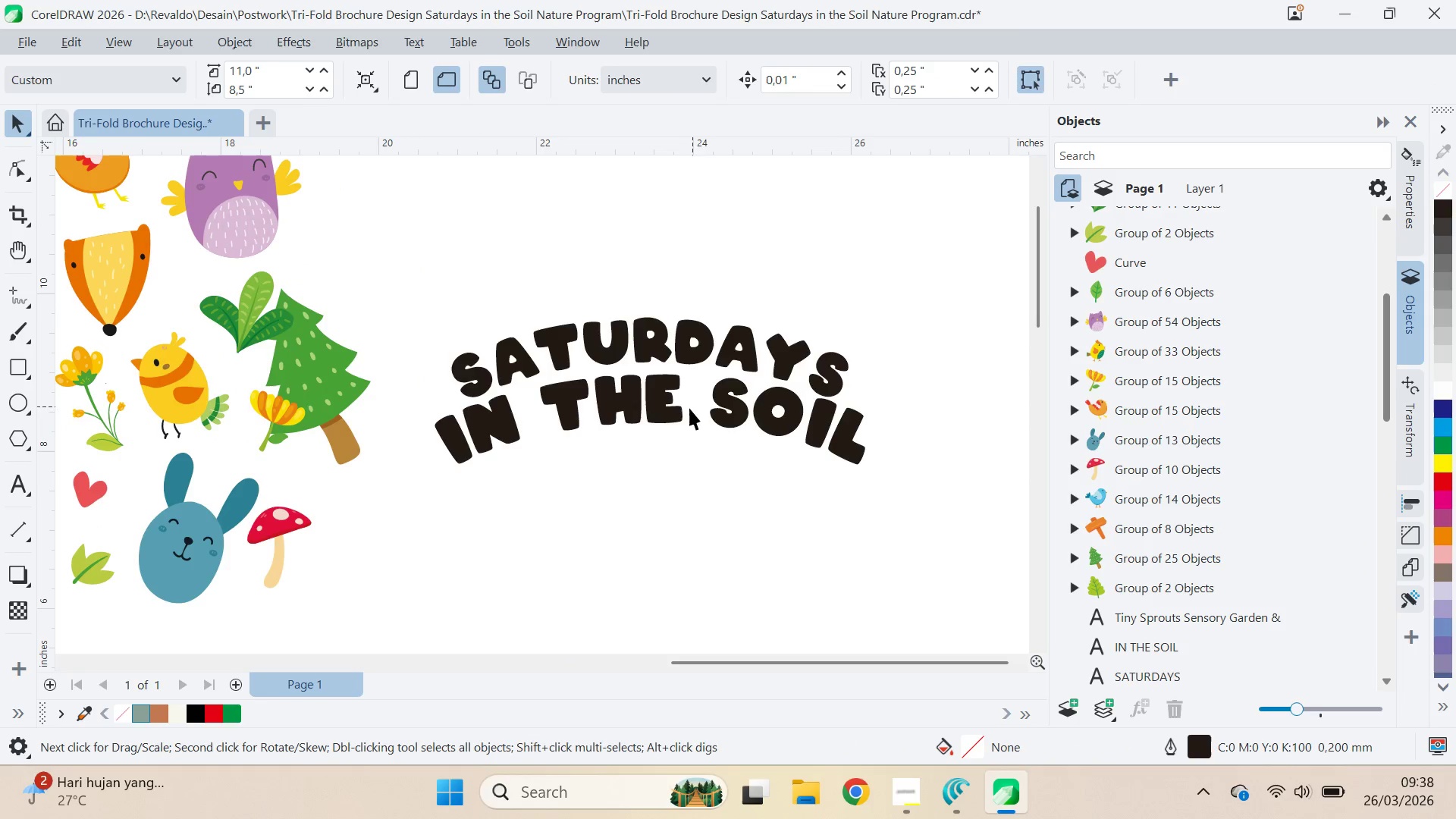 
hold_key(key=ShiftLeft, duration=1.5)
left_click_drag(start_coordinate=[871, 475], to_coordinate=[852, 476])
 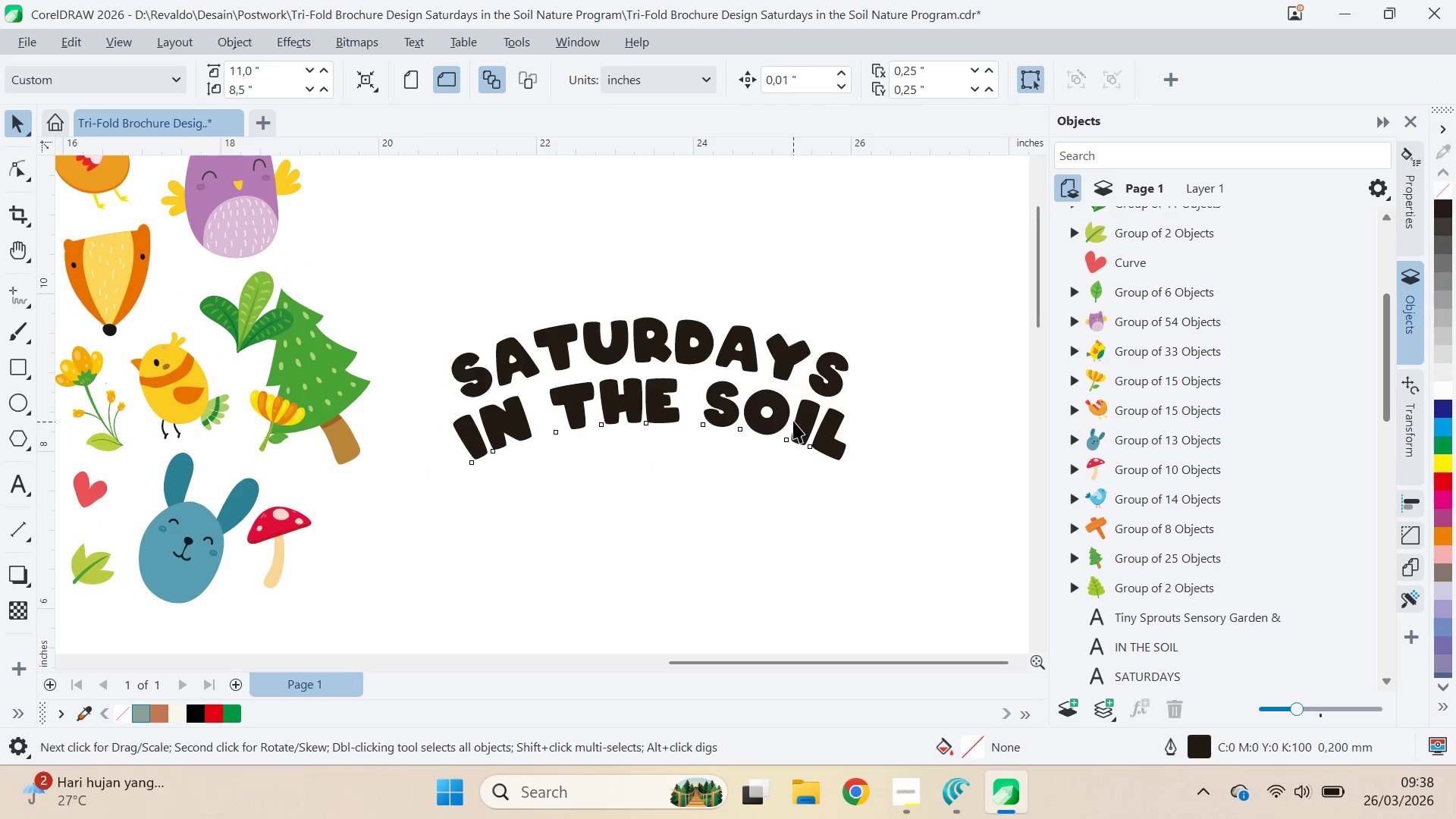 
hold_key(key=ShiftLeft, duration=0.44)
 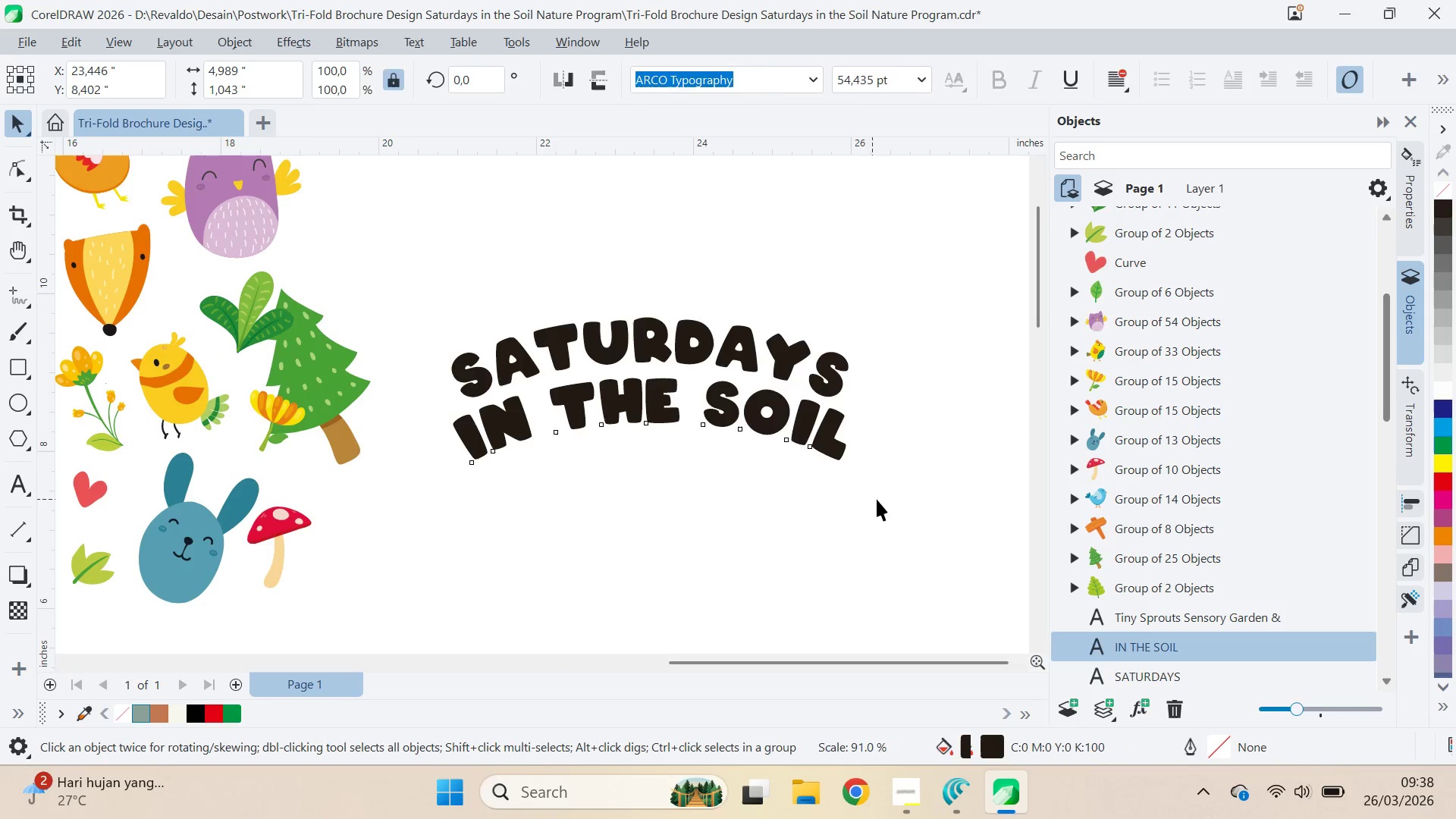 
left_click_drag(start_coordinate=[877, 499], to_coordinate=[858, 485])
 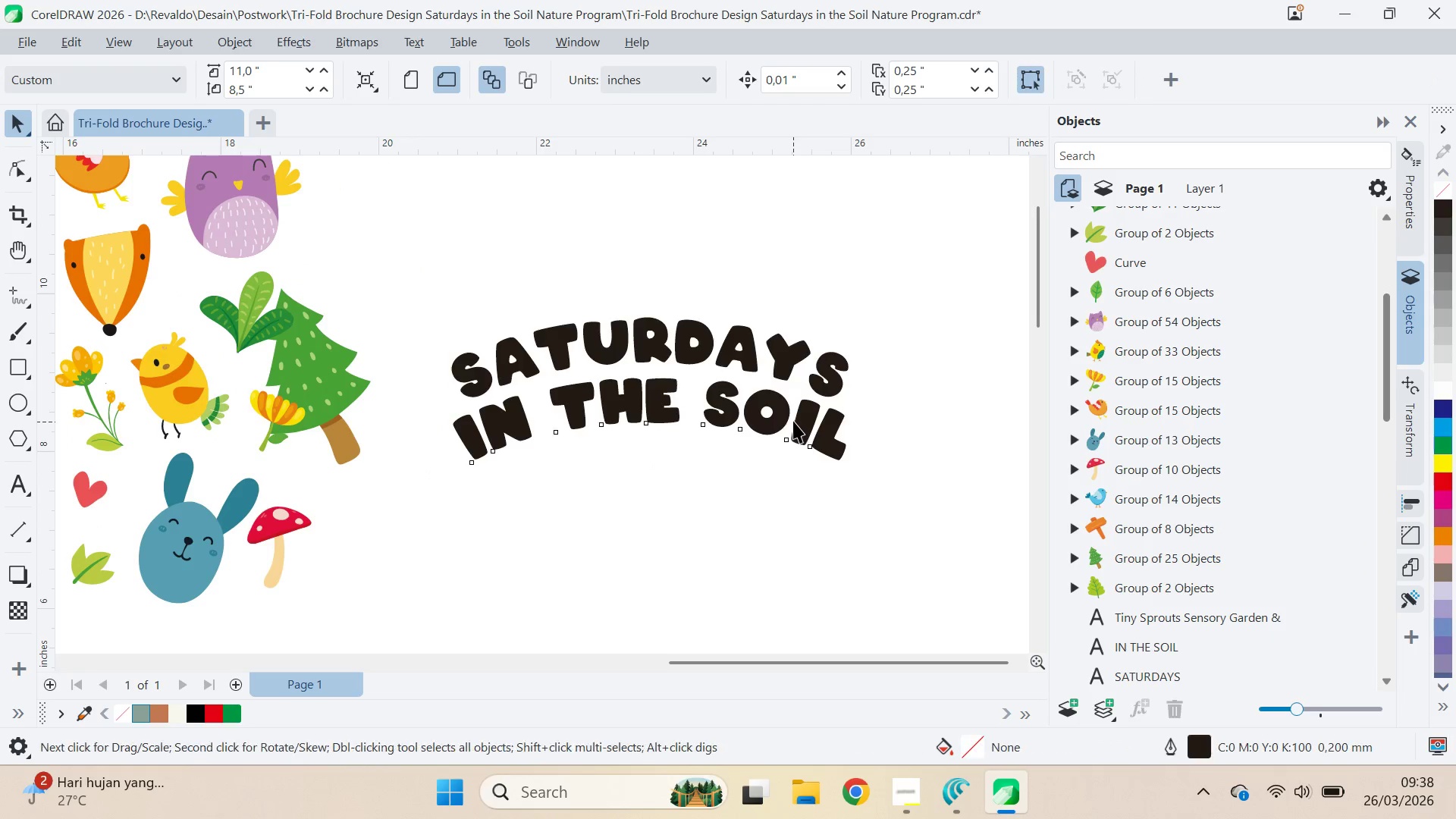 
left_click_drag(start_coordinate=[793, 422], to_coordinate=[792, 417])
 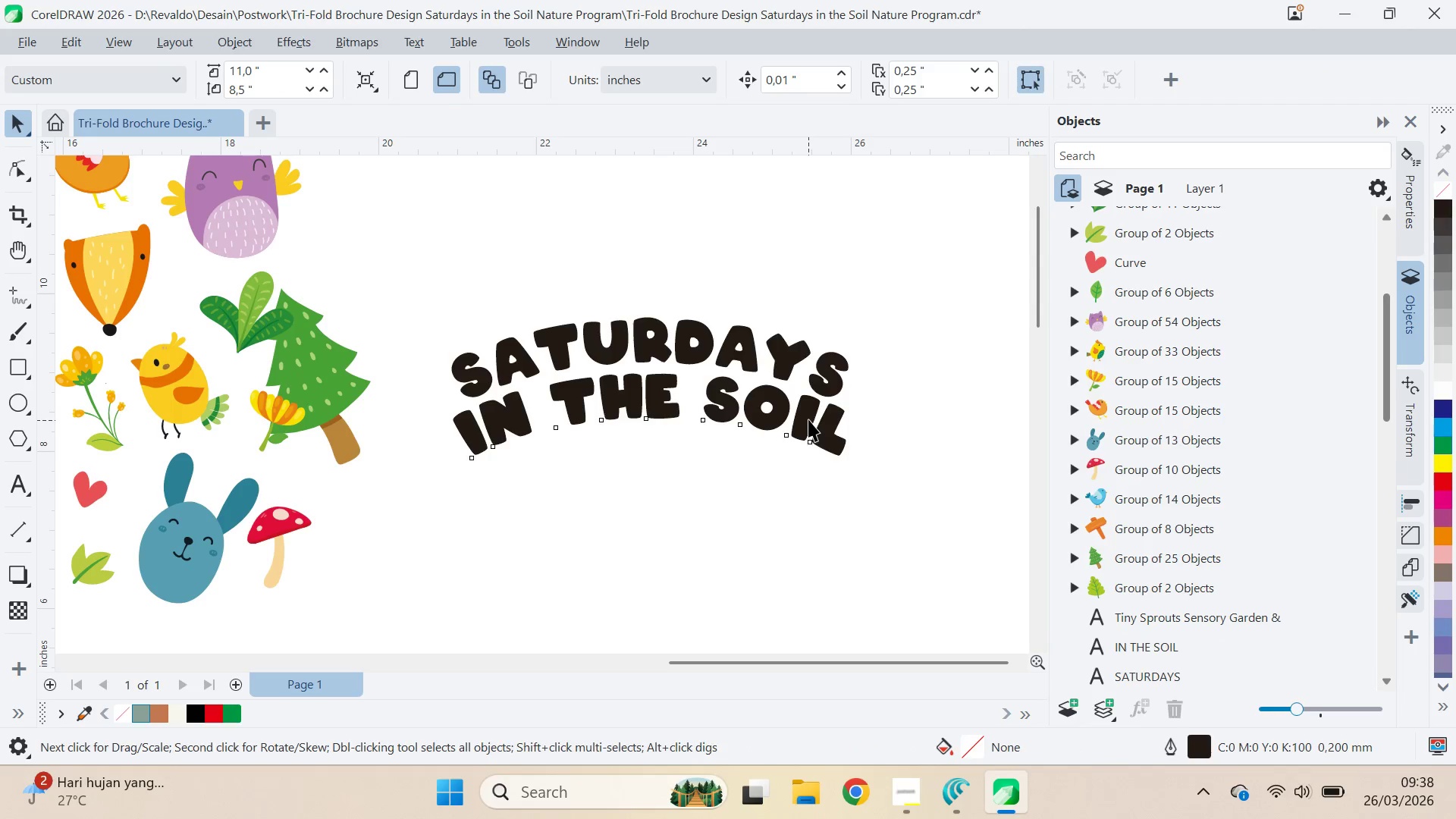 
hold_key(key=ShiftLeft, duration=1.42)
 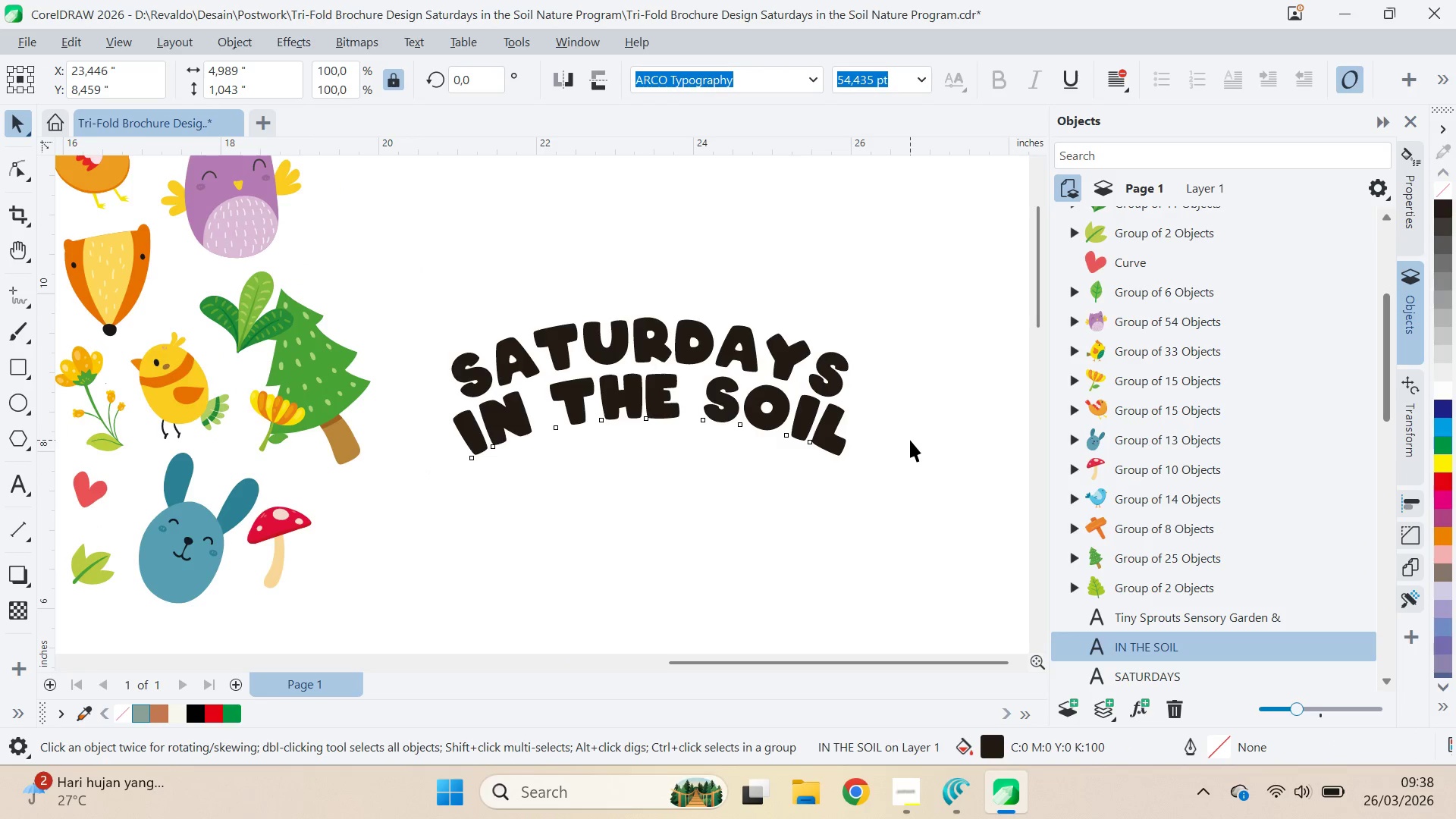 
left_click([910, 440])
 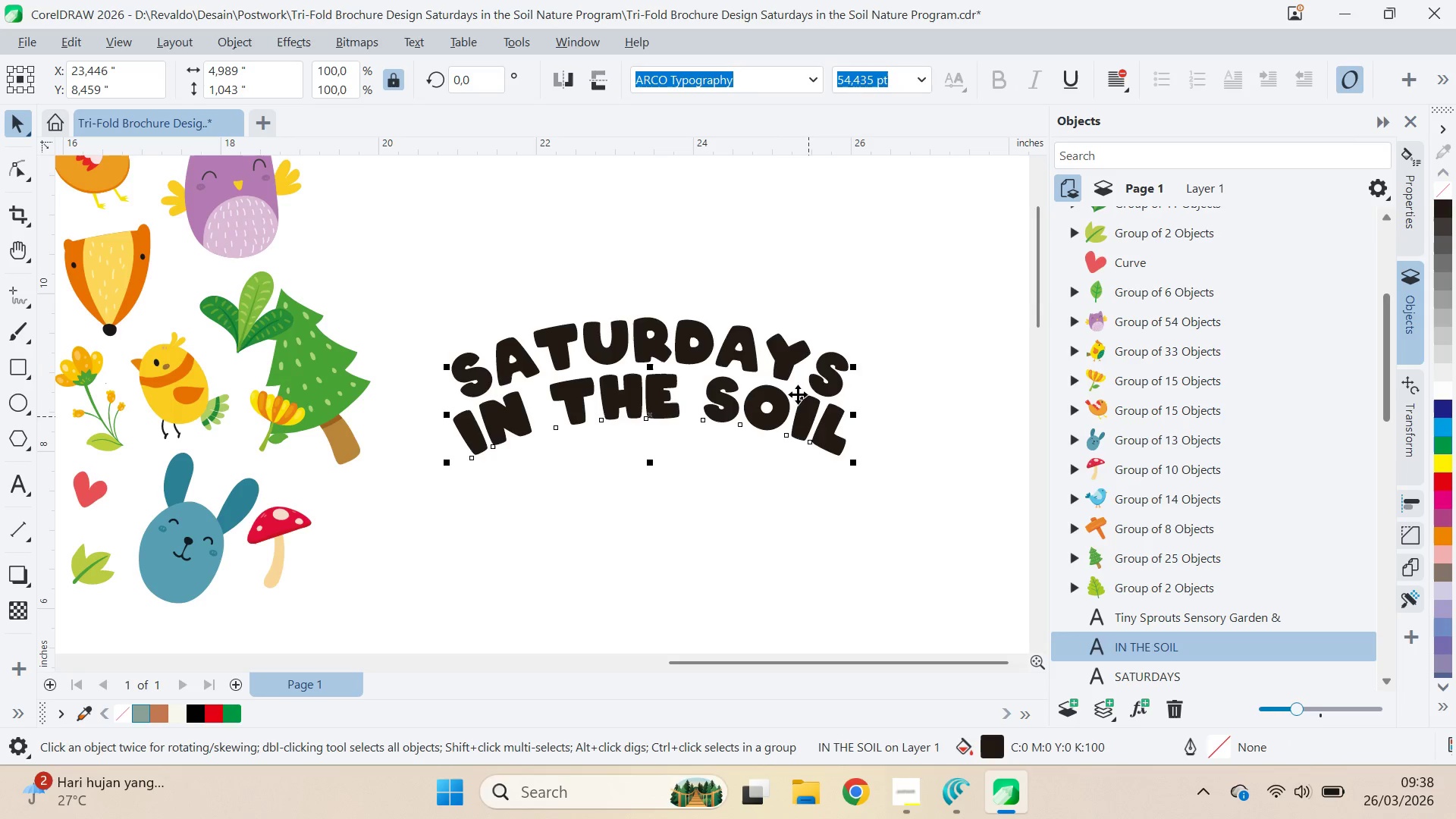 
hold_key(key=ShiftLeft, duration=0.36)
triple_click([775, 362])
 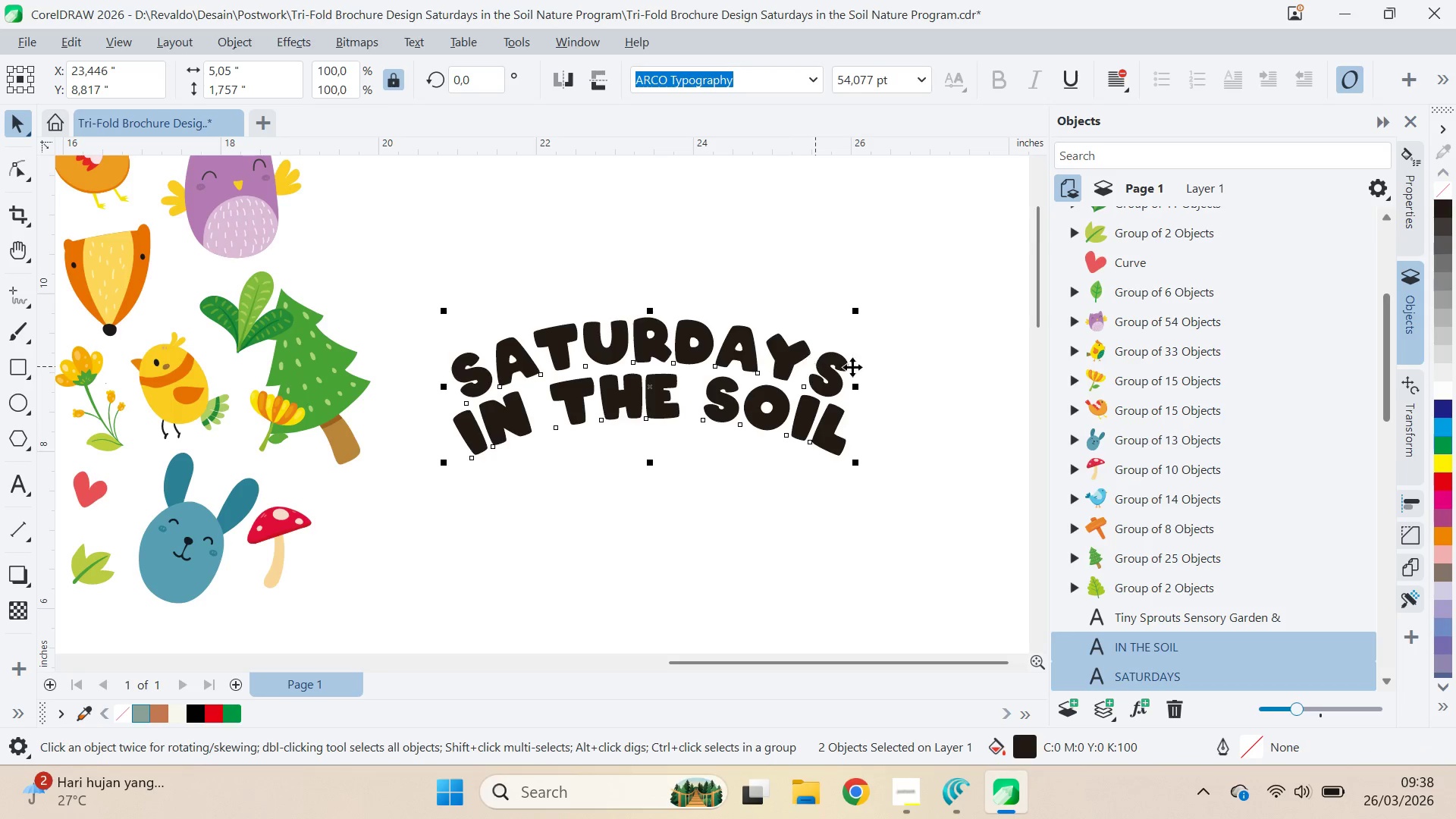 
type(ccccc)
 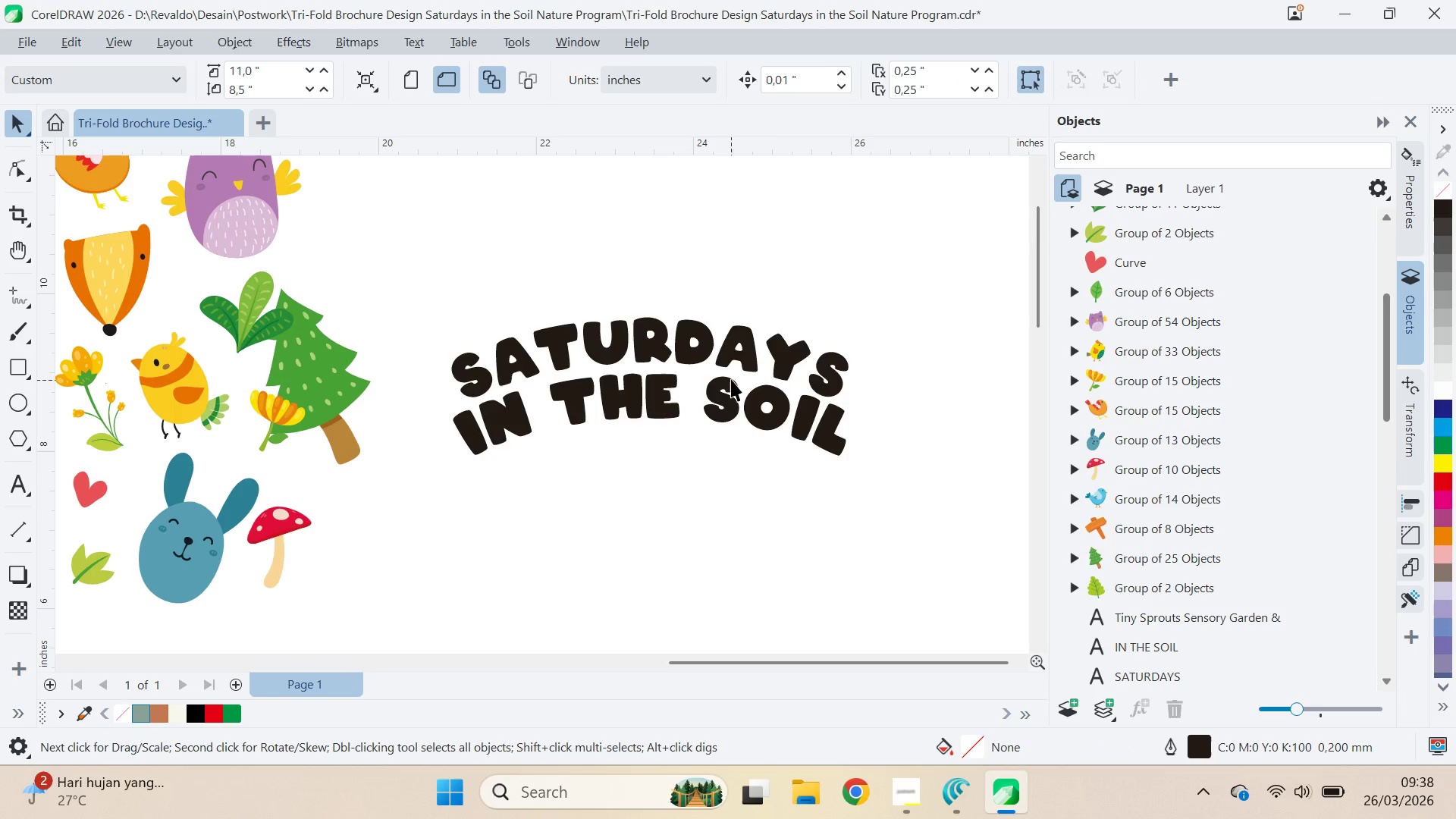 
double_click([731, 379])
 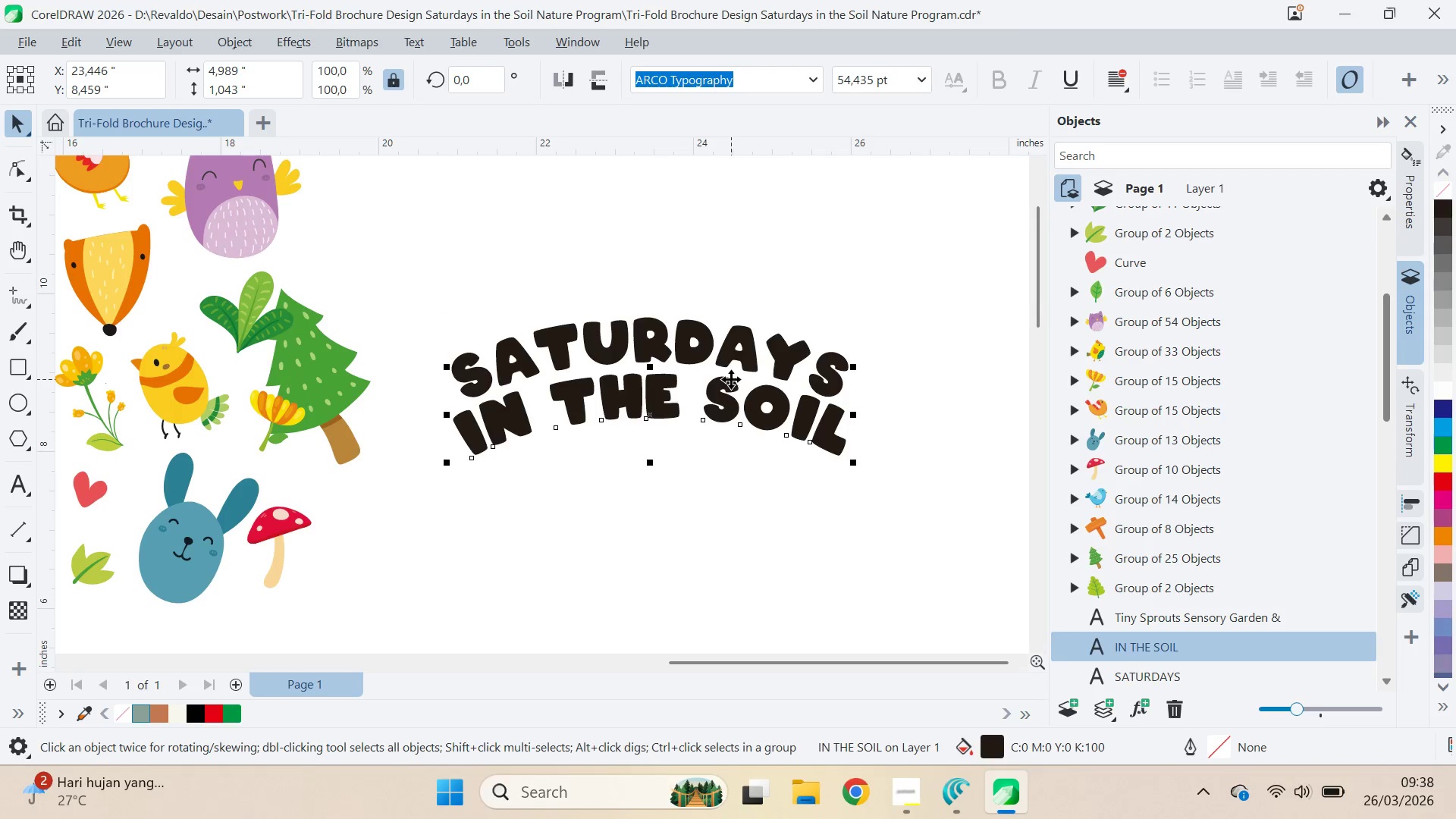 
hold_key(key=ShiftLeft, duration=0.39)
triple_click([735, 363])
 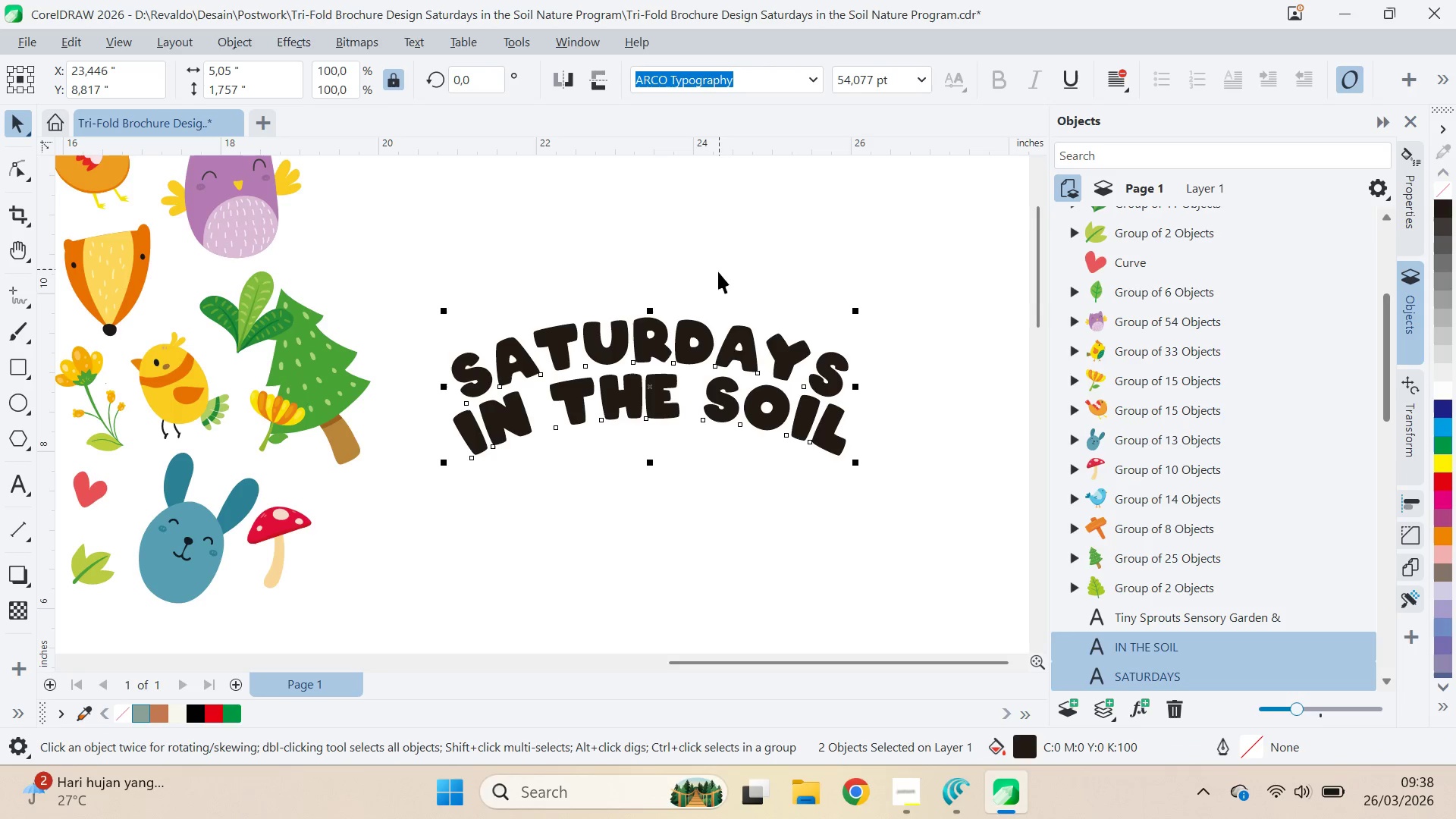 
scroll: coordinate [711, 291], scroll_direction: up, amount: 3.0
 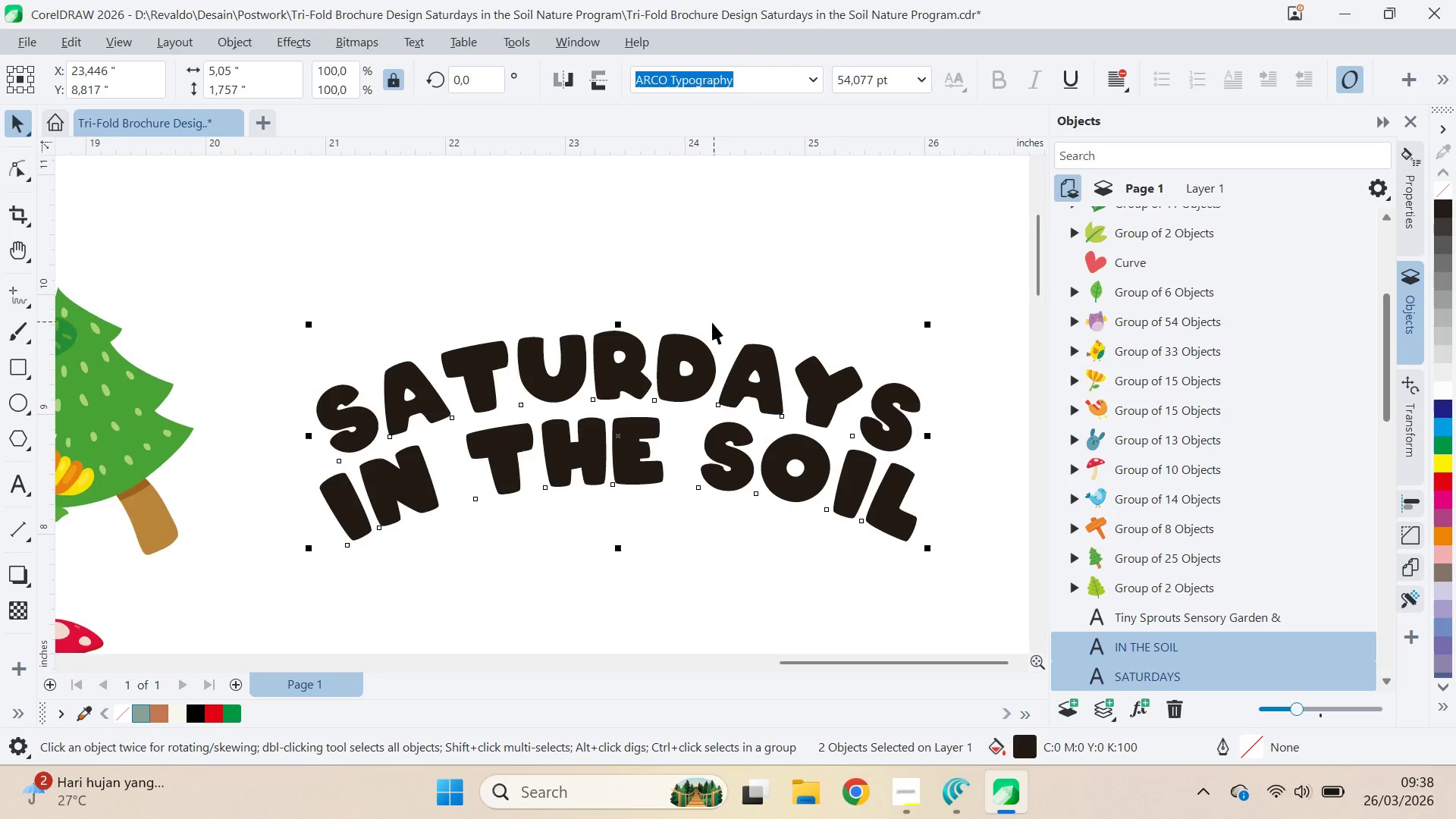 
left_click_drag(start_coordinate=[746, 312], to_coordinate=[747, 318])
 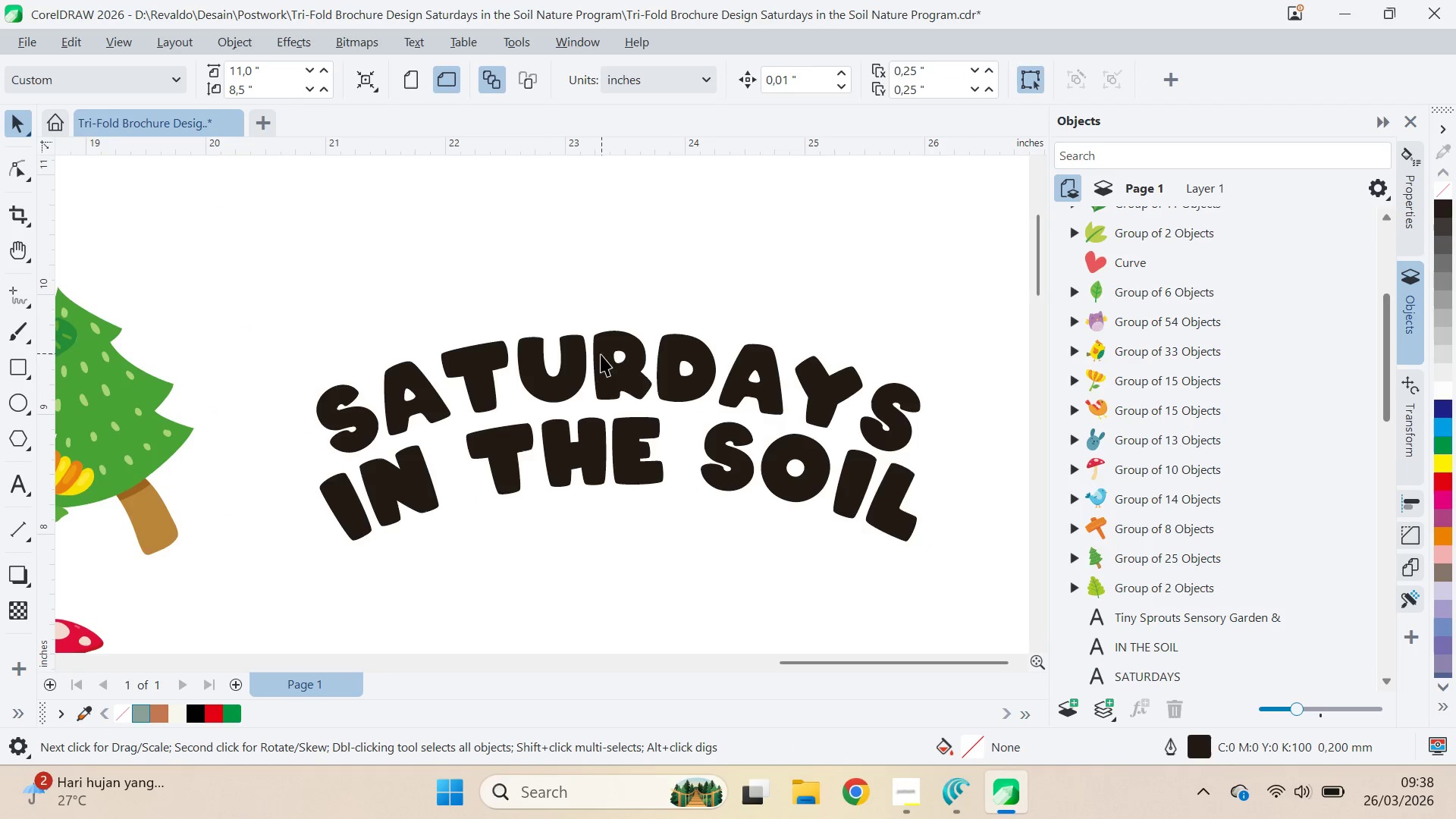 
left_click([601, 369])
 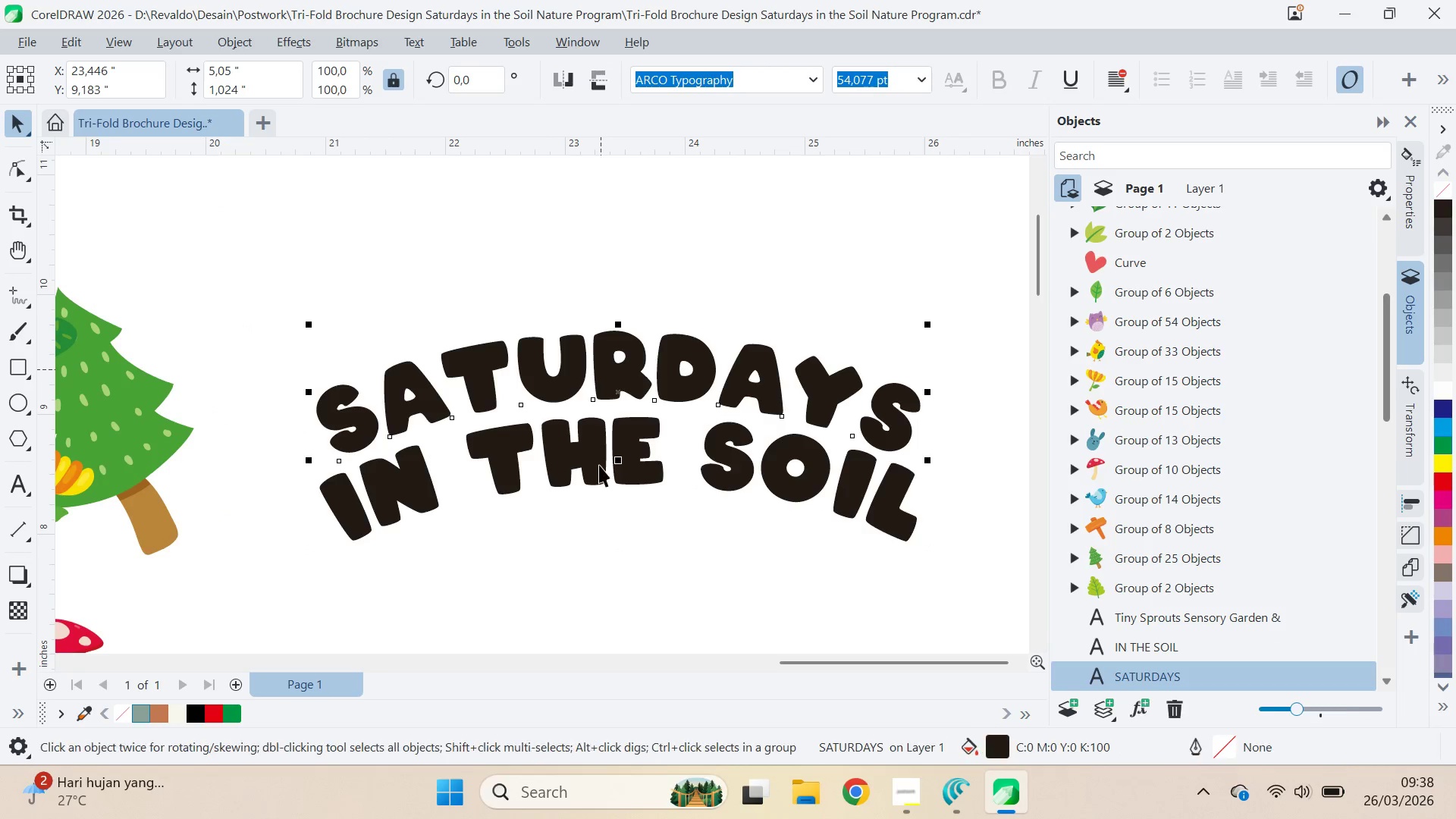 
hold_key(key=ShiftLeft, duration=0.52)
left_click([580, 472])
 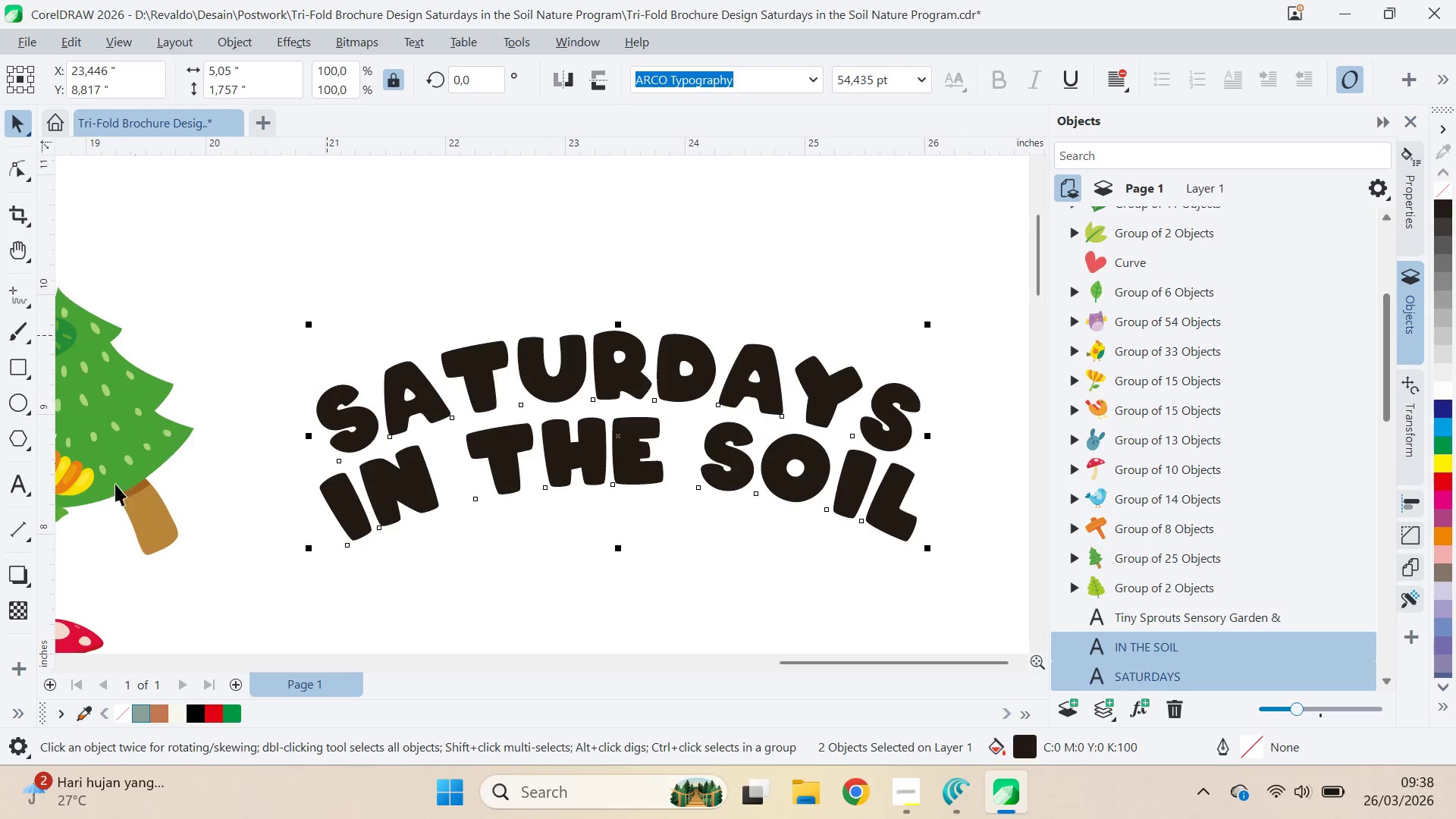 
mouse_move([44, 584])
 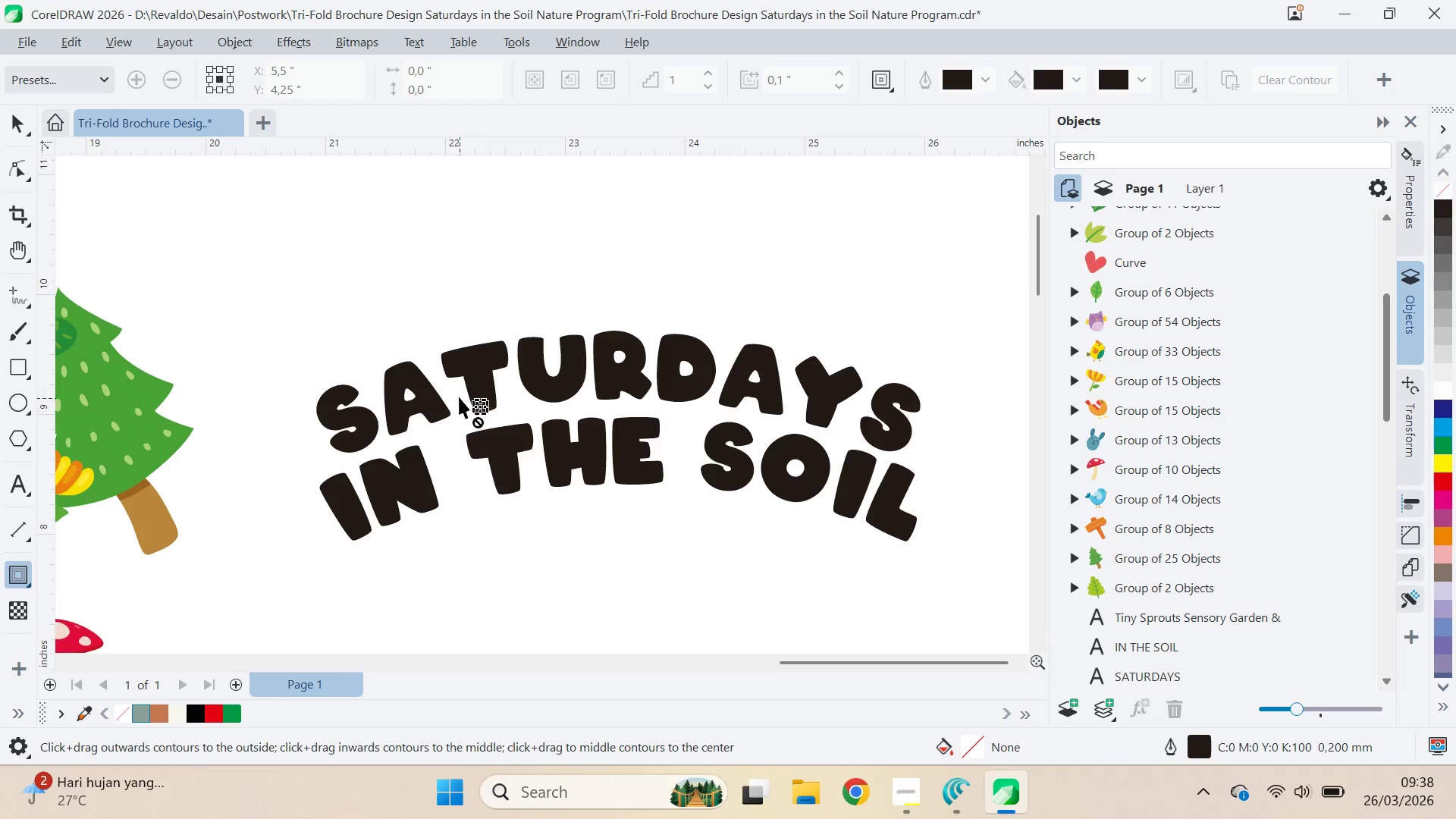 
left_click([474, 368])
 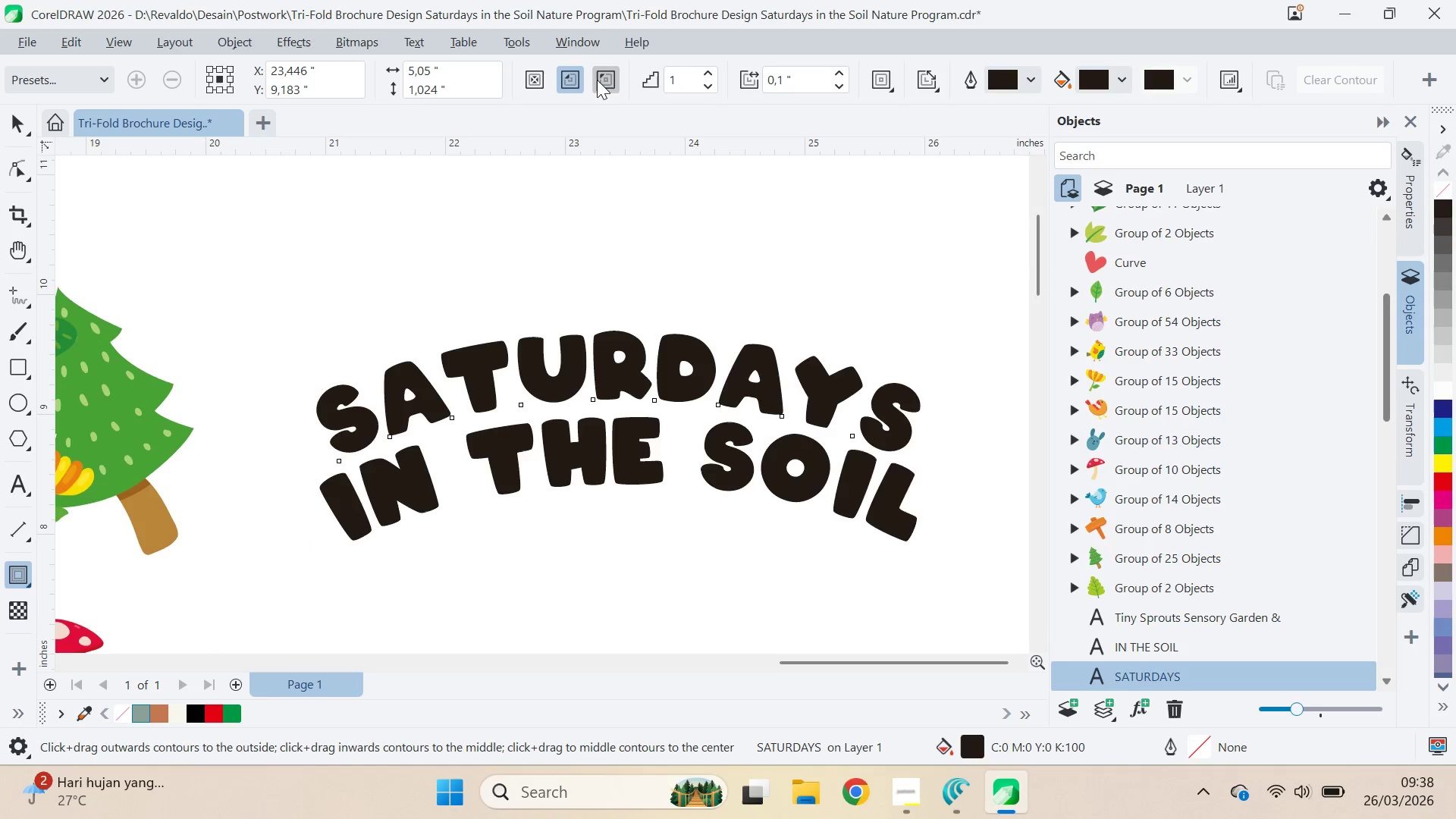 
left_click([611, 80])
 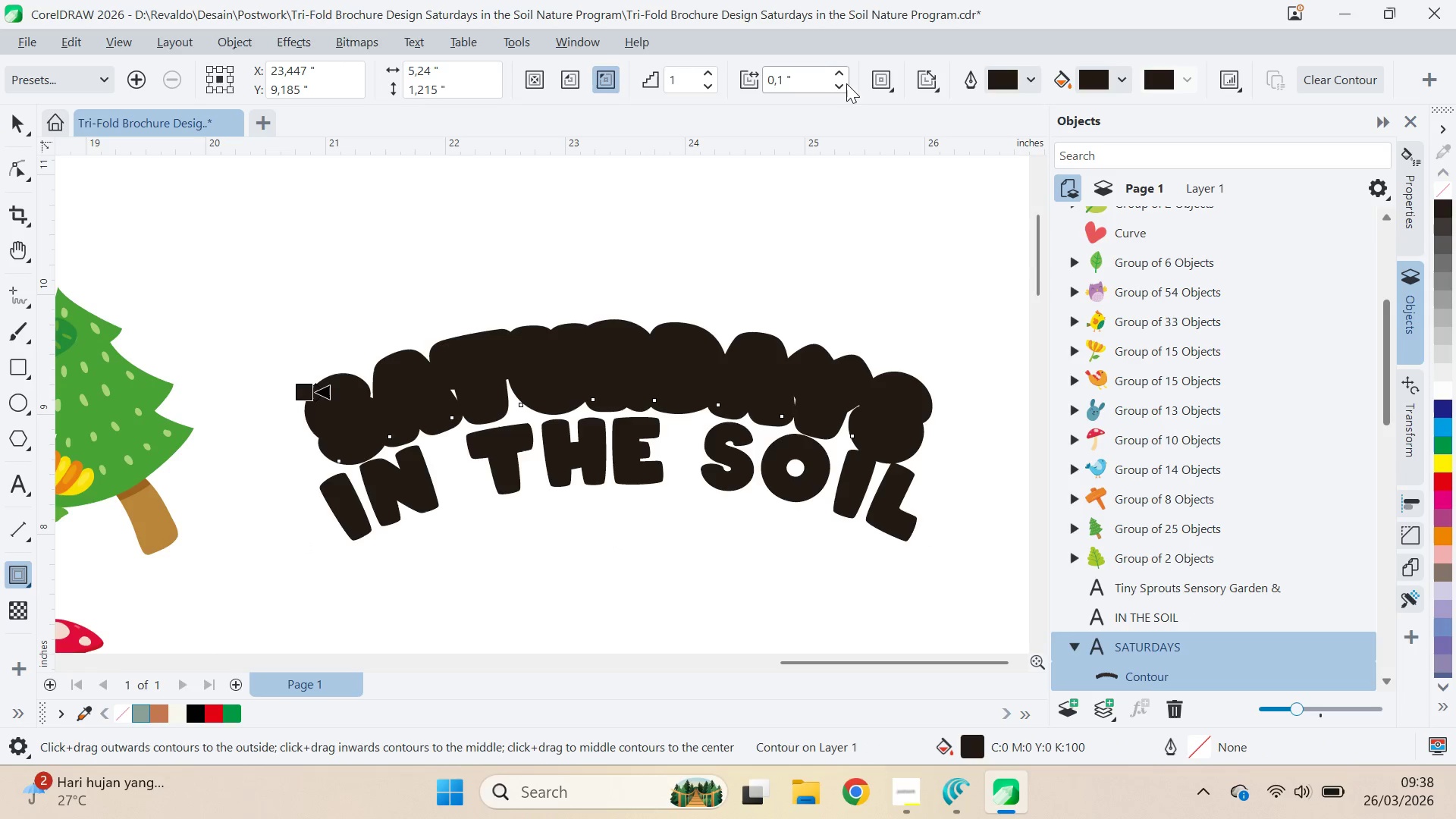 
left_click([560, 442])
 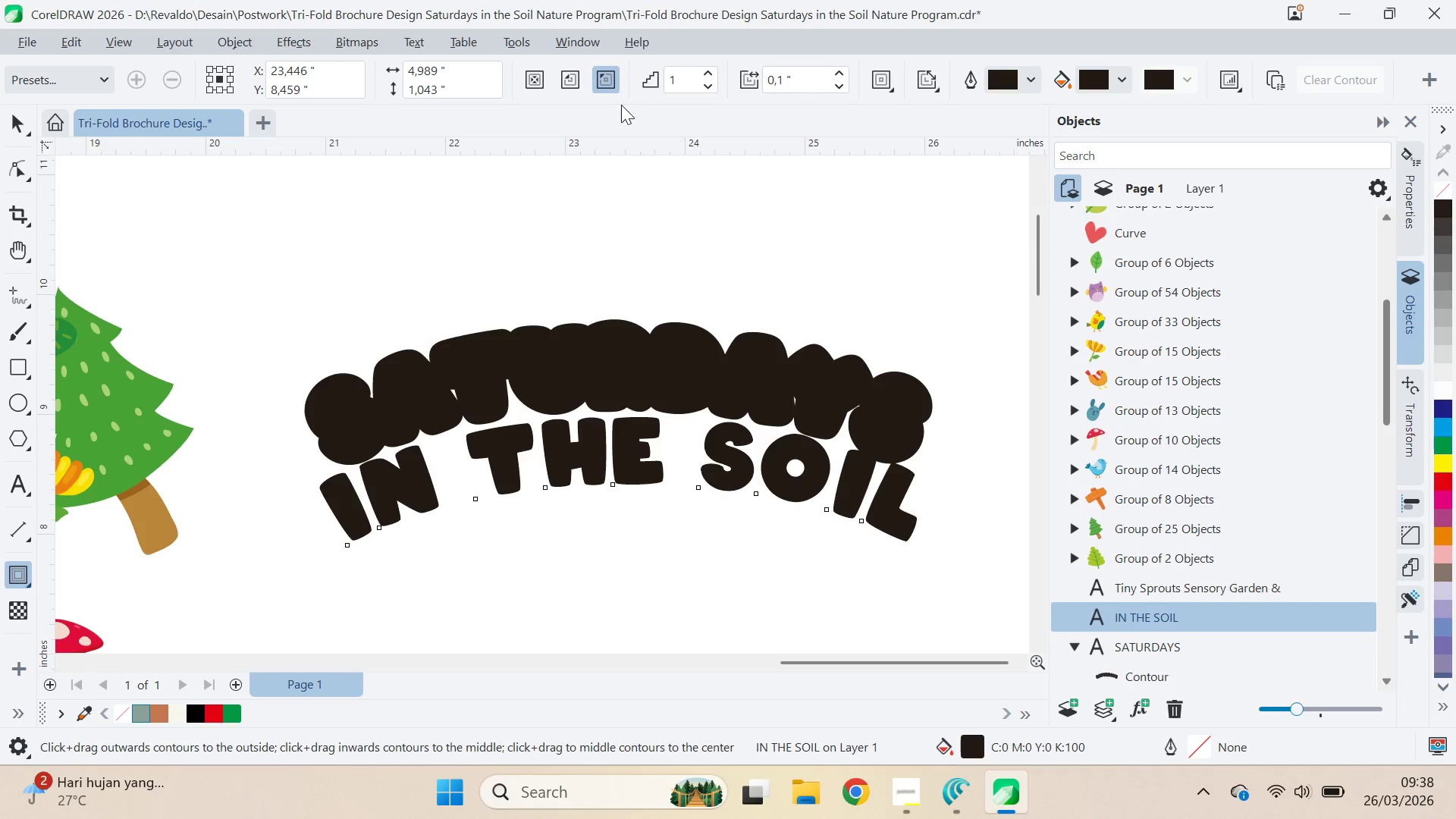 
left_click([607, 65])
 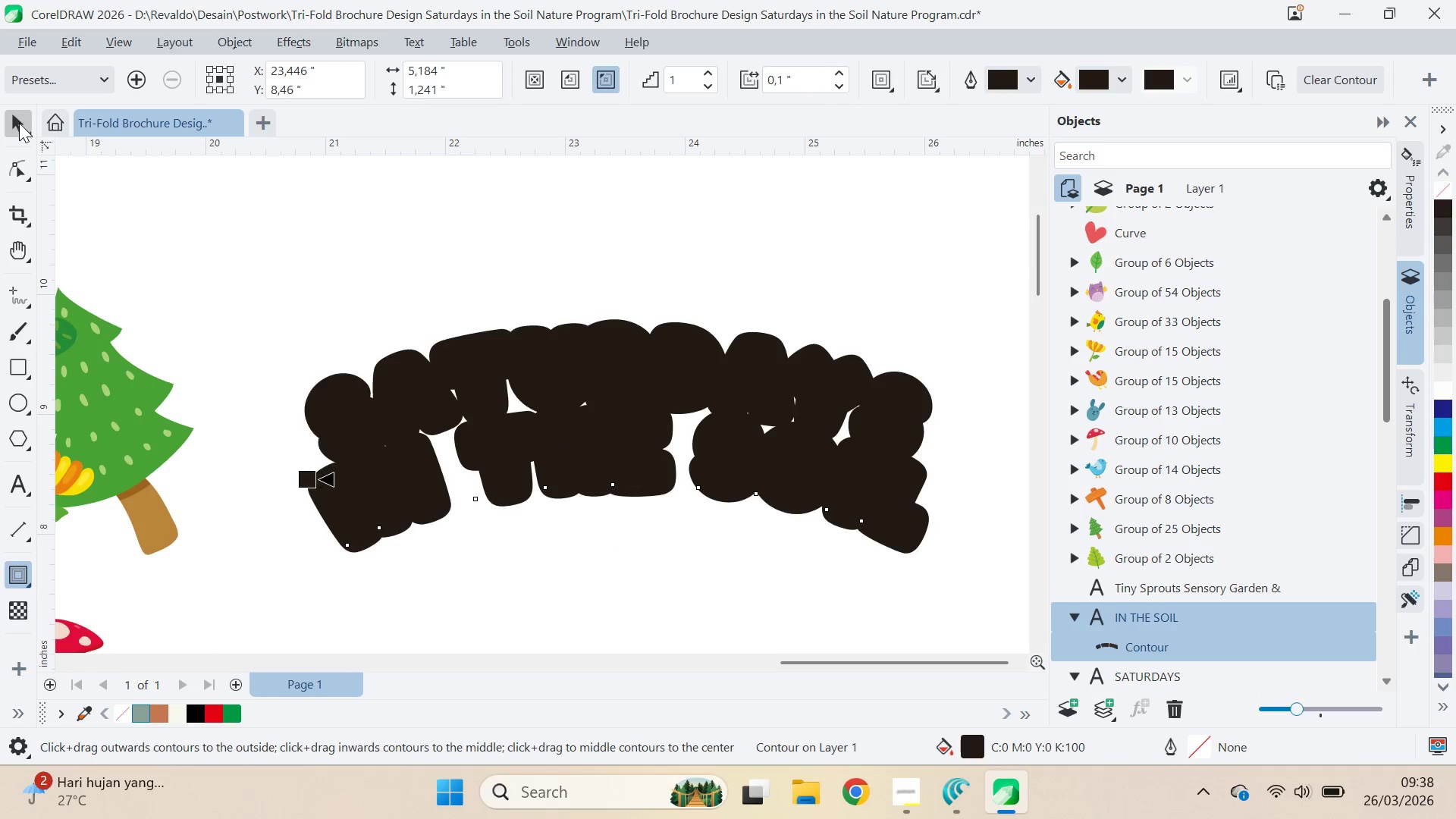 
hold_key(key=ShiftLeft, duration=0.44)
left_click([470, 367])
 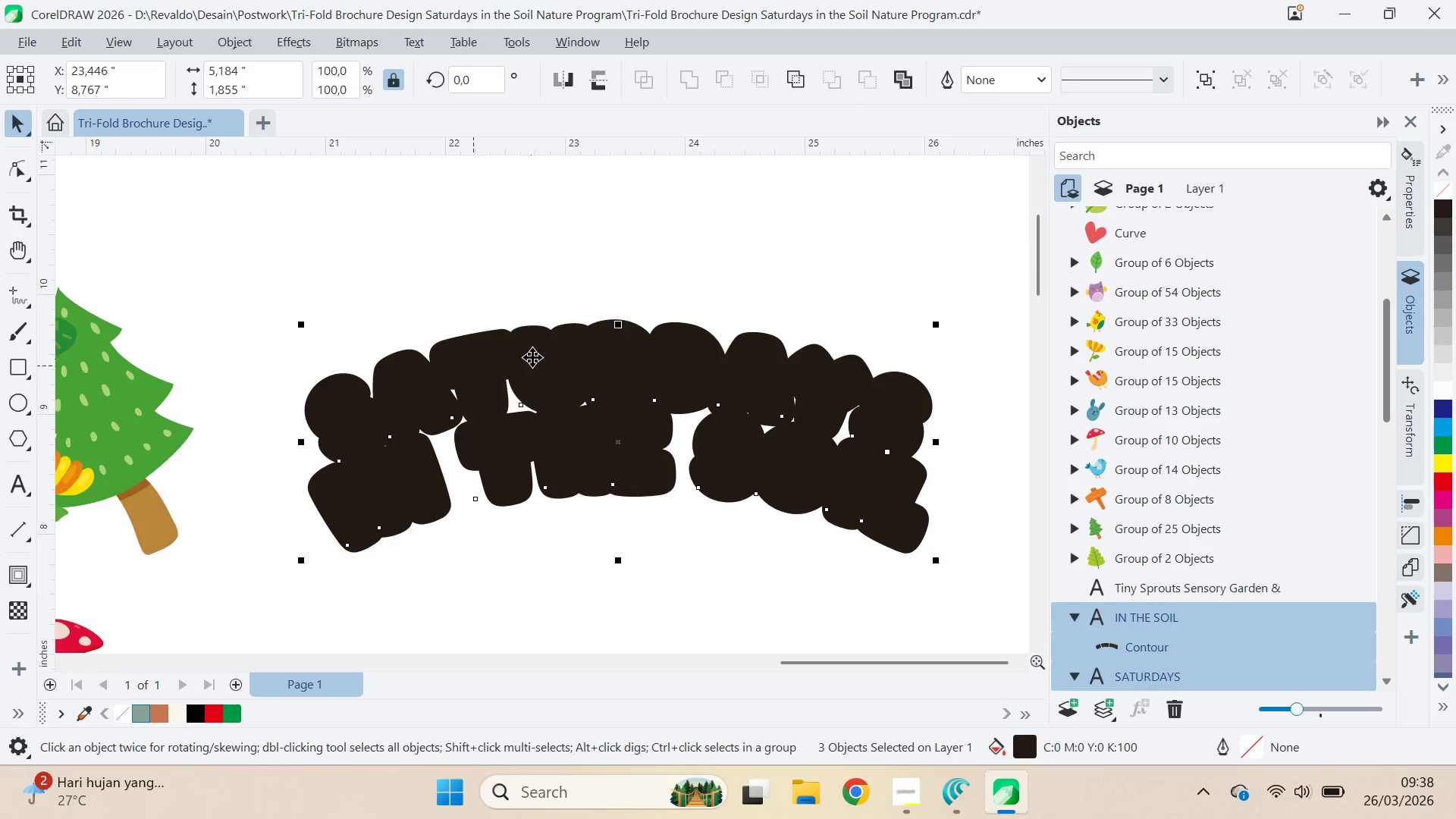 
key(Control+K)
 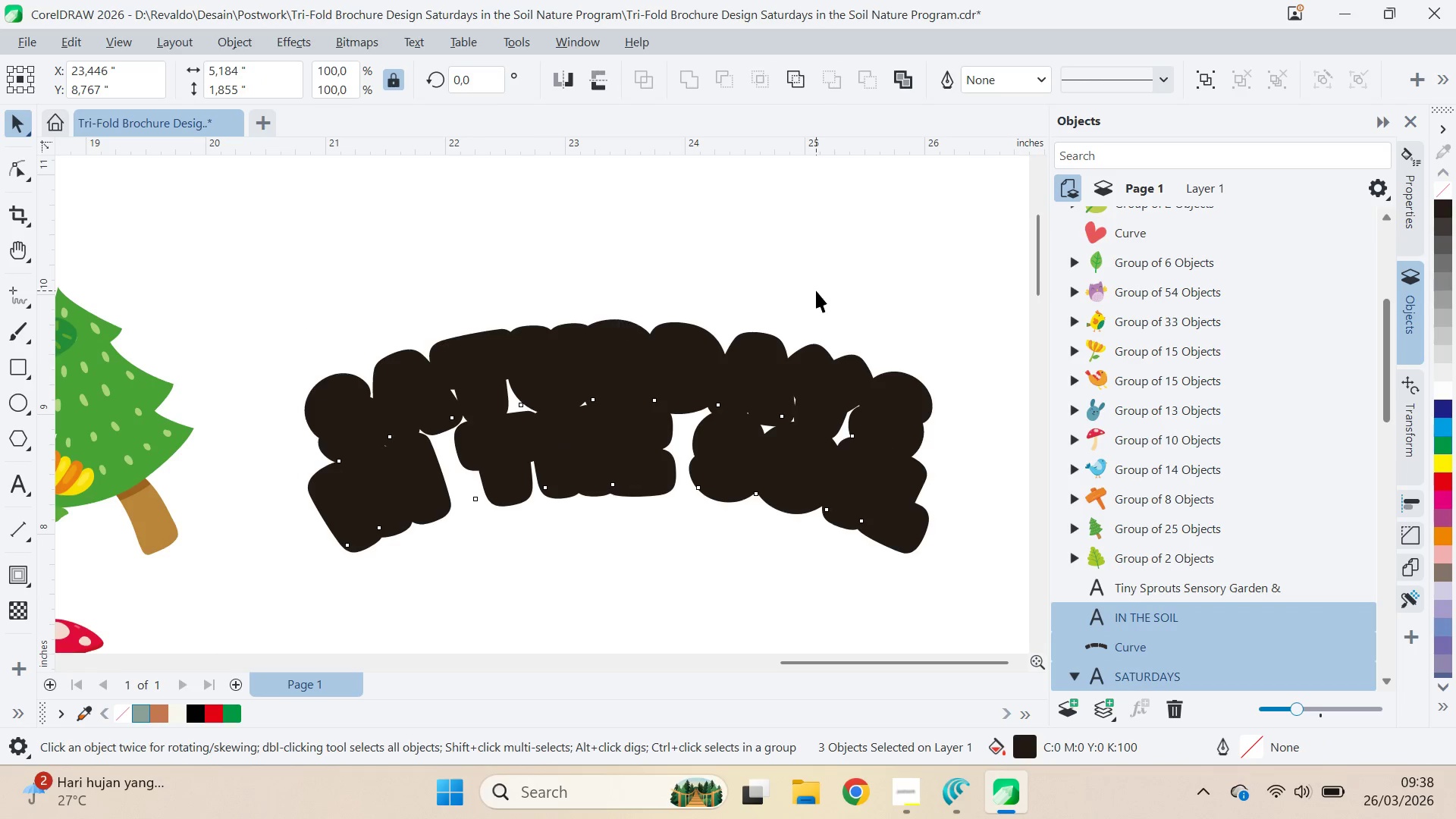 
double_click([810, 486])
 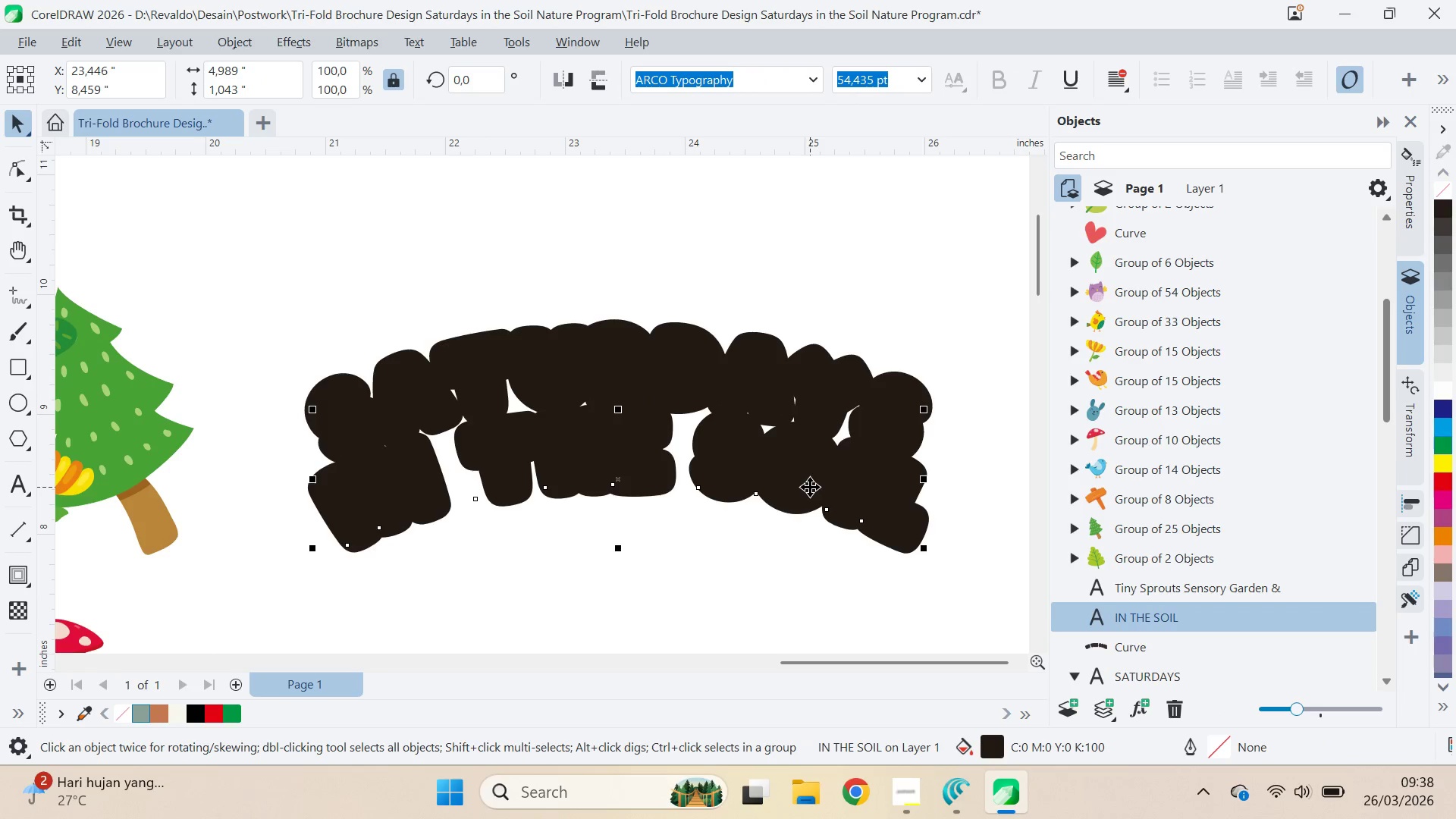 
key(Control+K)
 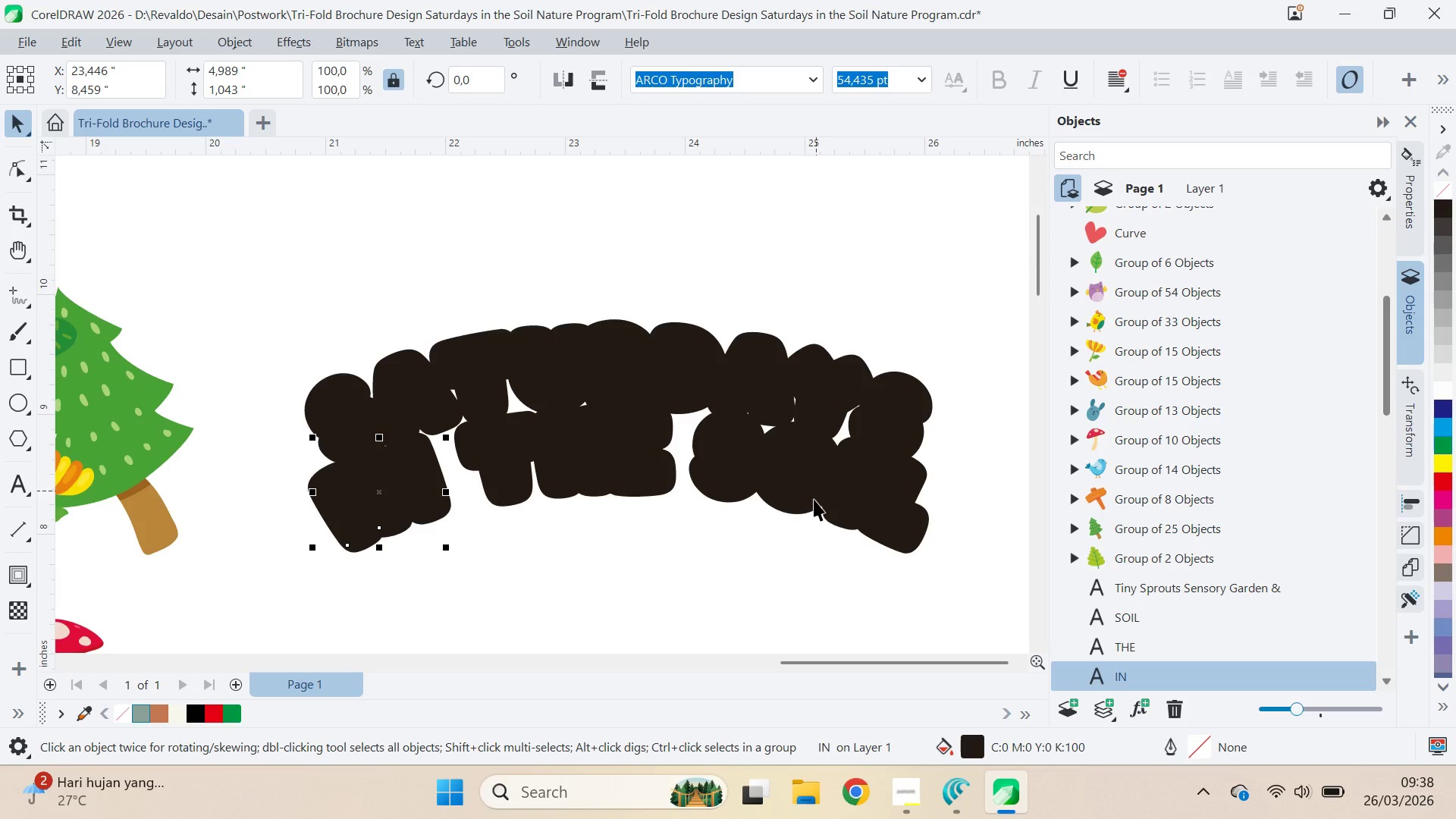 
left_click([800, 538])
 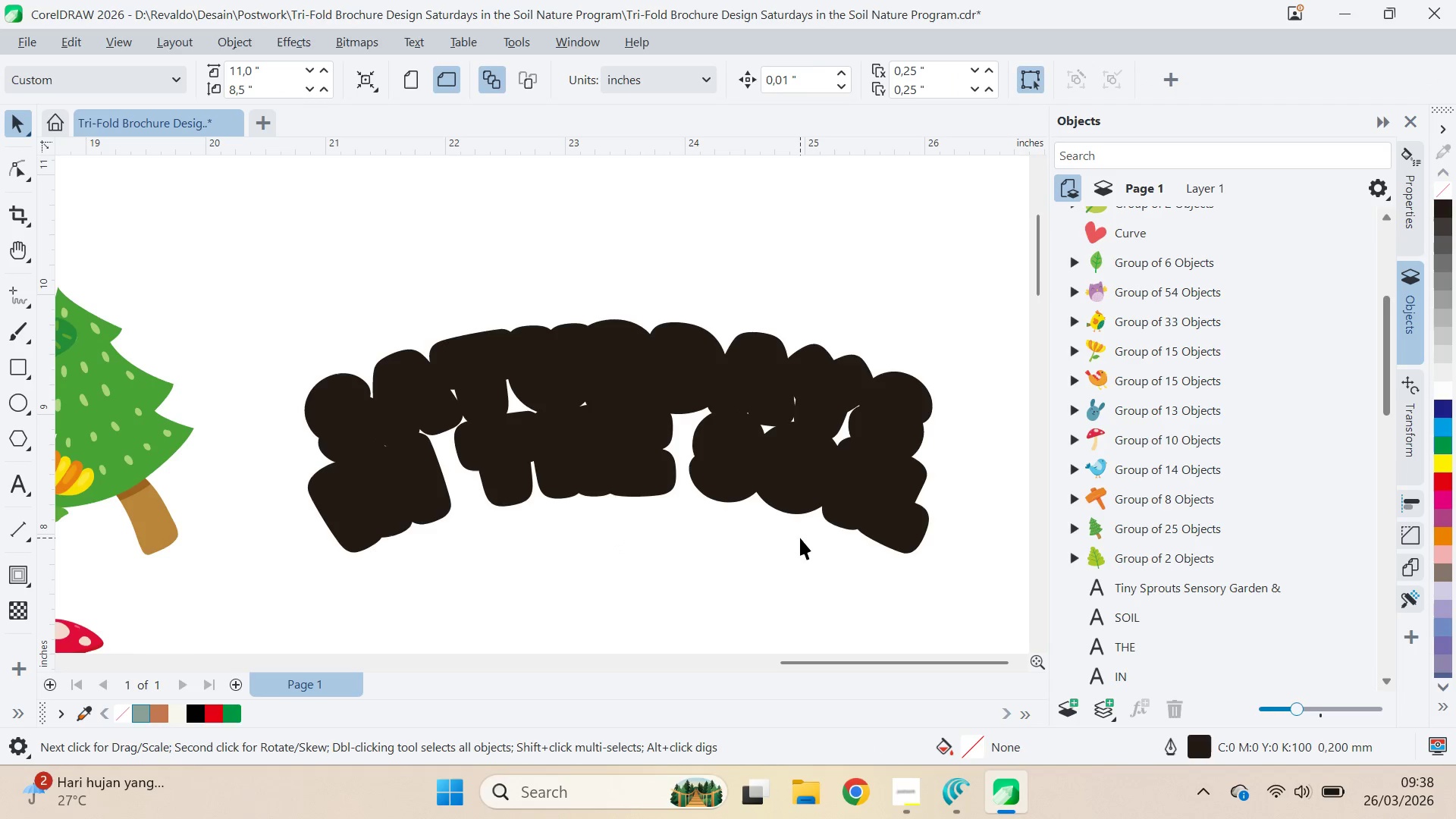 
key(Control+Z)
 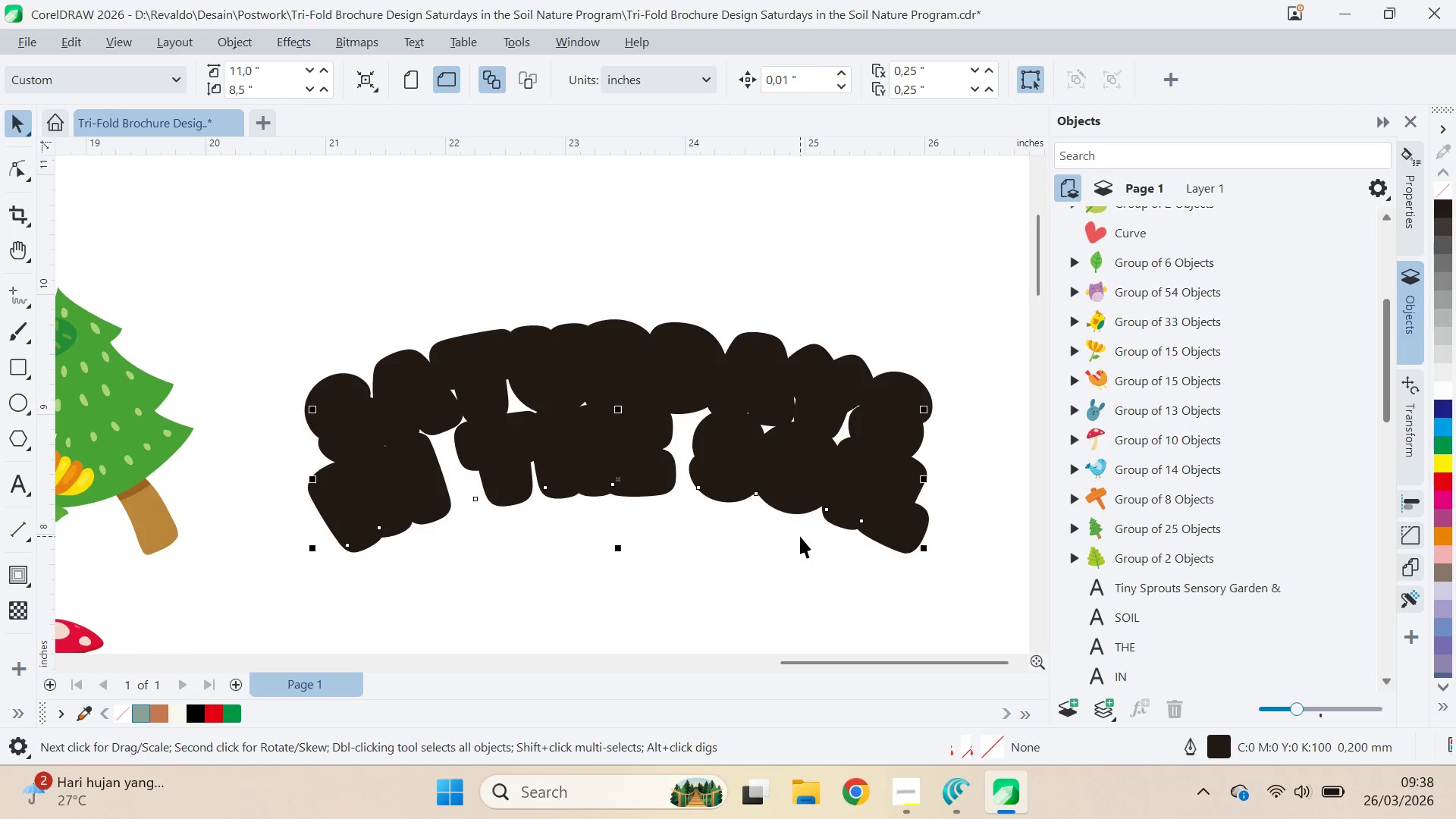 
key(Control+Z)
 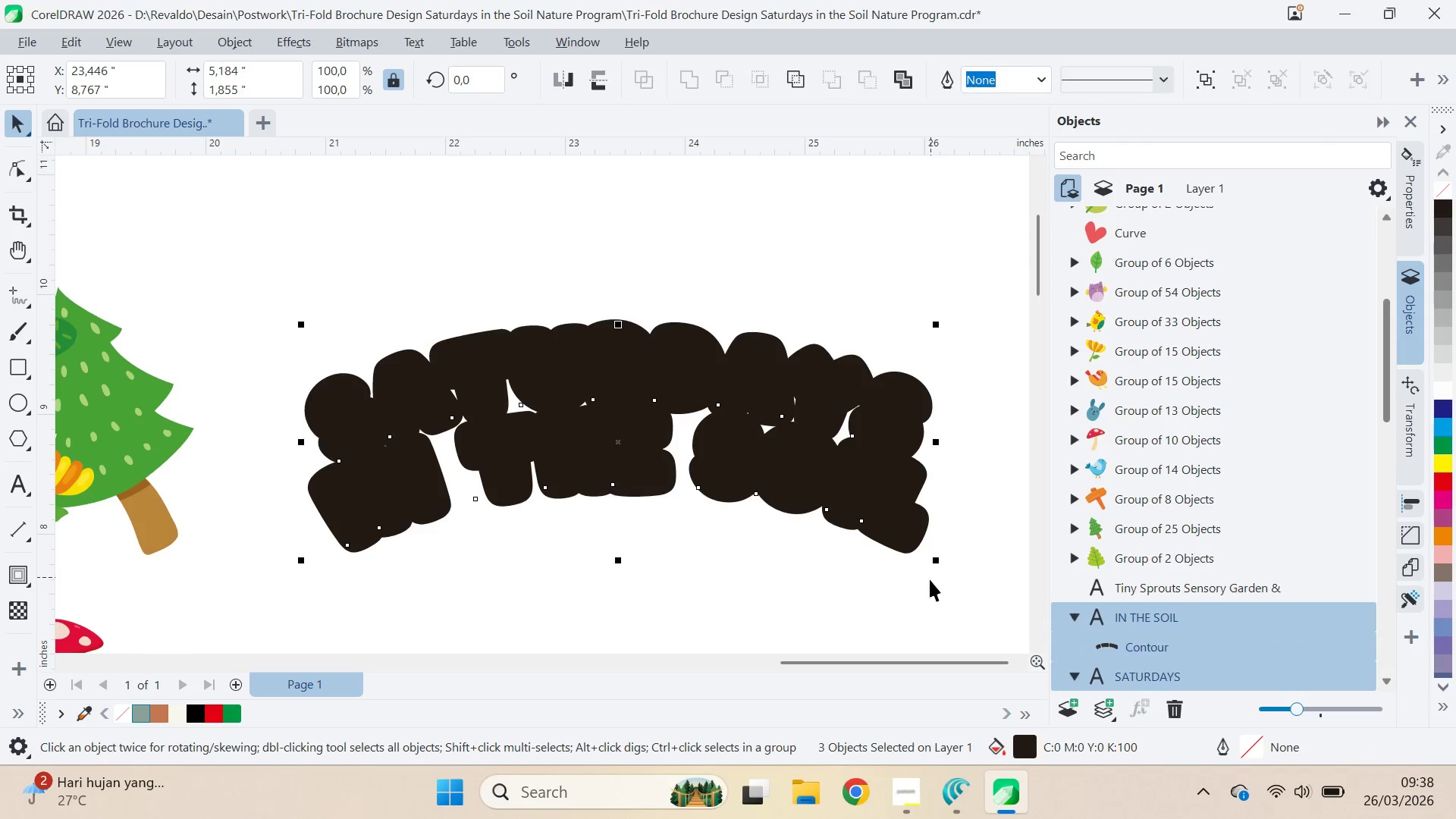 
left_click([928, 589])
 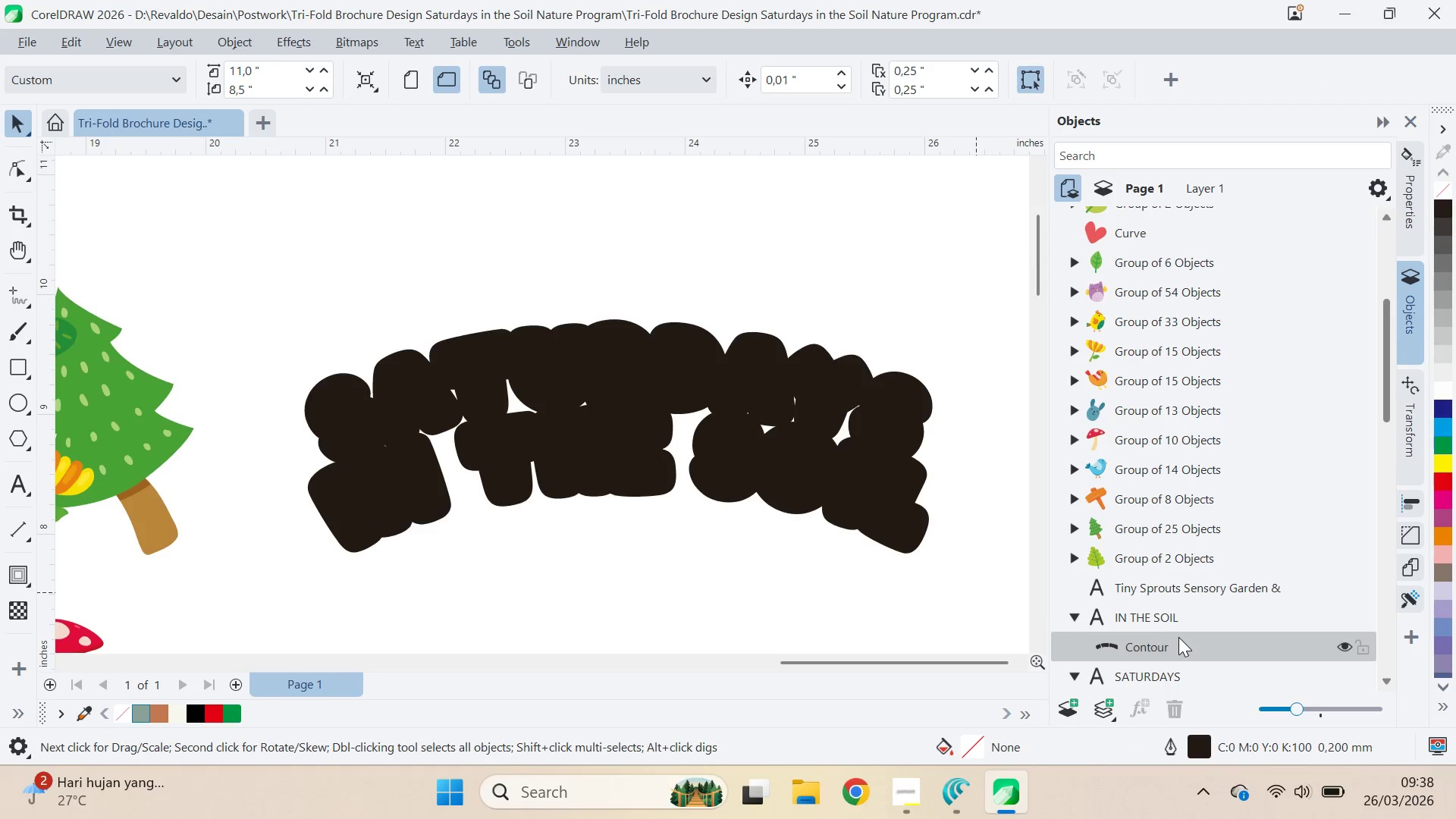 
scroll: coordinate [1181, 632], scroll_direction: down, amount: 2.0
 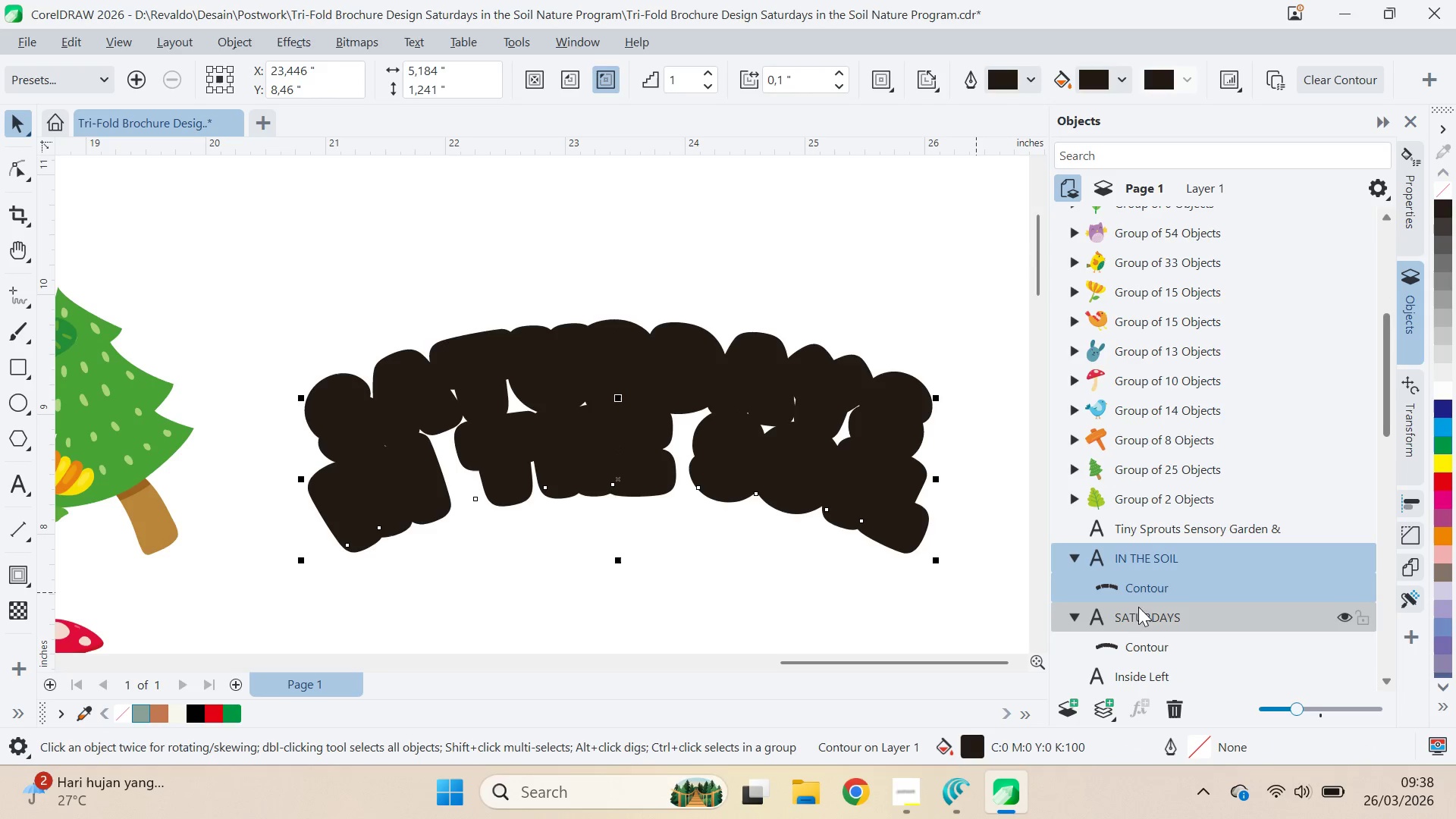 
key(Control+K)
 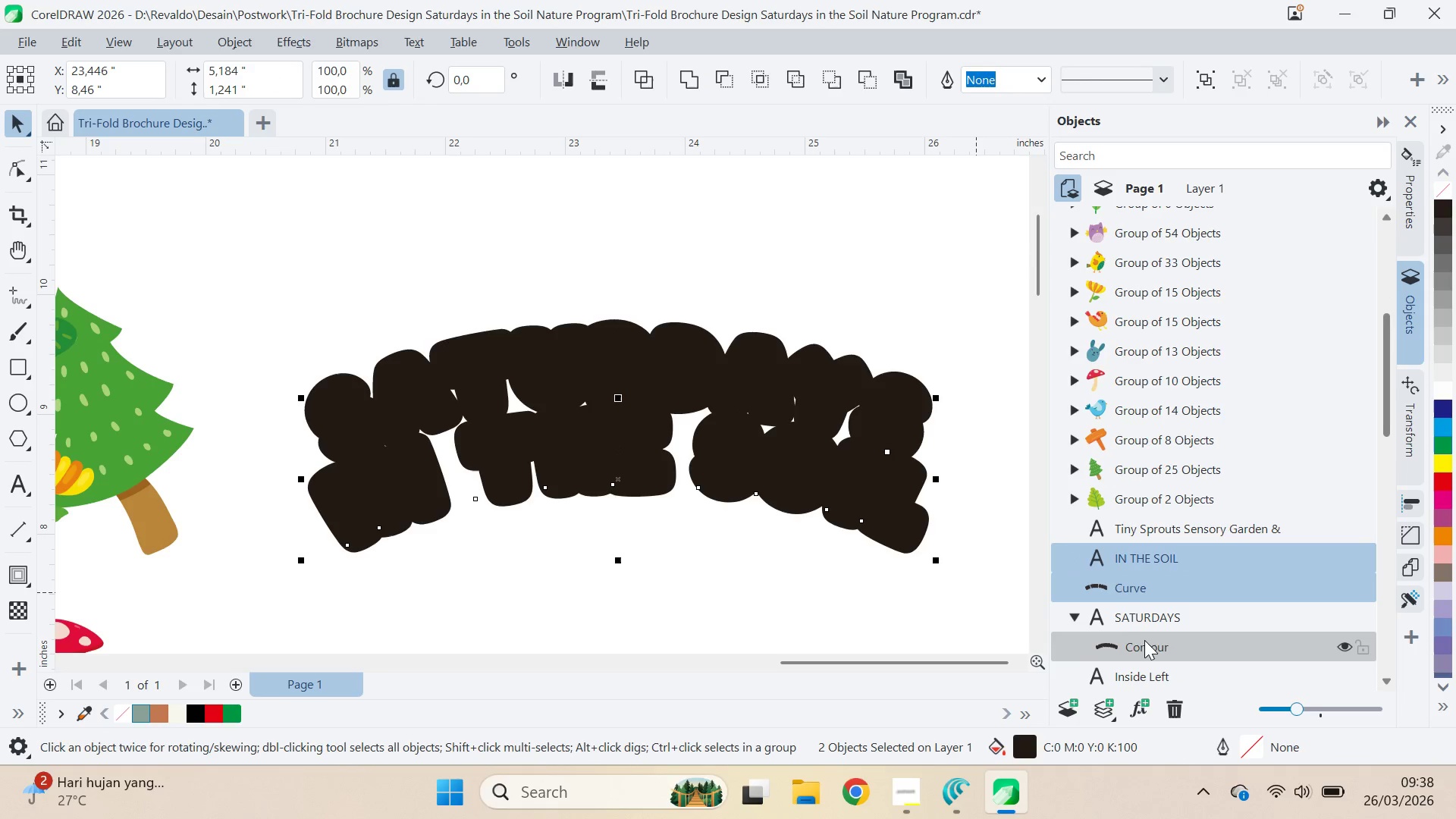 
left_click([1145, 641])
 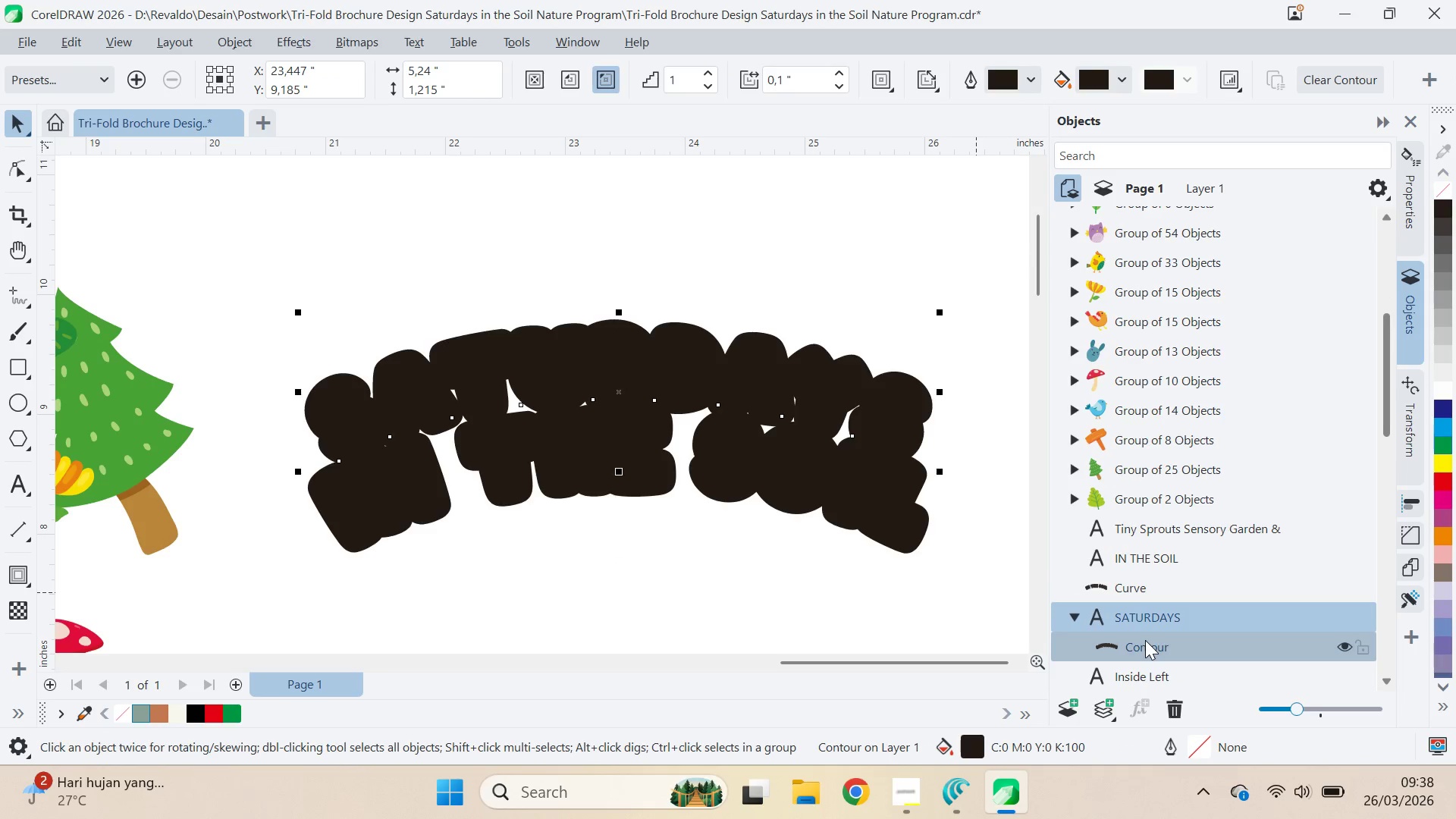 
key(Control+K)
 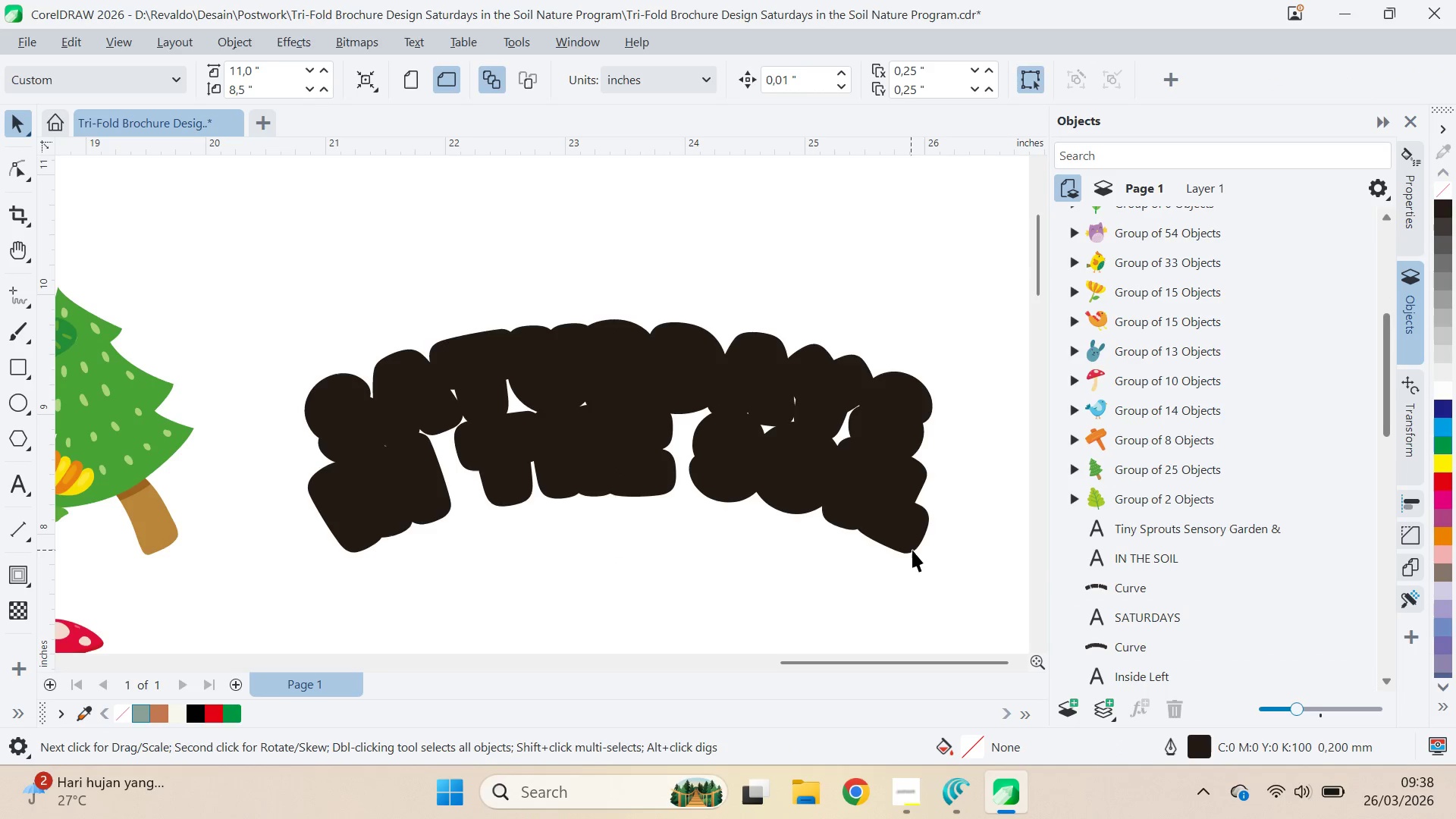 
left_click([915, 550])
 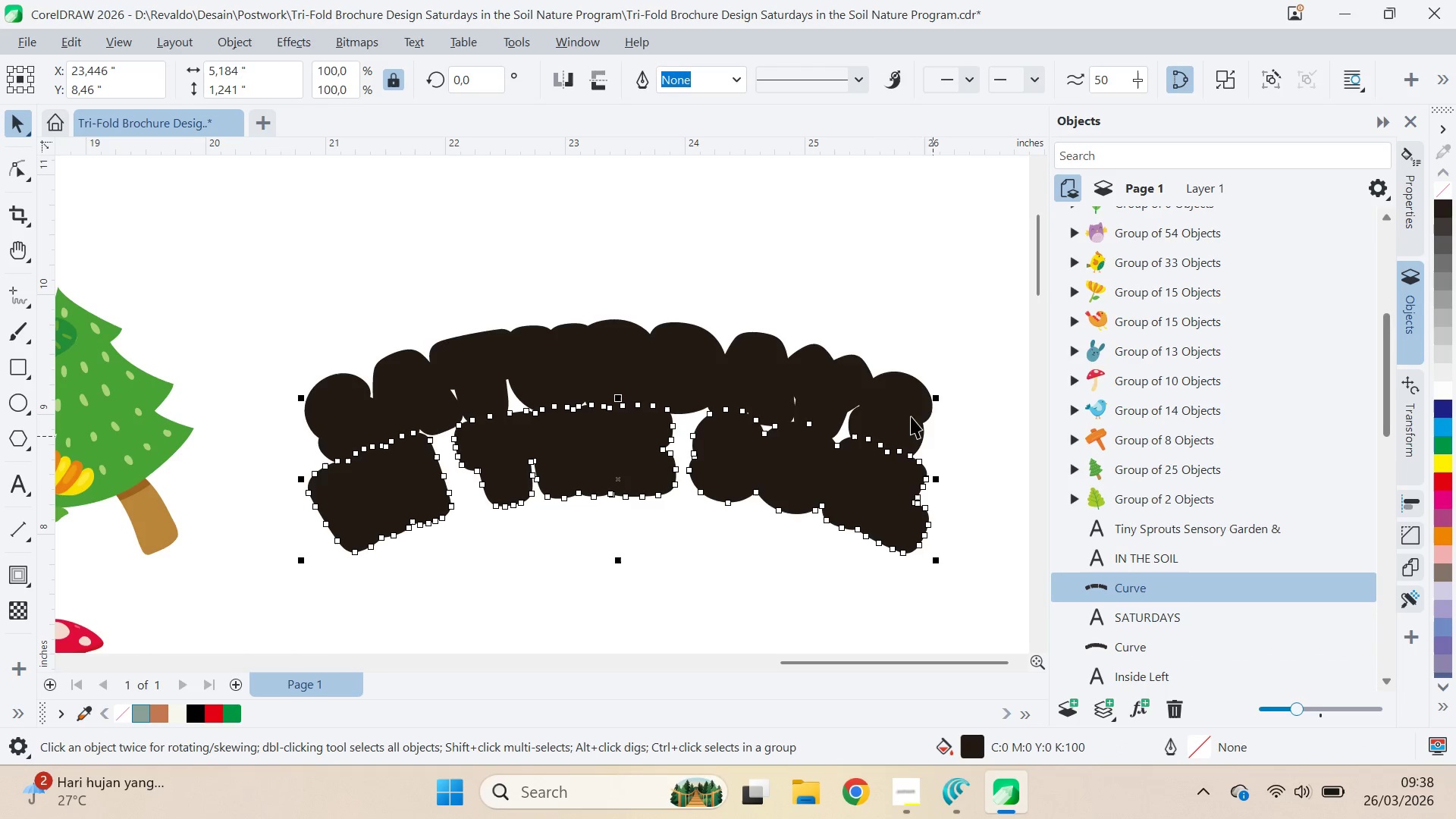 
left_click([889, 399])
 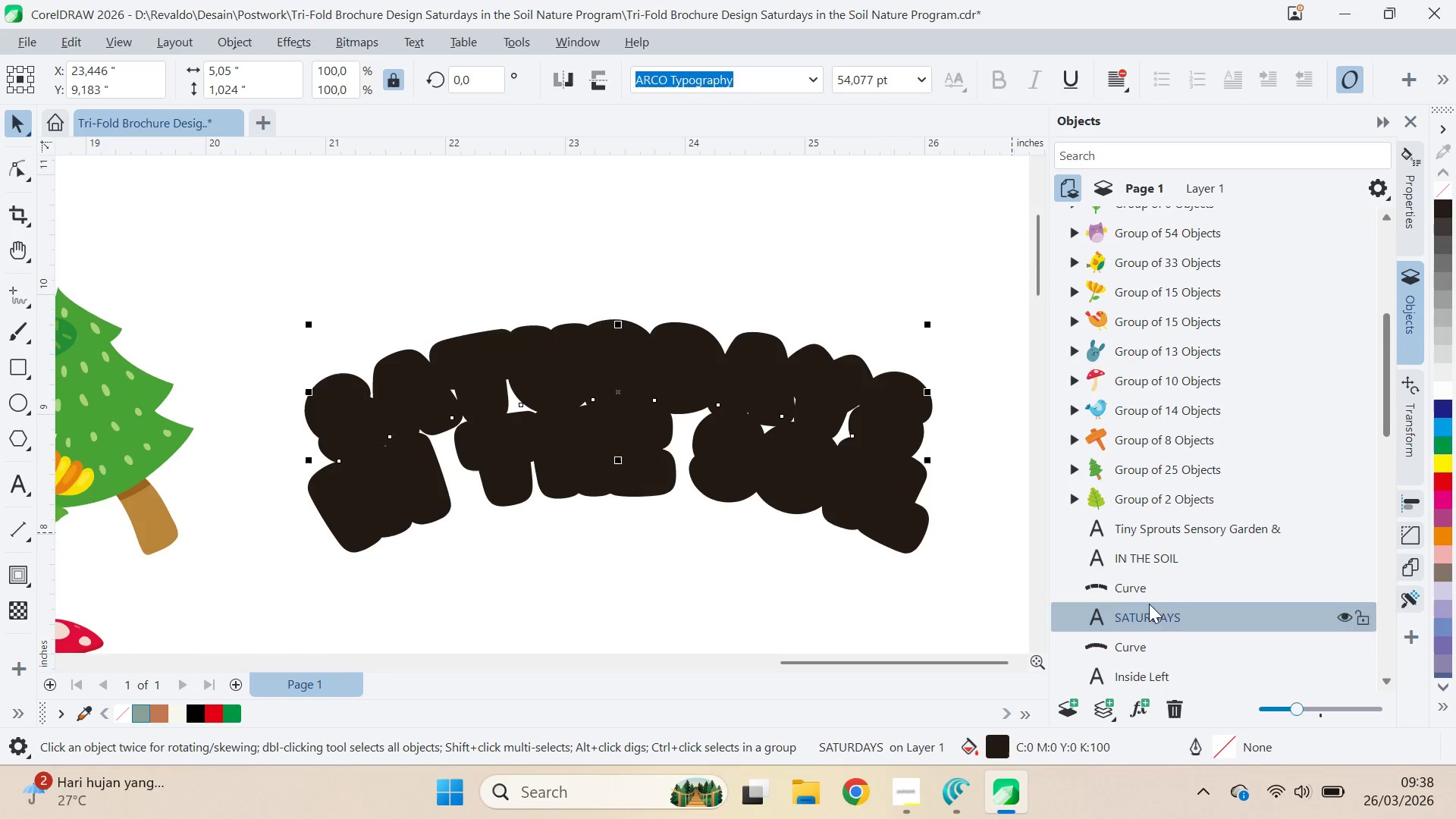 
hold_key(key=ControlLeft, duration=0.47)
left_click([1159, 560])
 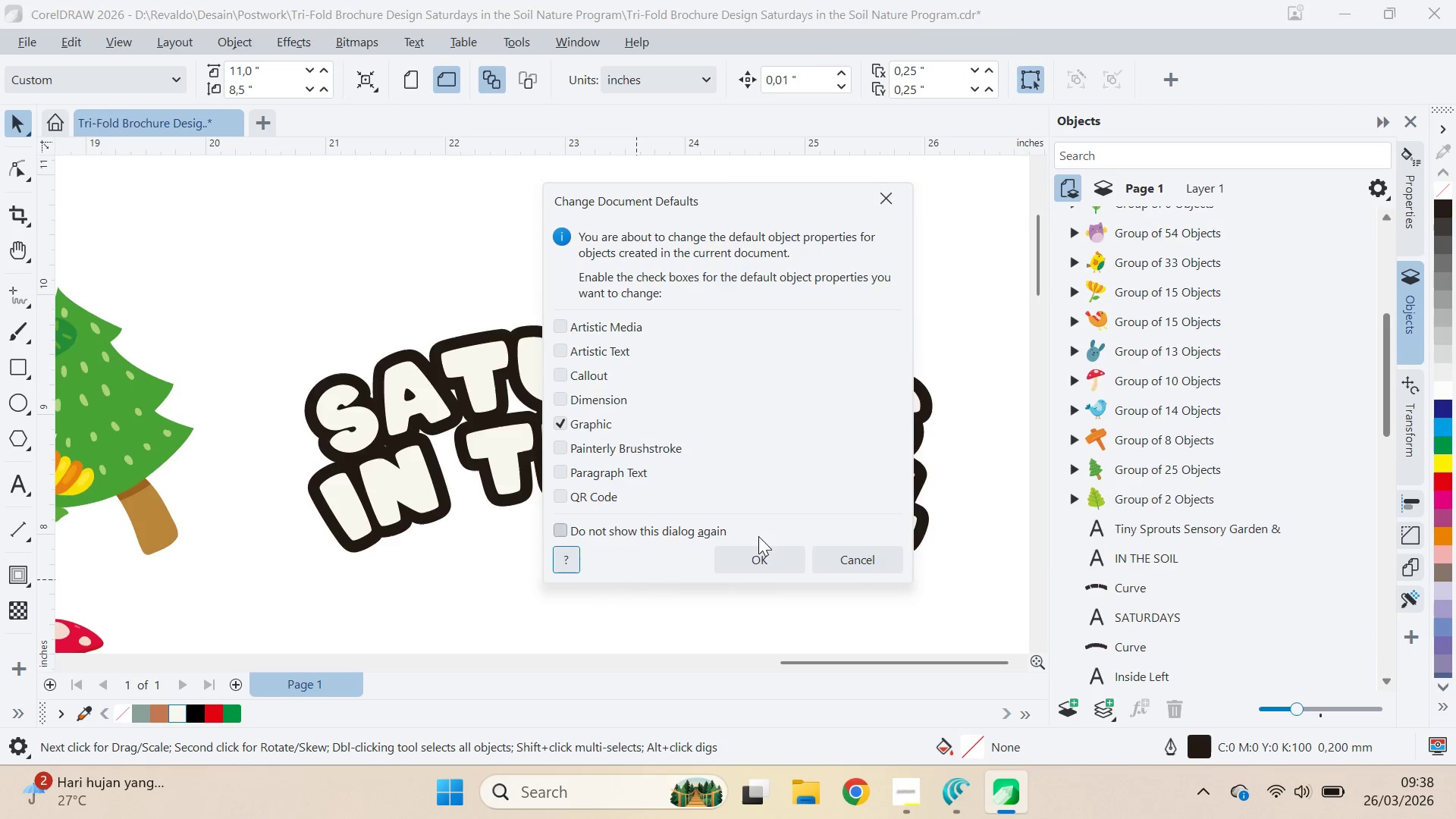 
left_click_drag(start_coordinate=[673, 585], to_coordinate=[669, 579])
 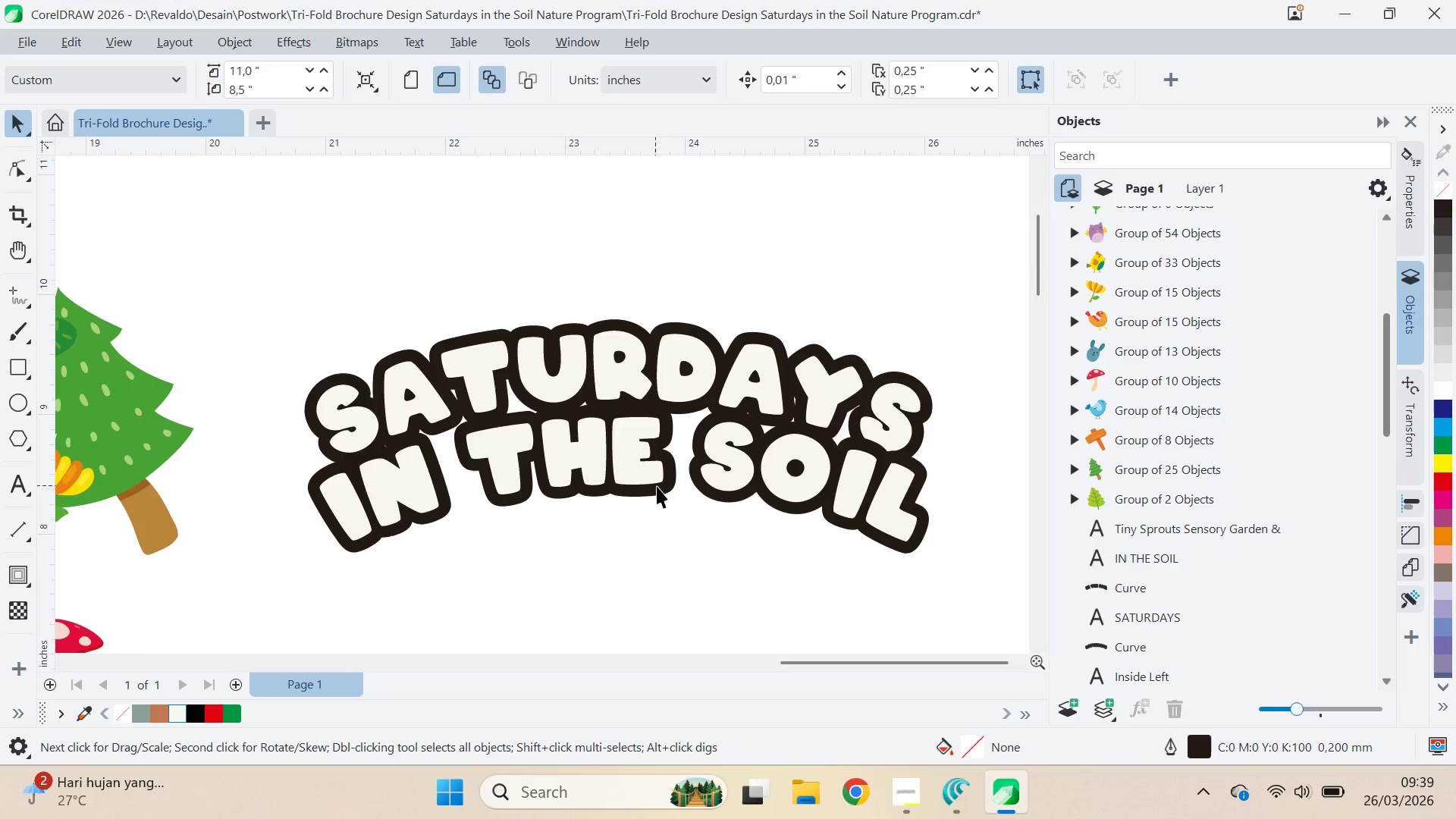 
left_click([667, 495])
 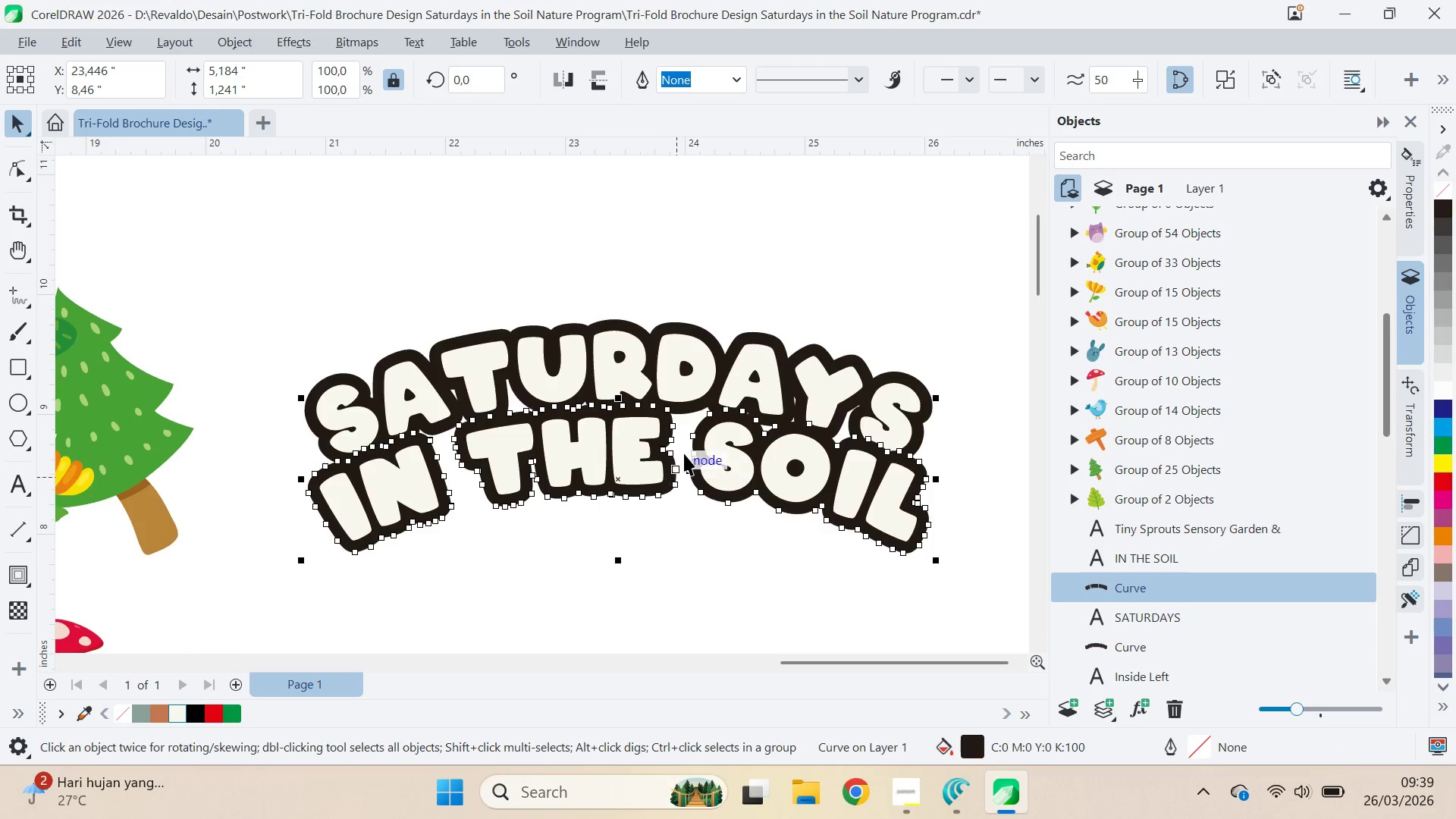 
hold_key(key=ShiftLeft, duration=0.77)
 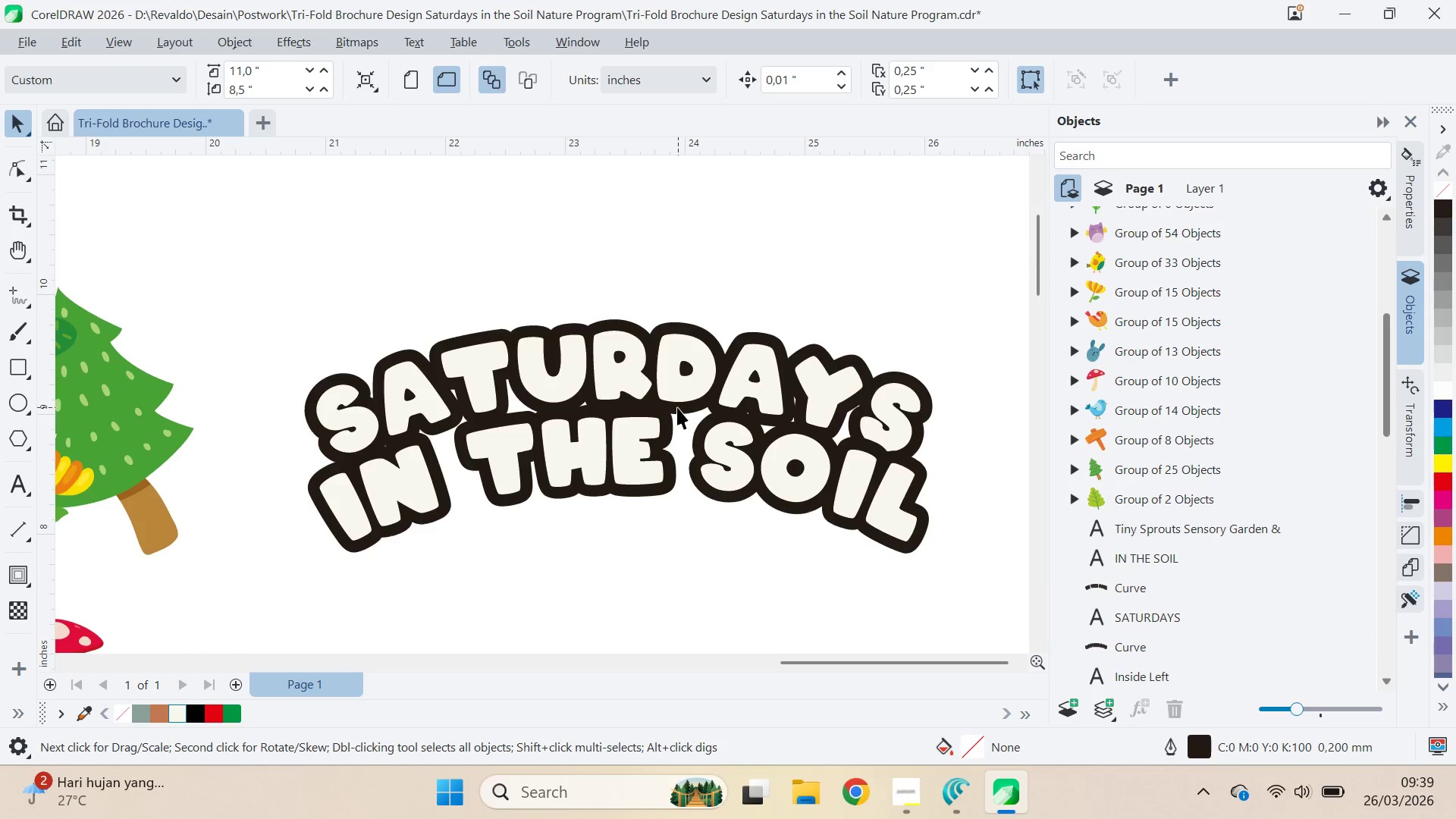 
hold_key(key=ShiftLeft, duration=1.05)
 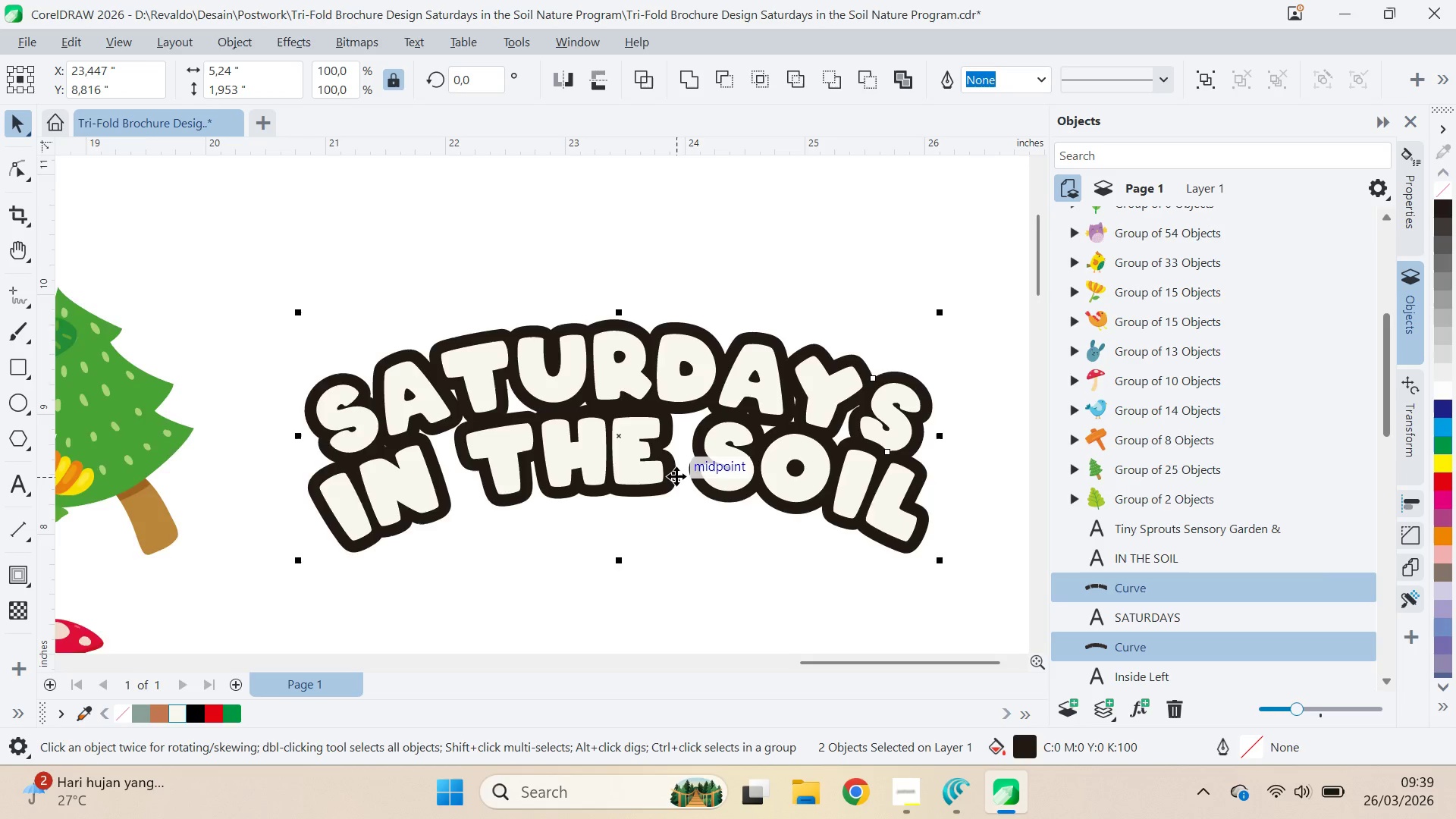 
scroll: coordinate [676, 476], scroll_direction: up, amount: 3.0
 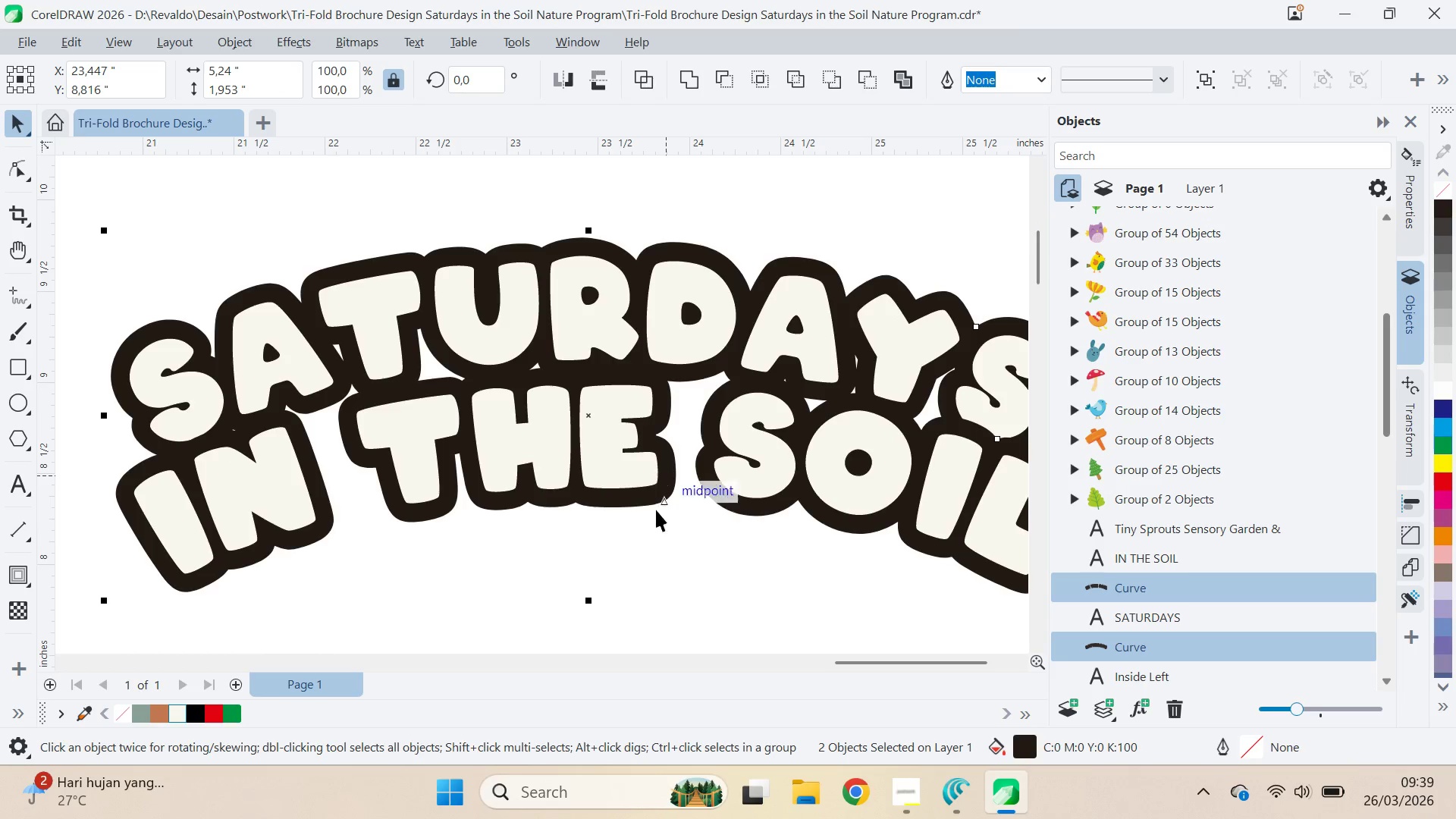 
left_click_drag(start_coordinate=[673, 586], to_coordinate=[673, 582])
 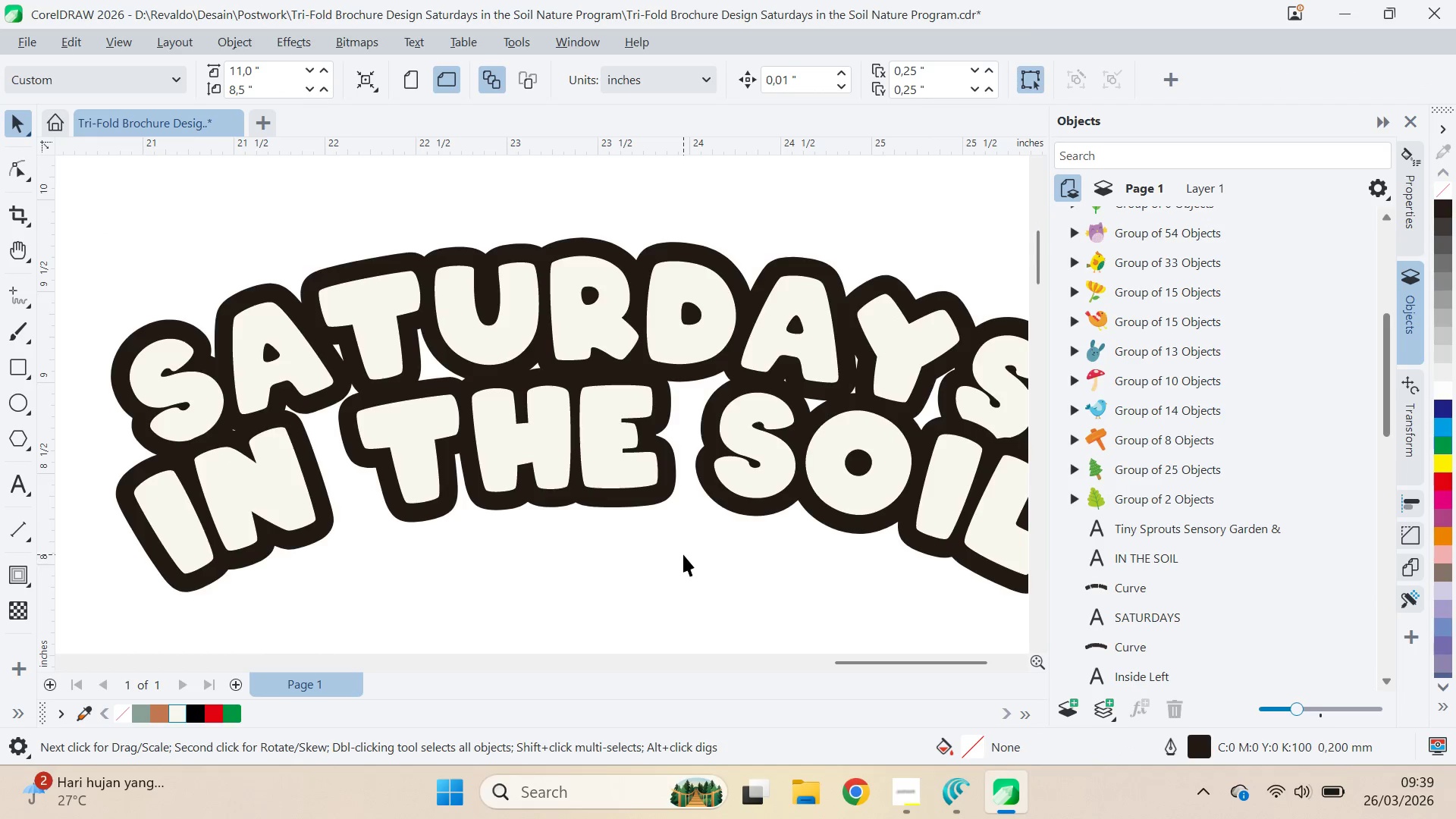 
scroll: coordinate [683, 553], scroll_direction: down, amount: 1.0
 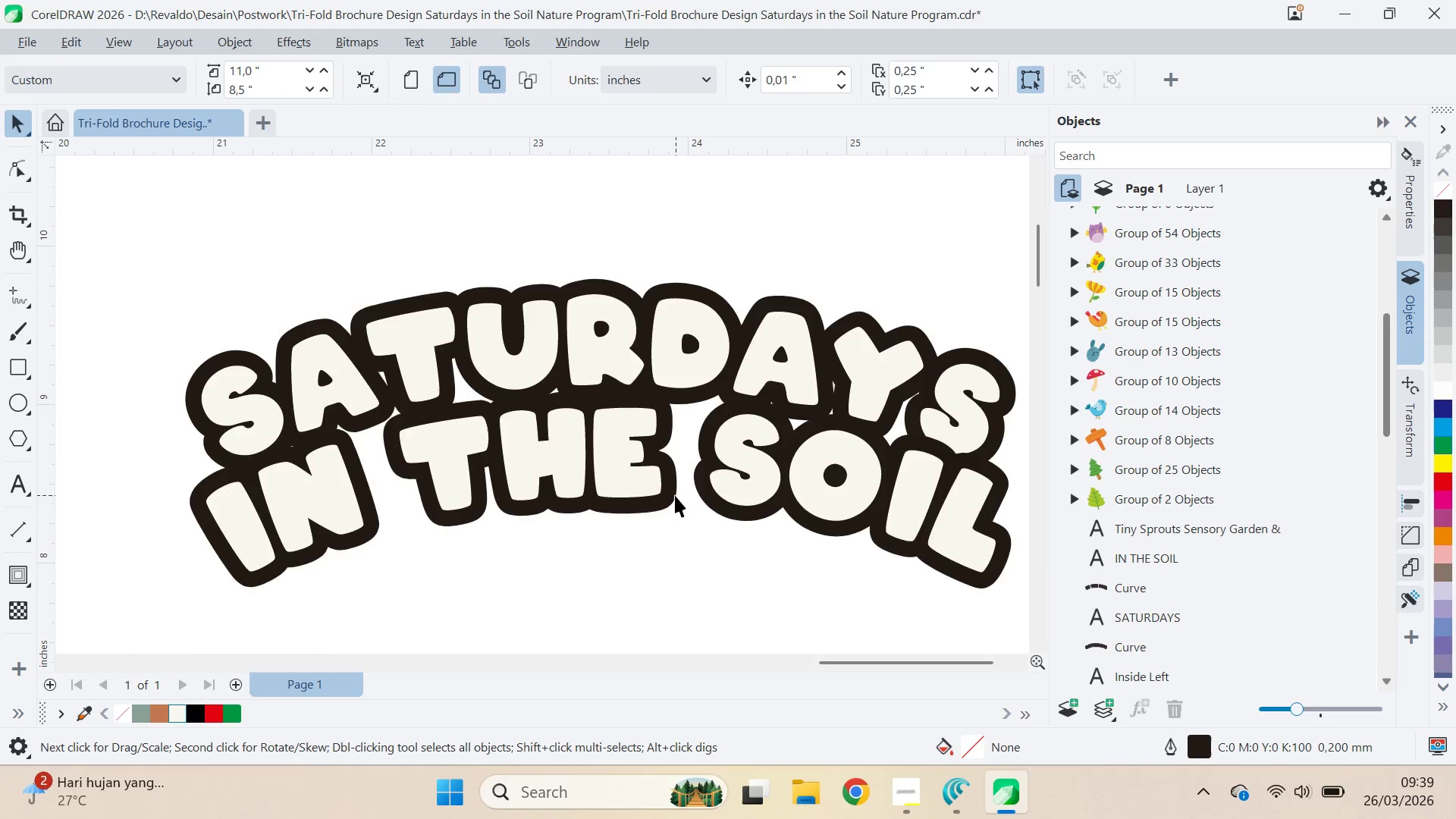 
hold_key(key=ShiftLeft, duration=0.7)
left_click([682, 403])
 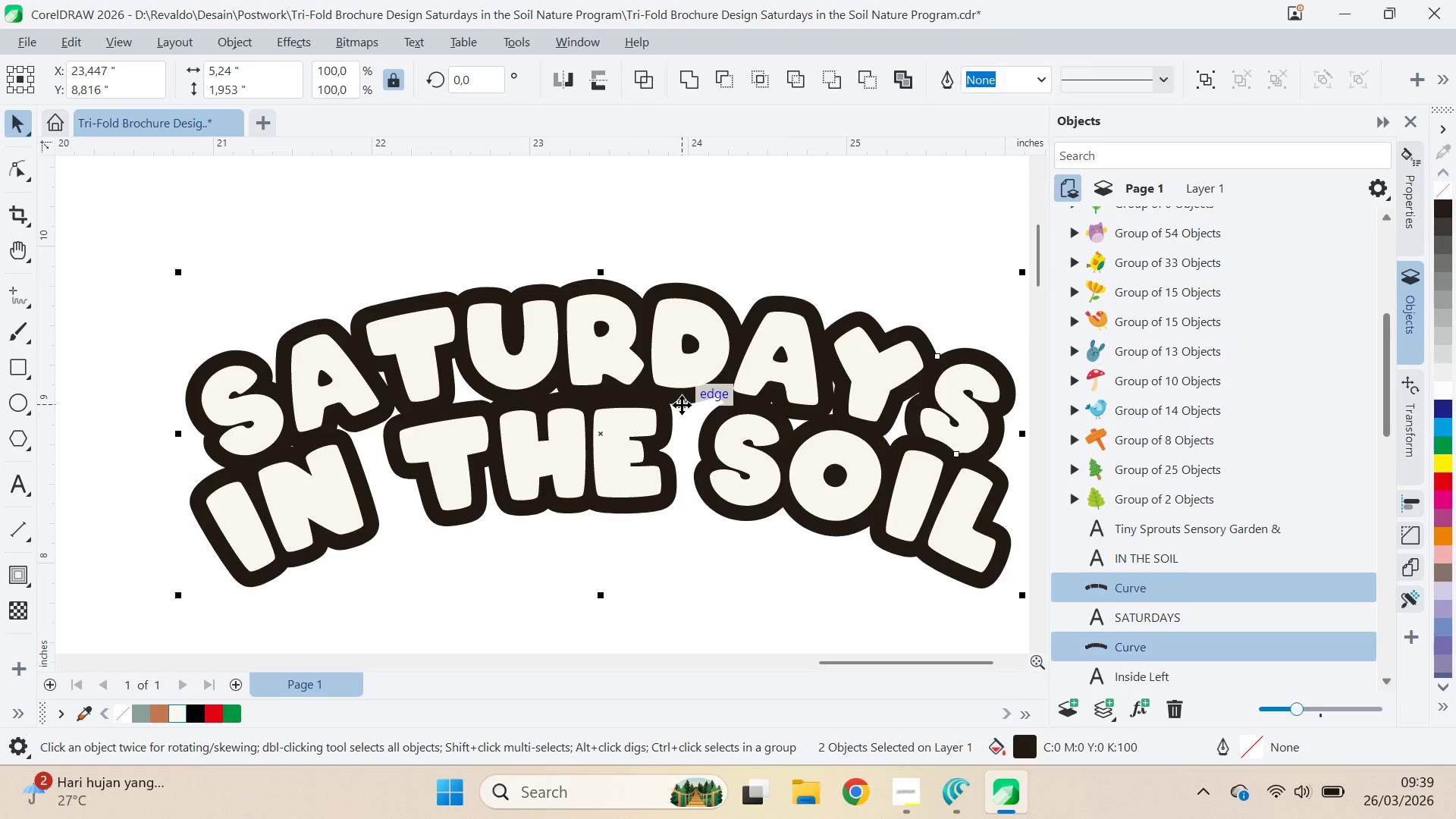 
hold_key(key=ShiftLeft, duration=1.58)
left_click_drag(start_coordinate=[674, 499], to_coordinate=[675, 508])
 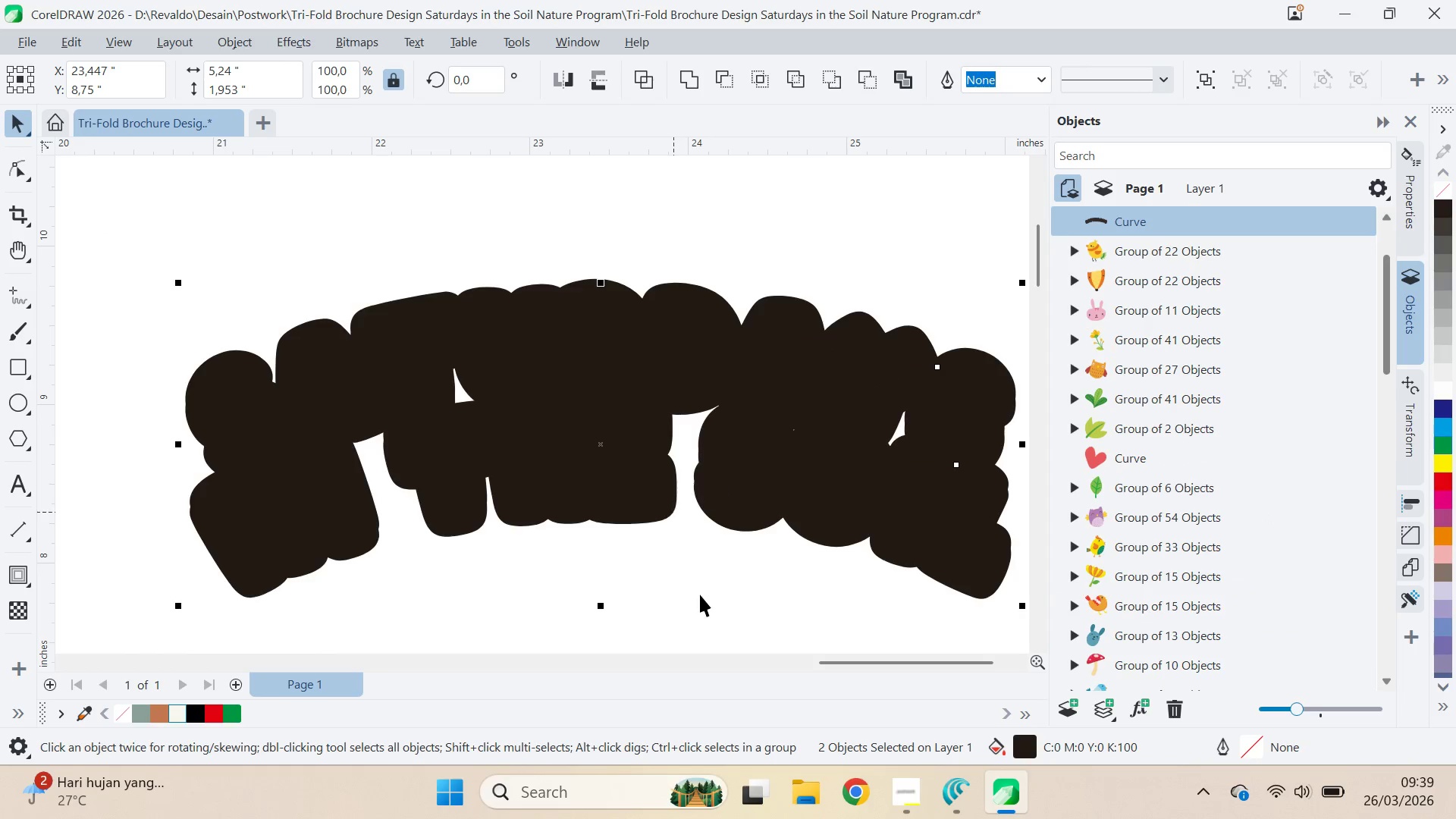 
hold_key(key=ShiftLeft, duration=1.39)
right_click([674, 513])
 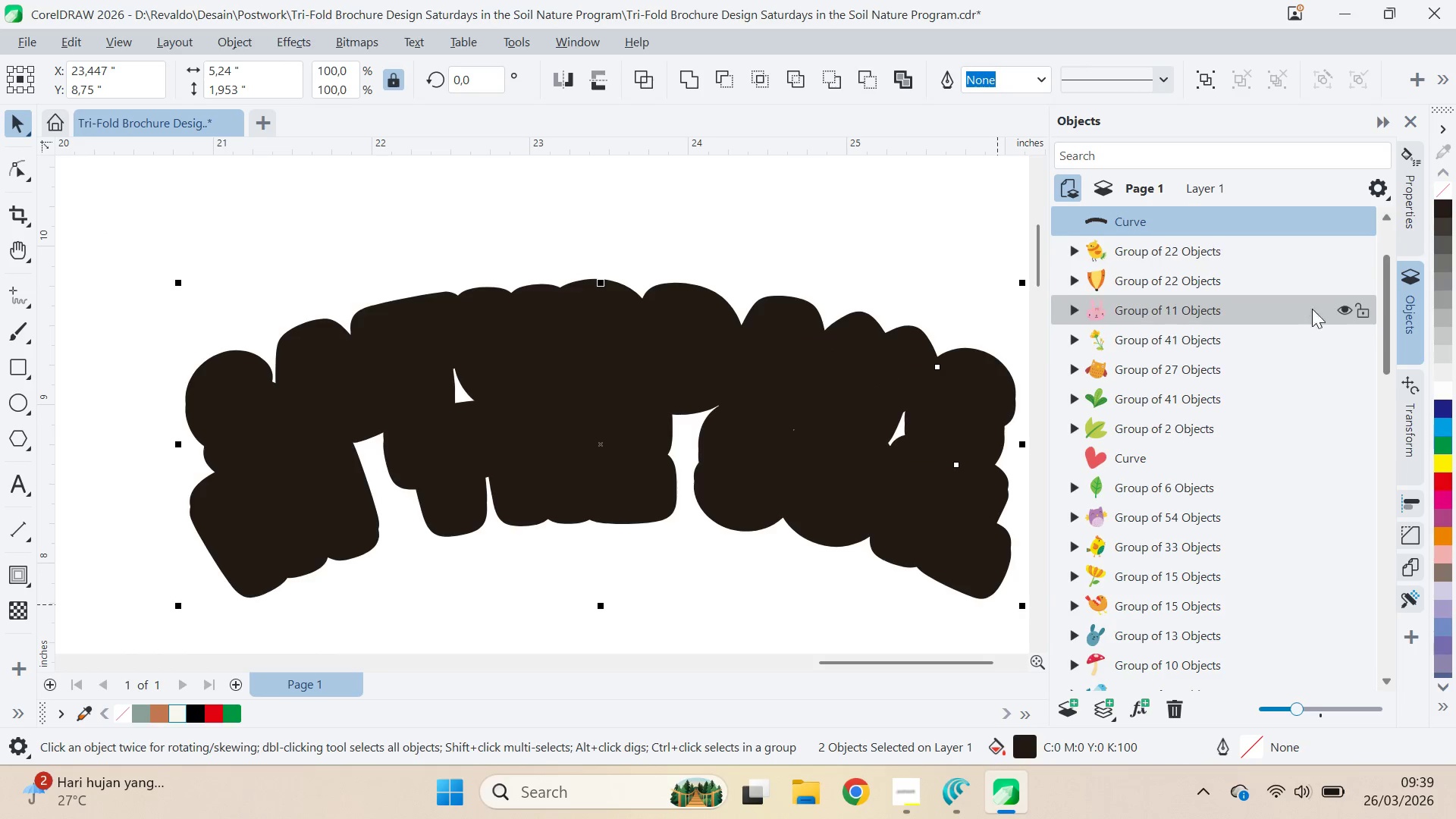 
left_click_drag(start_coordinate=[1386, 277], to_coordinate=[1379, 396])
 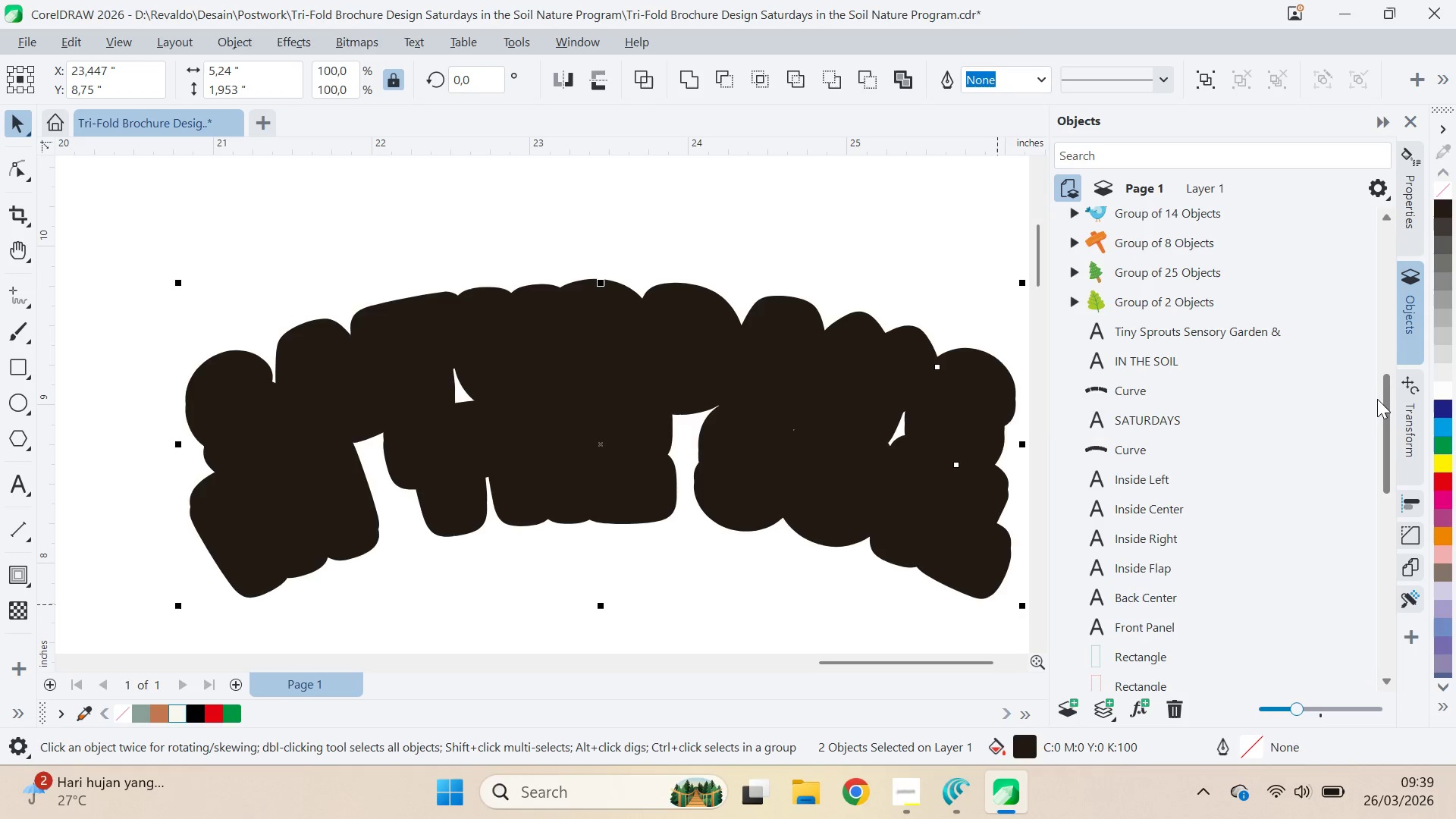 
left_click([1379, 396])
 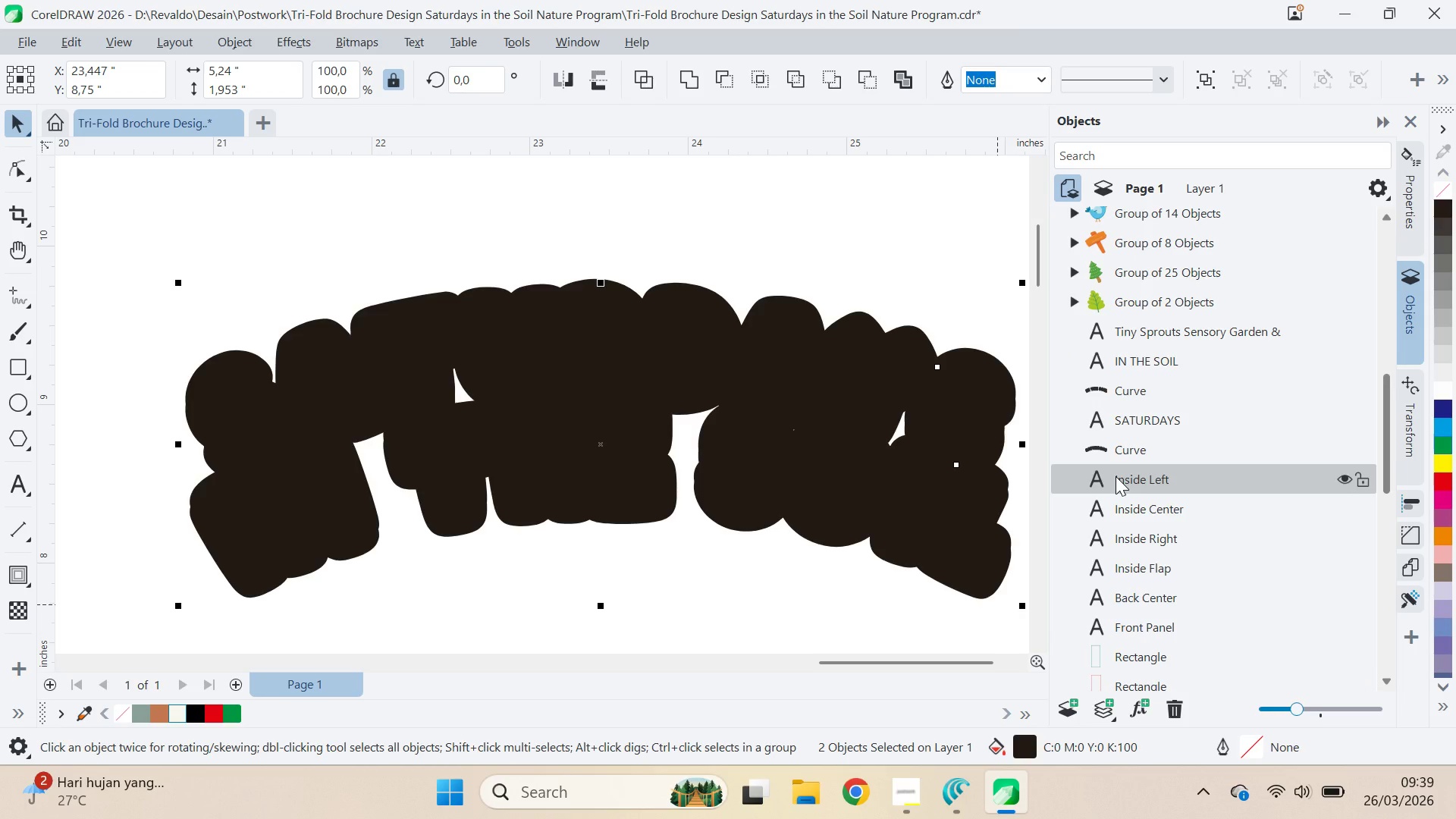 
key(Shift+PageDown)
 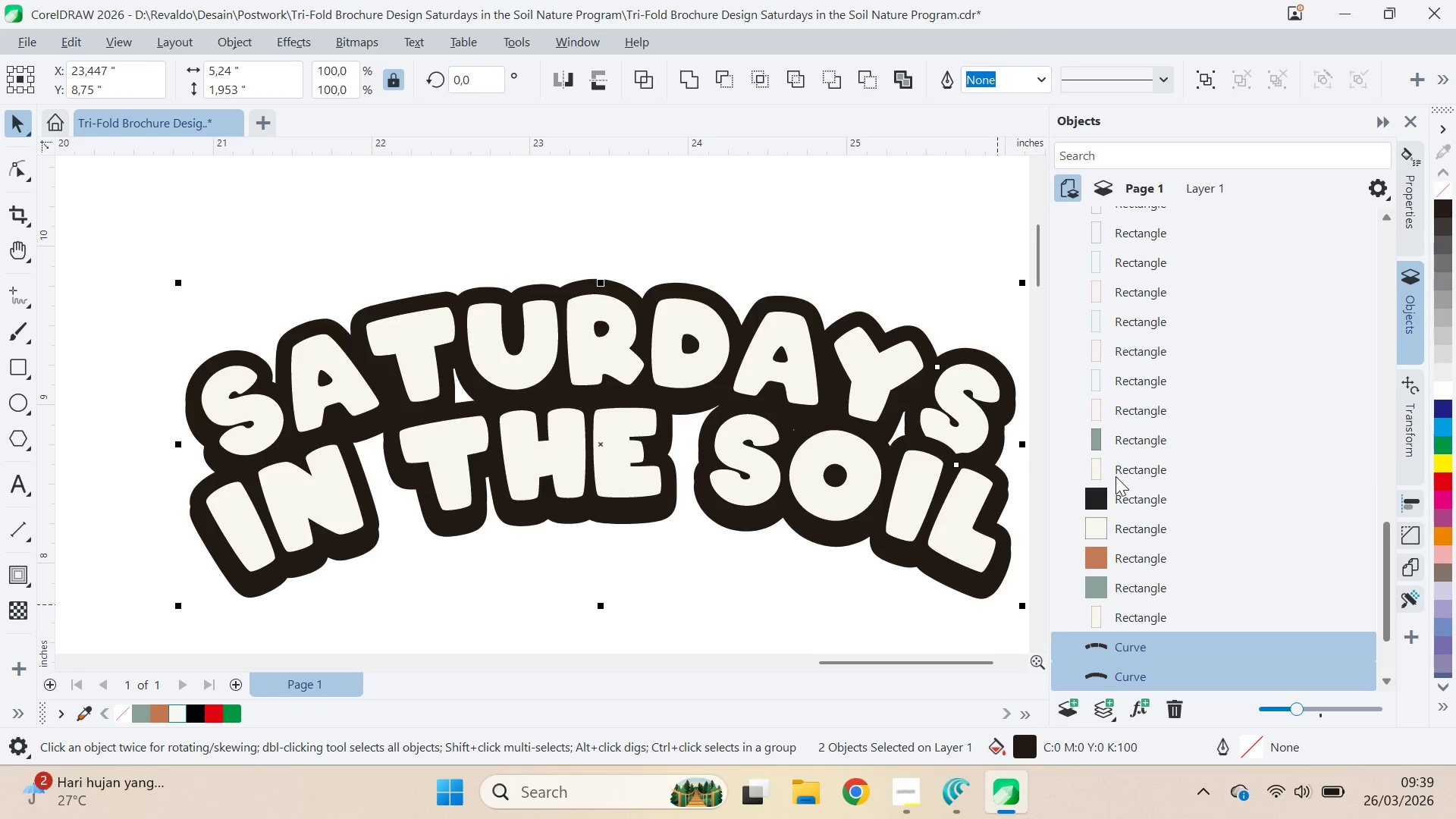 
hold_key(key=ControlLeft, duration=1.5)
 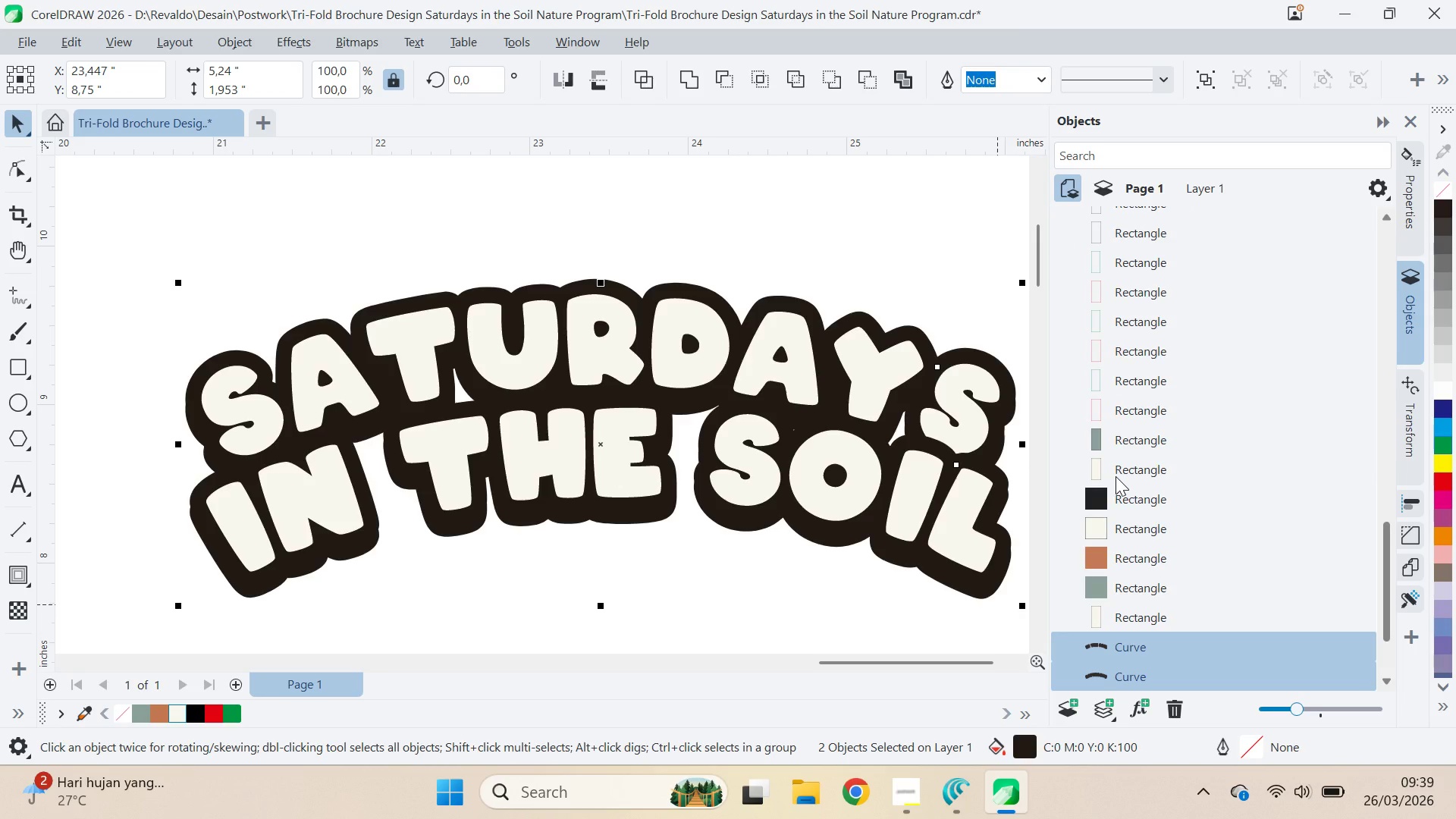 
key(Control+PageUp)
 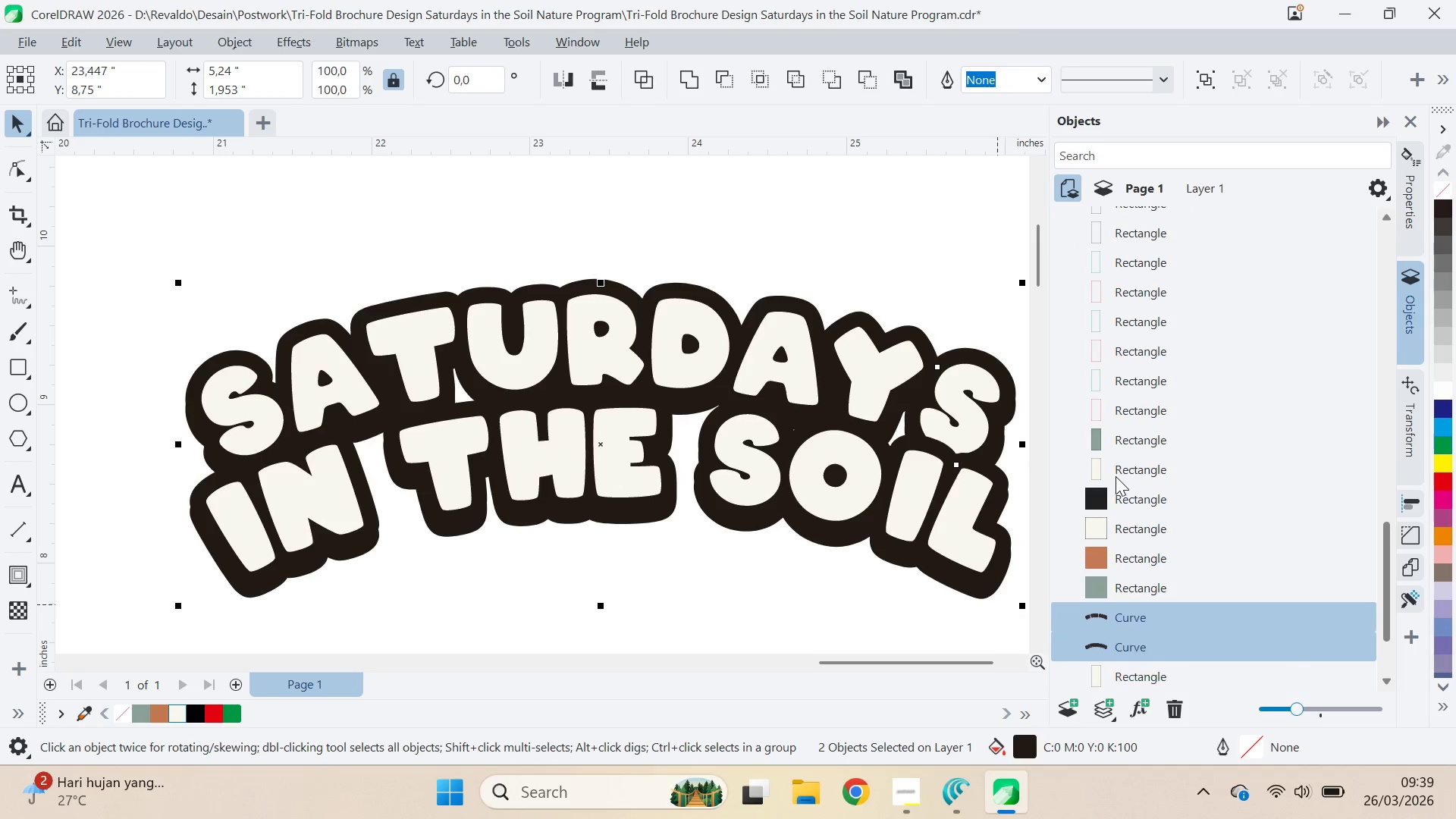 
key(Control+PageUp)
 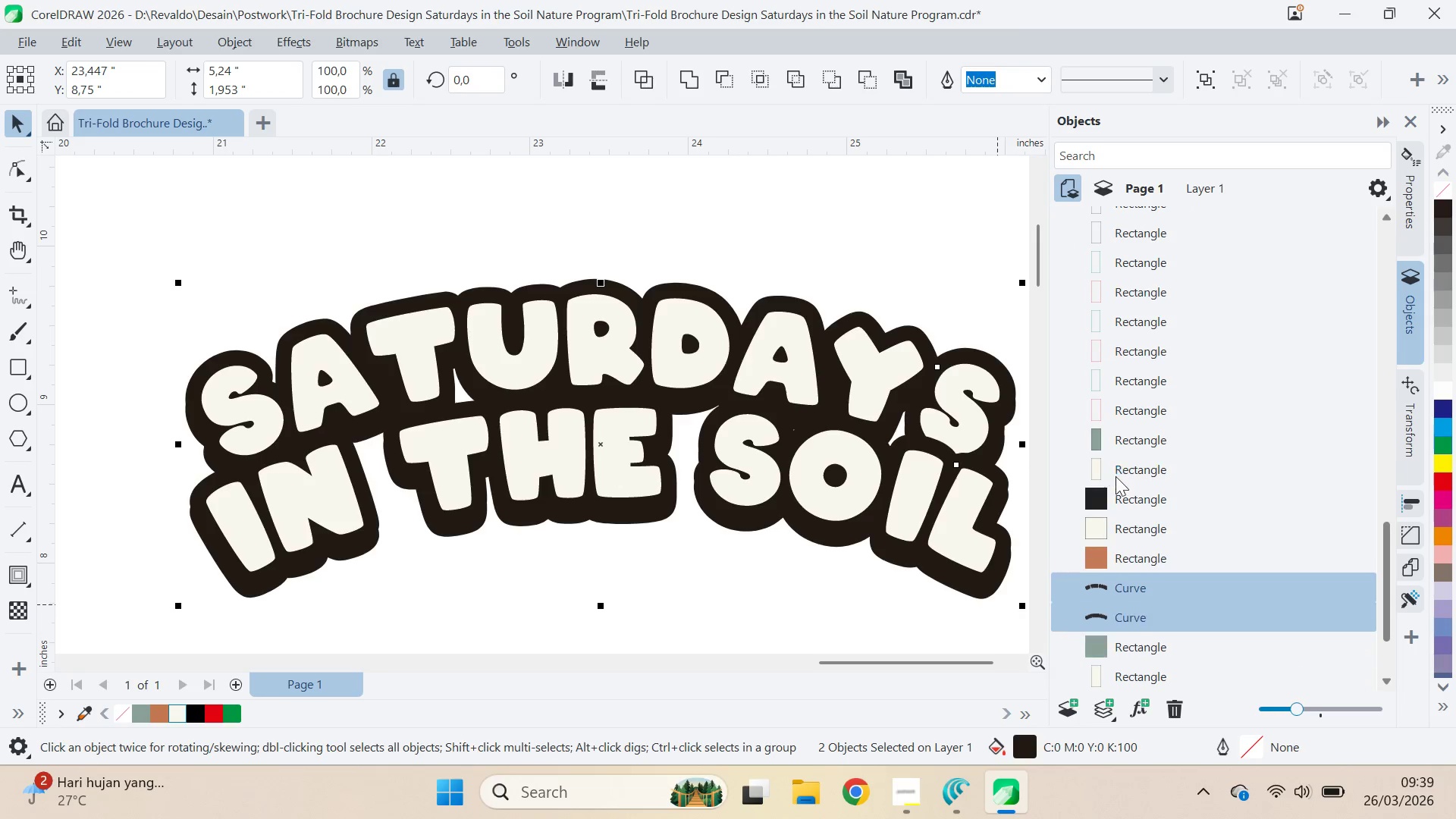 
key(Control+PageUp)
 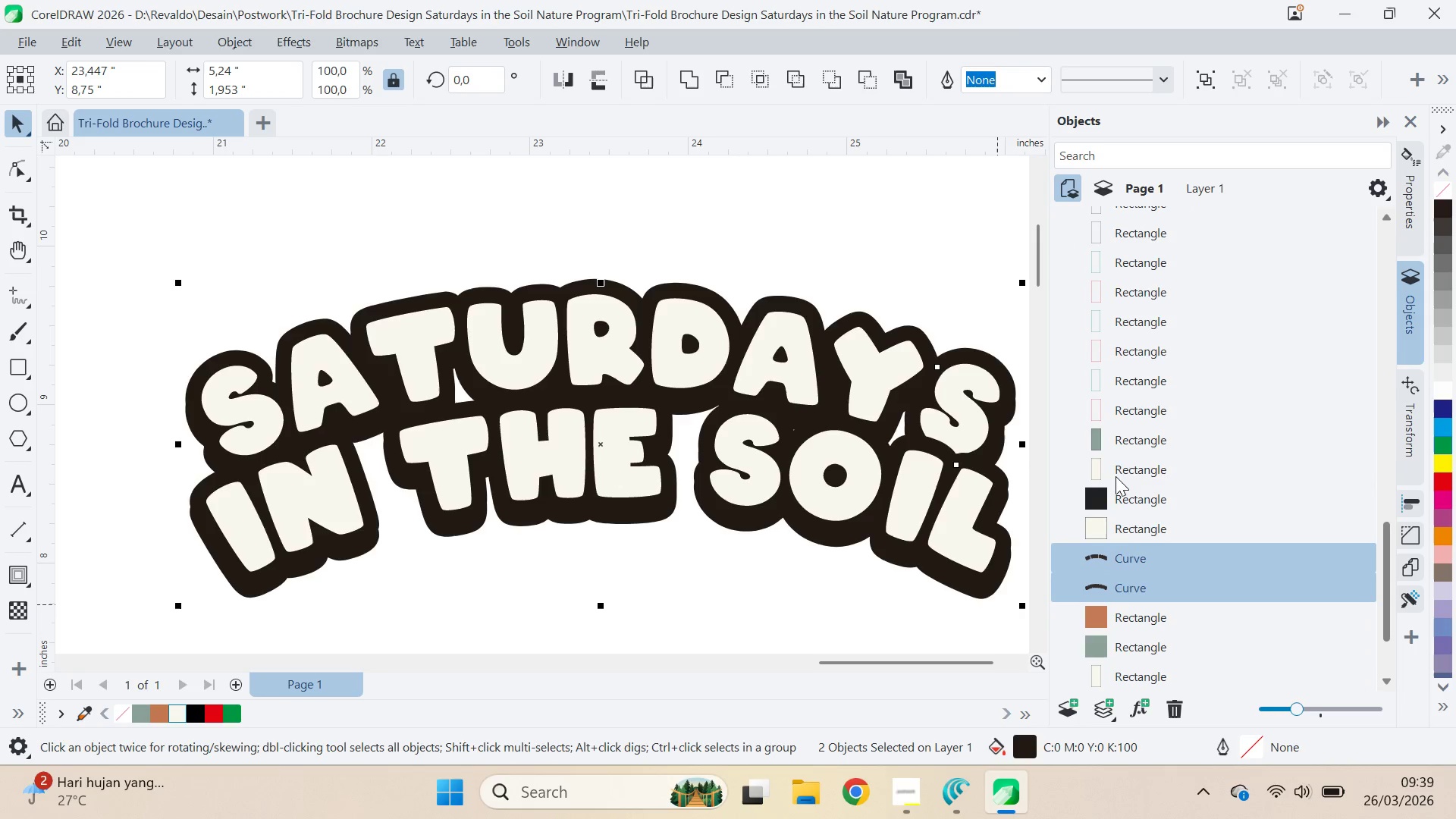 
key(Control+PageUp)
 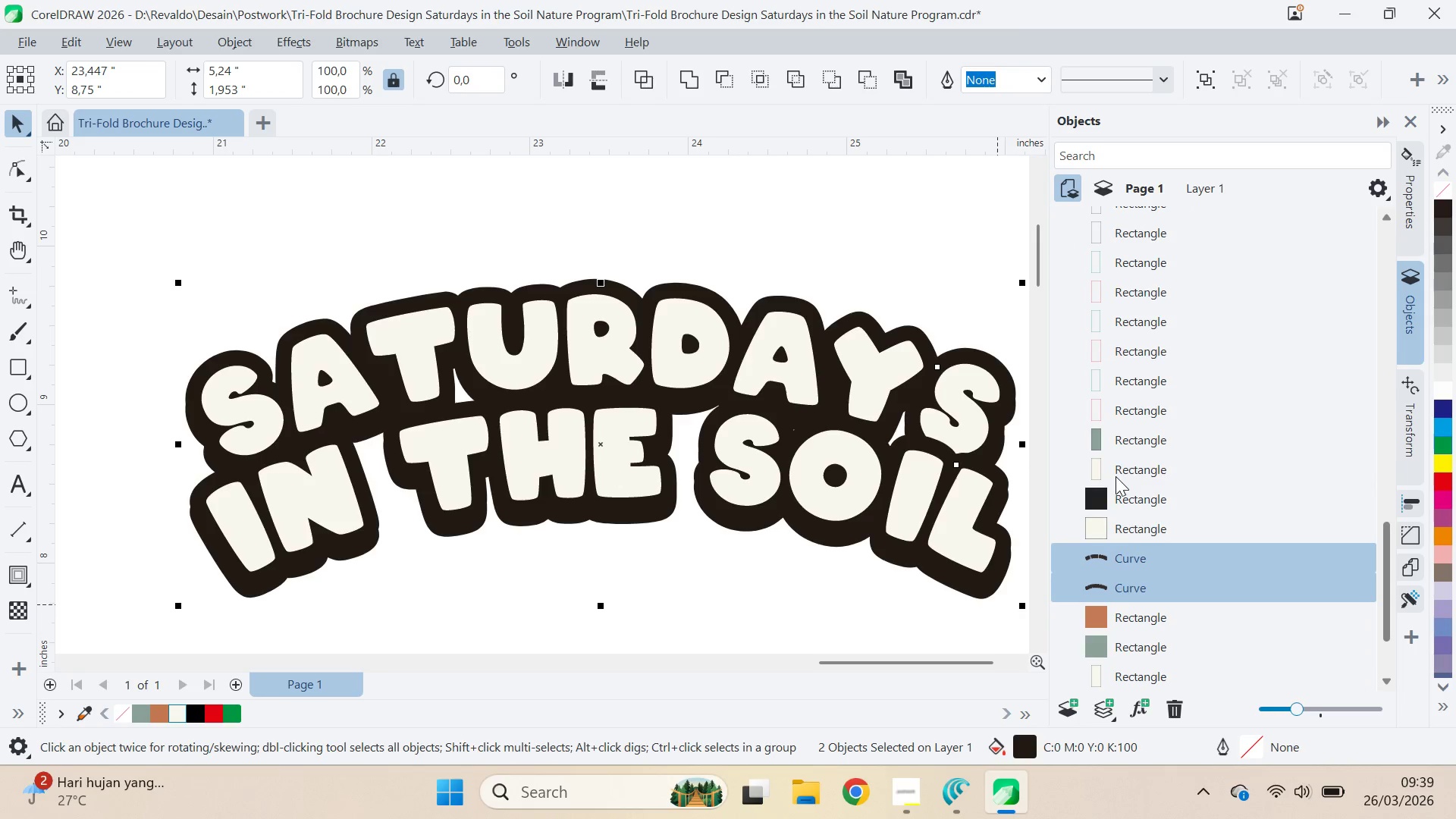 
key(Control+PageUp)
 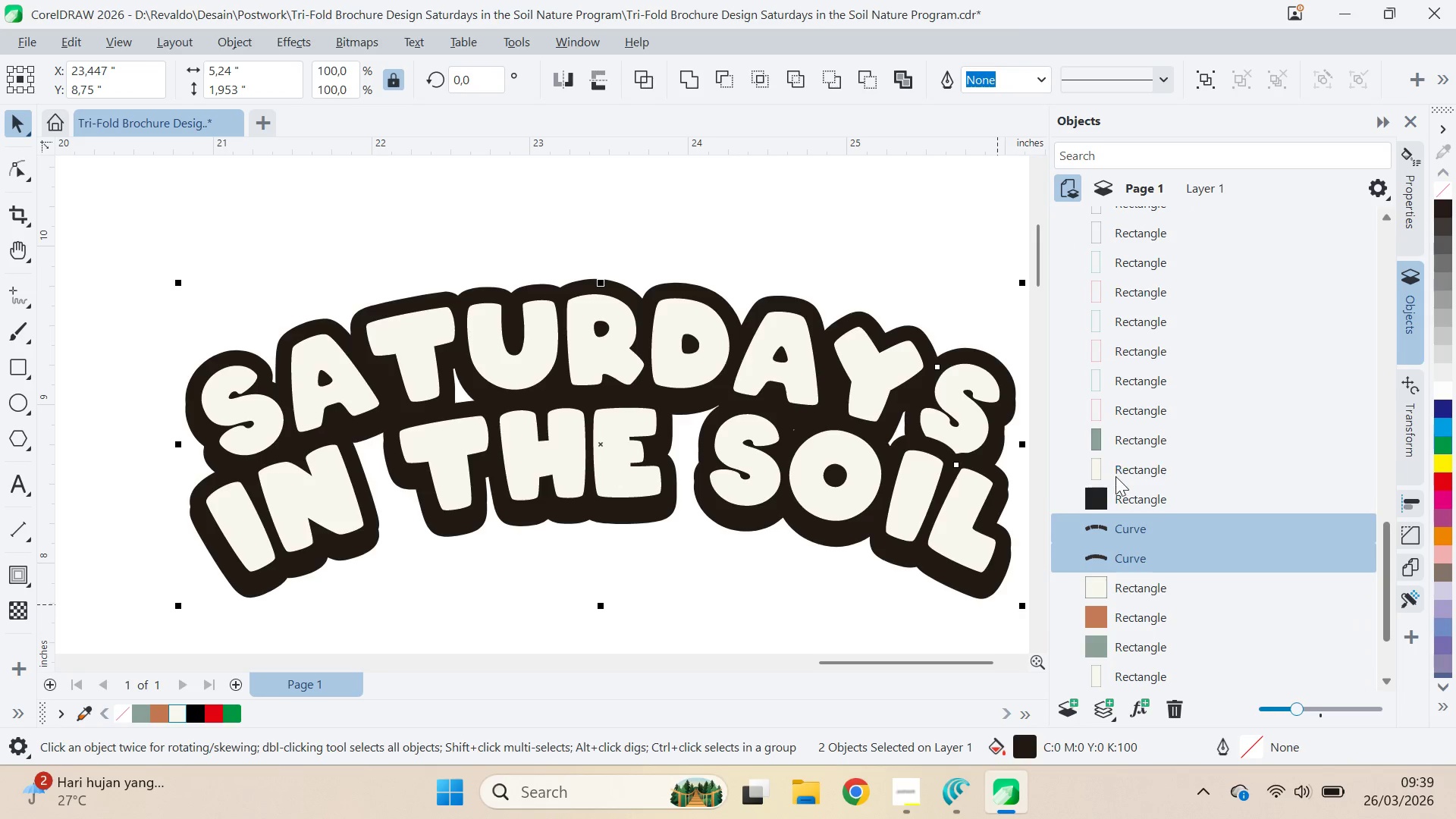 
key(Control+PageUp)
 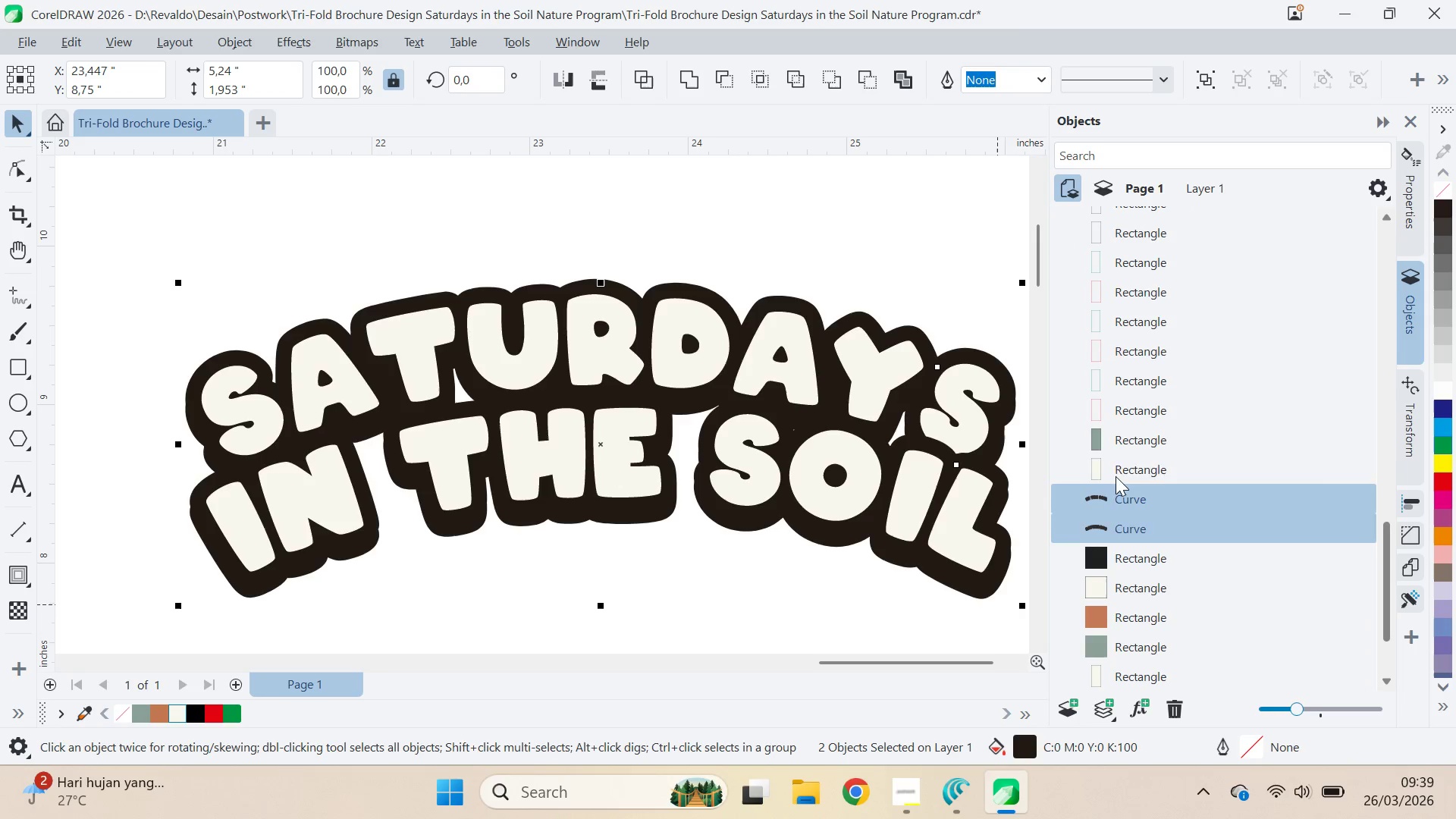 
key(Control+PageUp)
 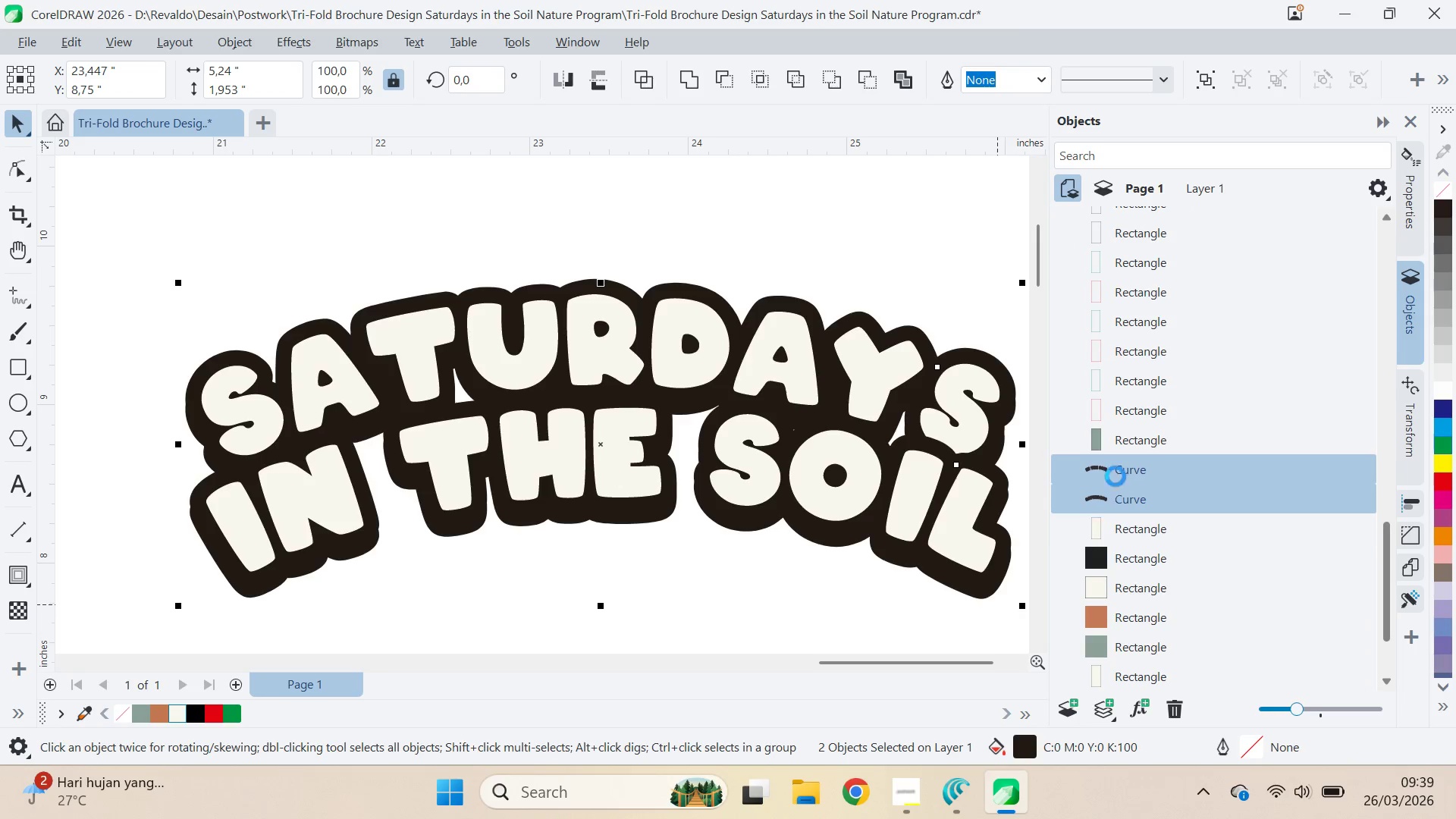 
hold_key(key=PageUp, duration=1.05)
 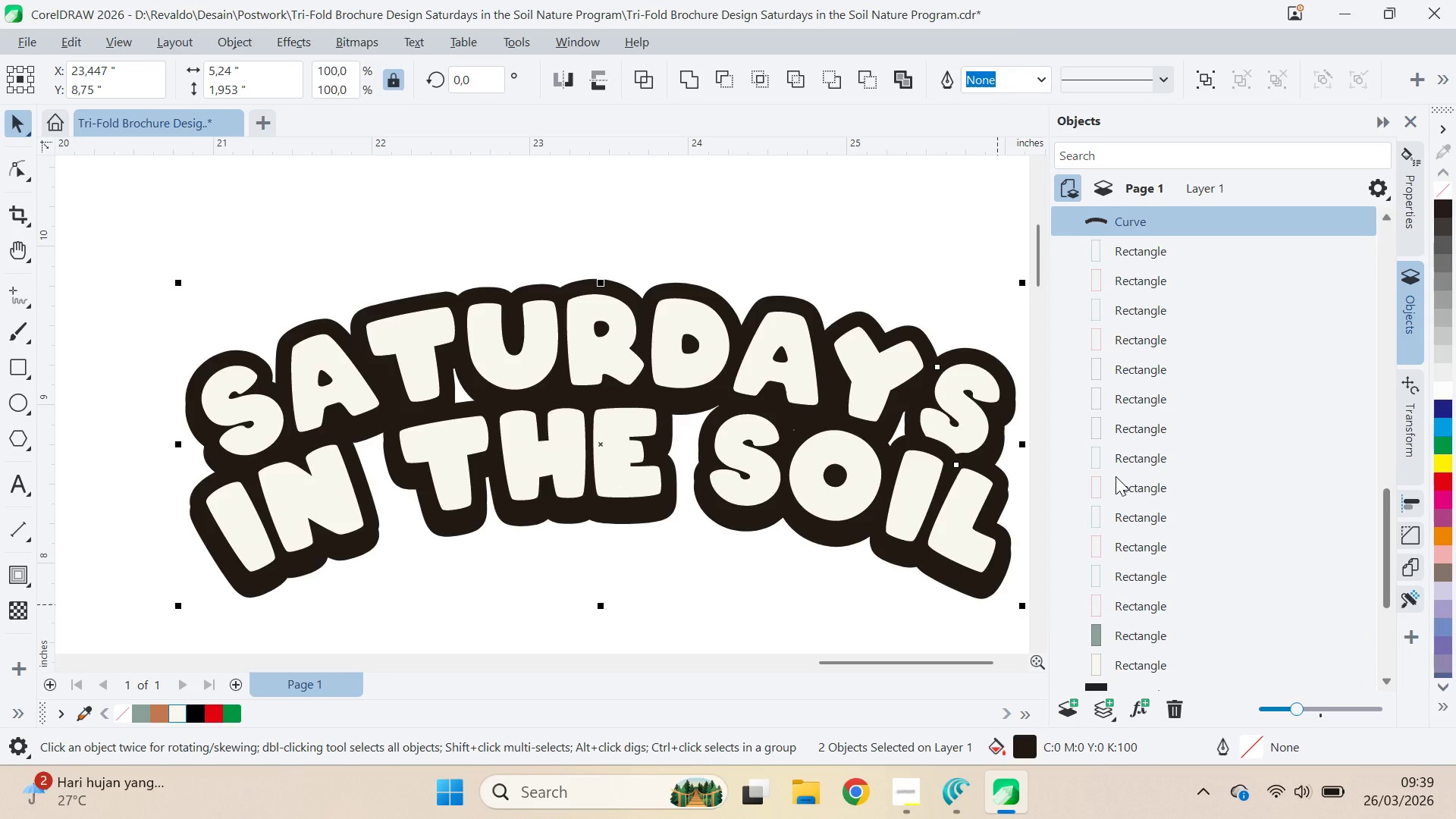 
key(Control+PageUp)
 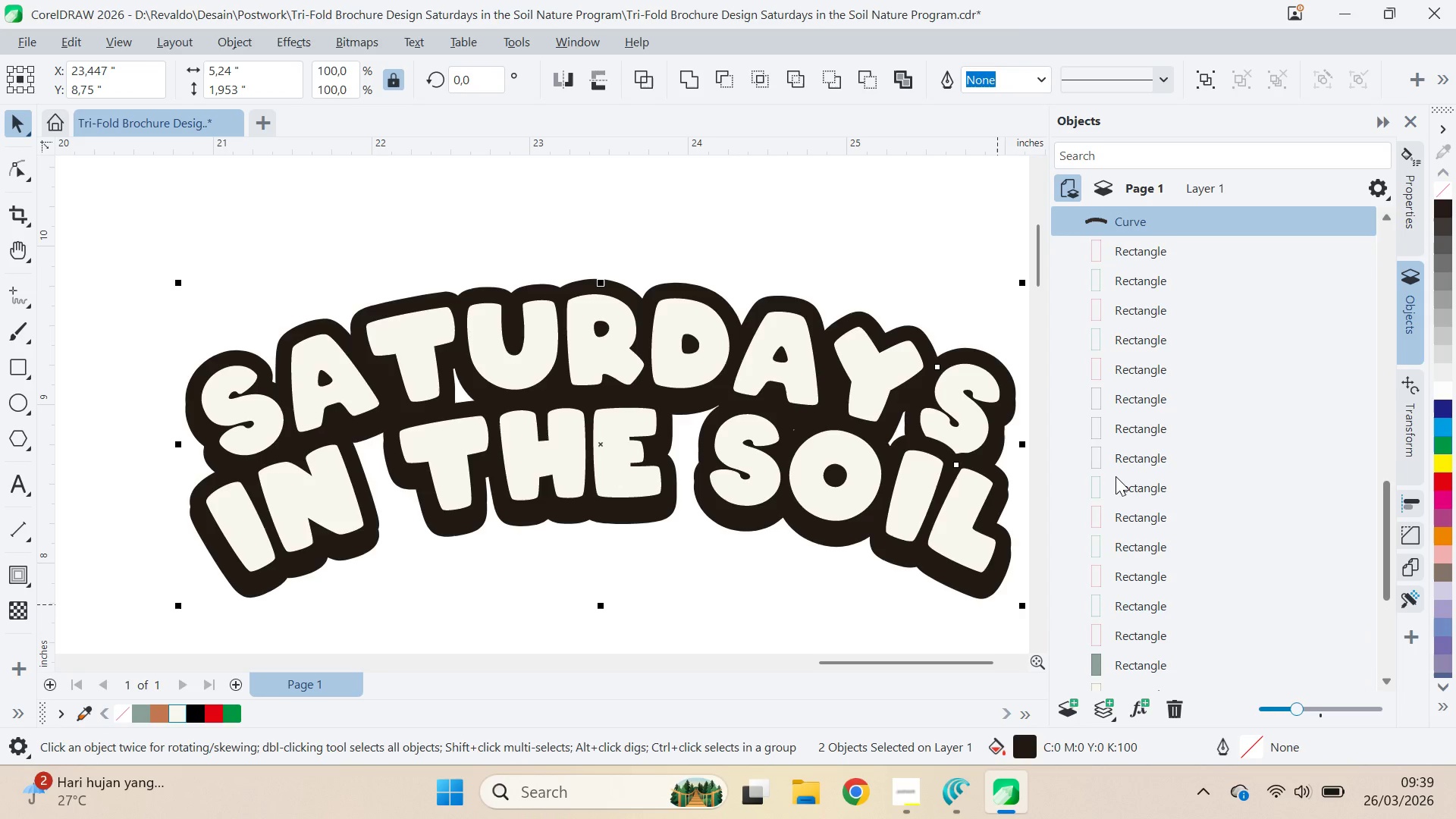 
key(Control+PageUp)
 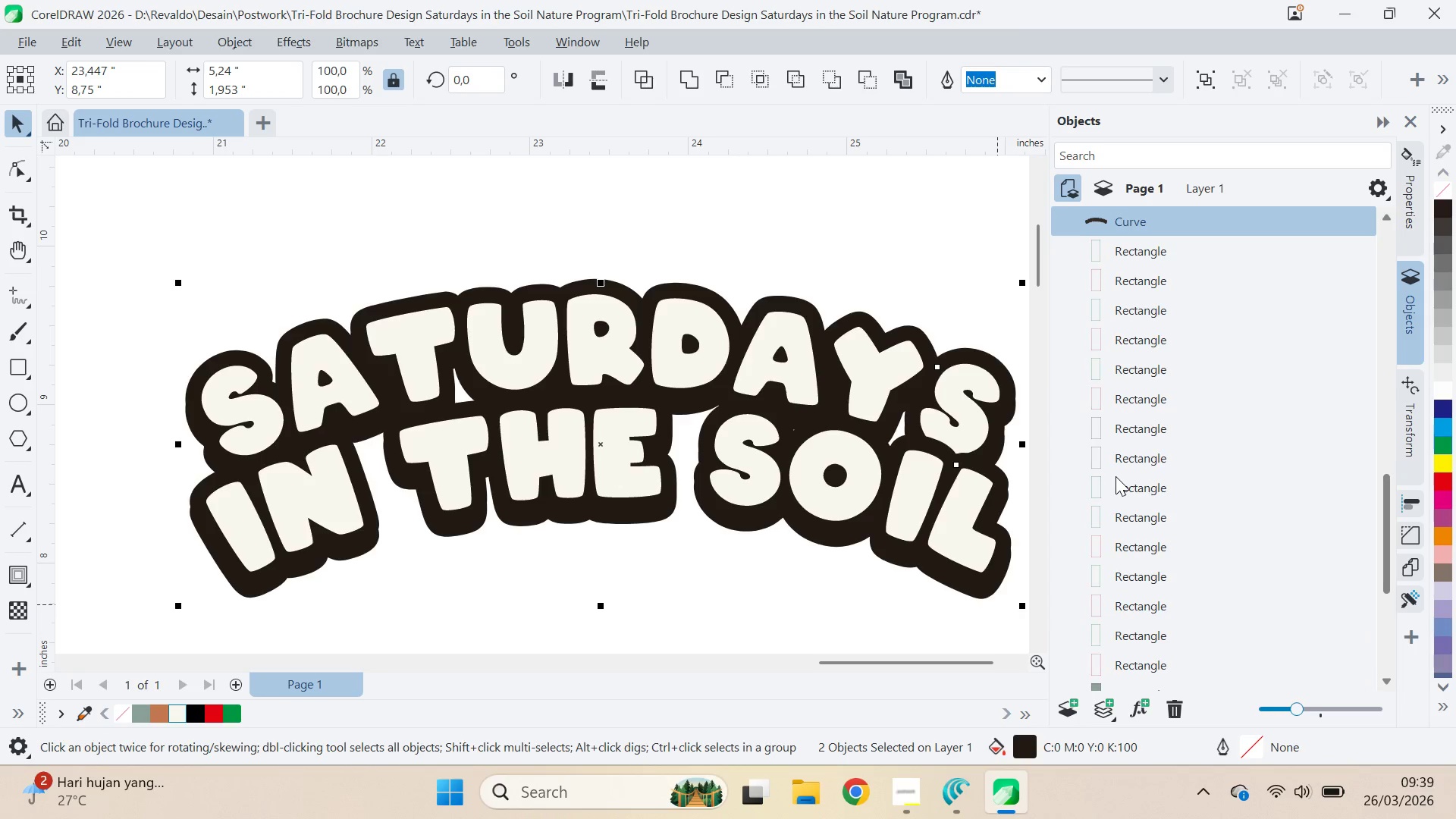 
key(Control+PageUp)
 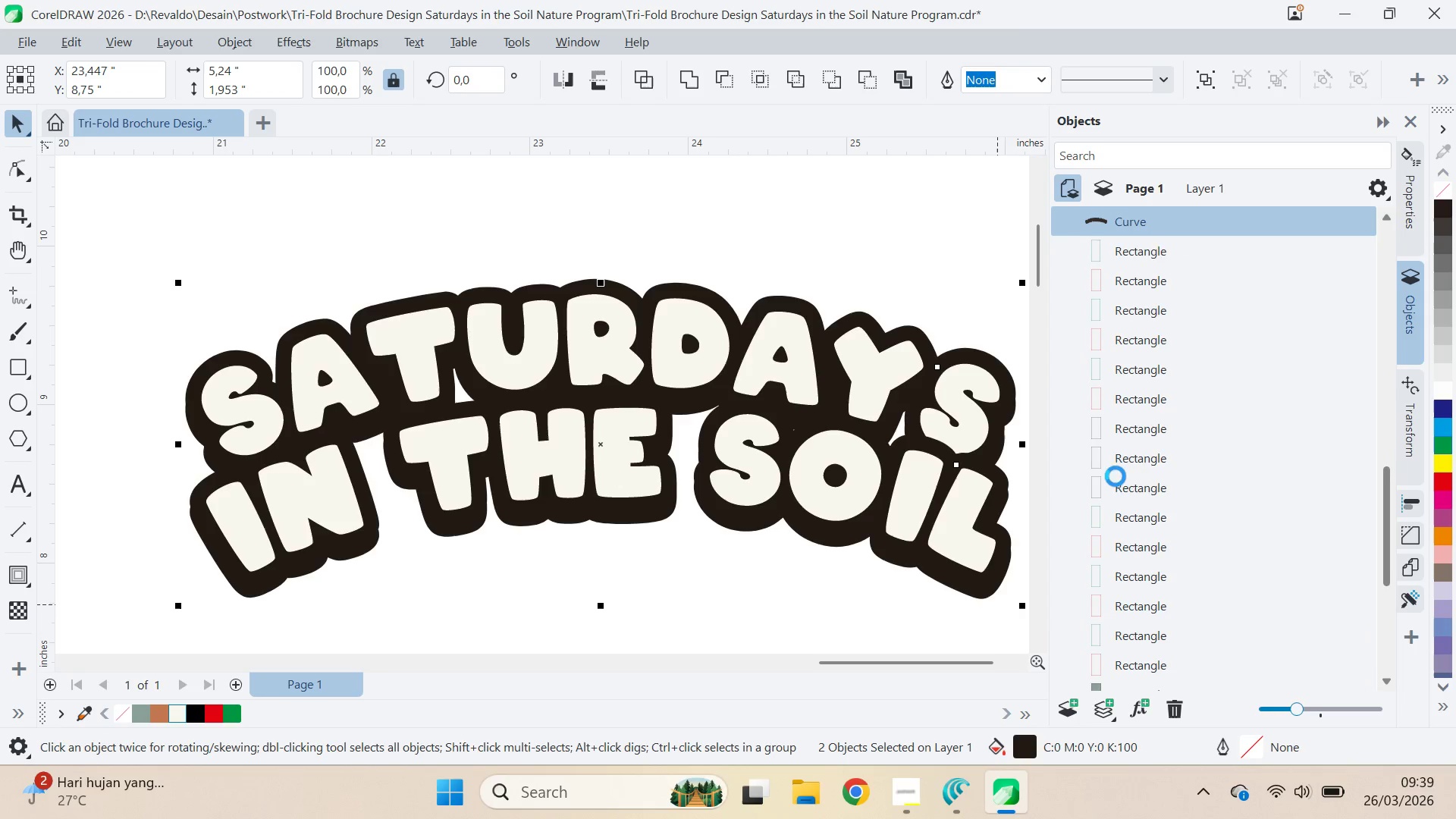 
key(Control+PageUp)
 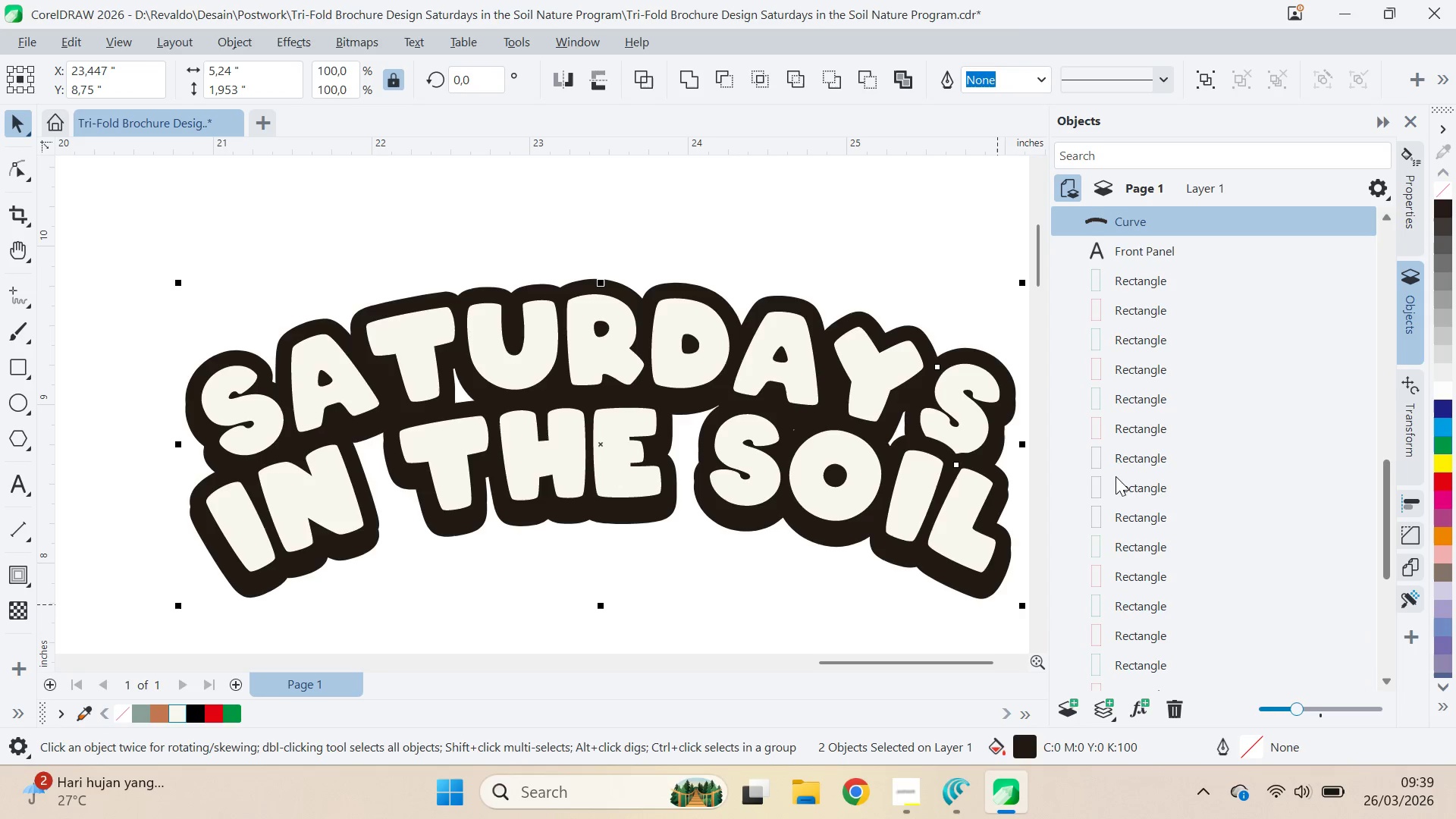 
key(Control+PageUp)
 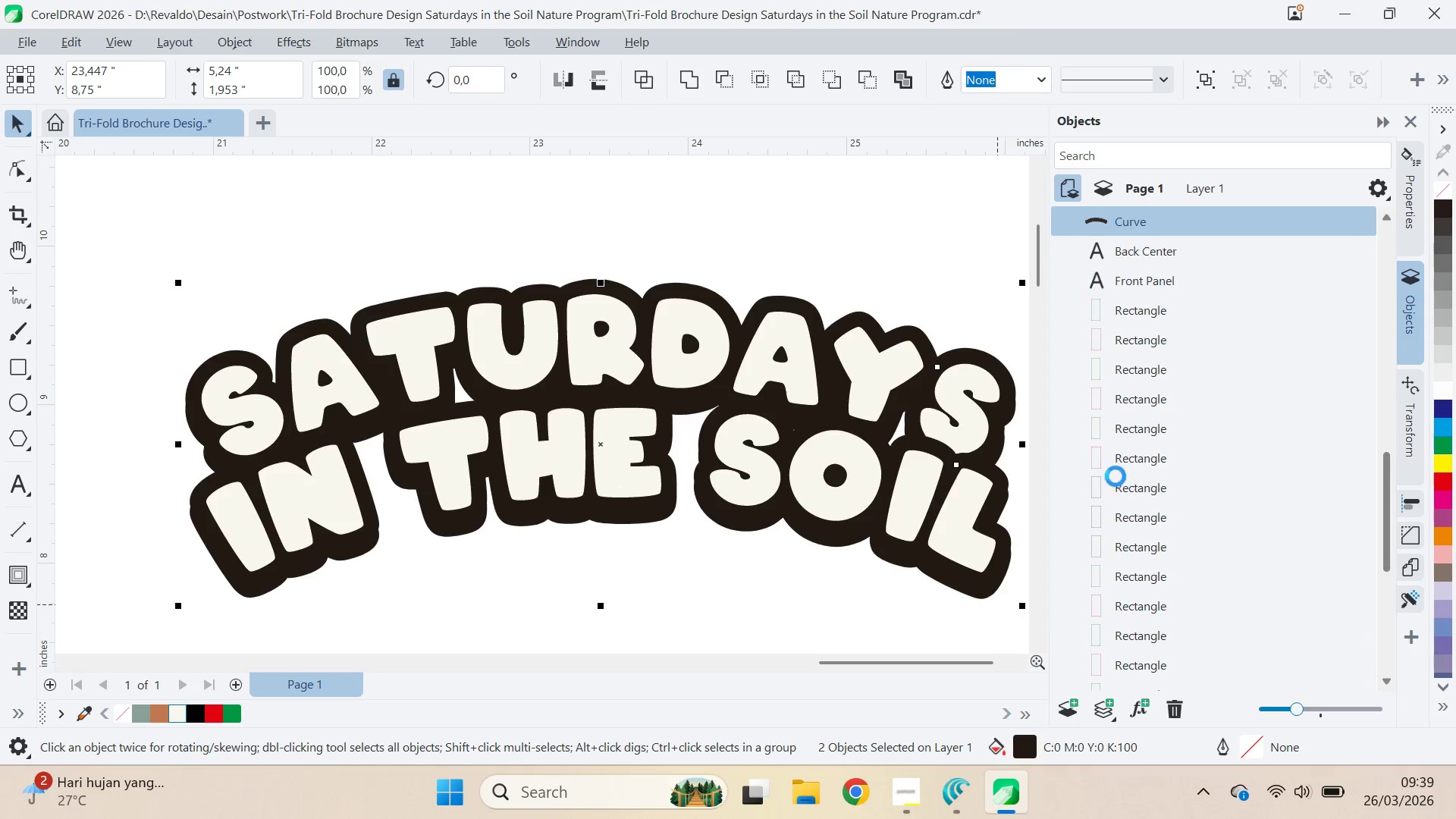 
key(Control+PageUp)
 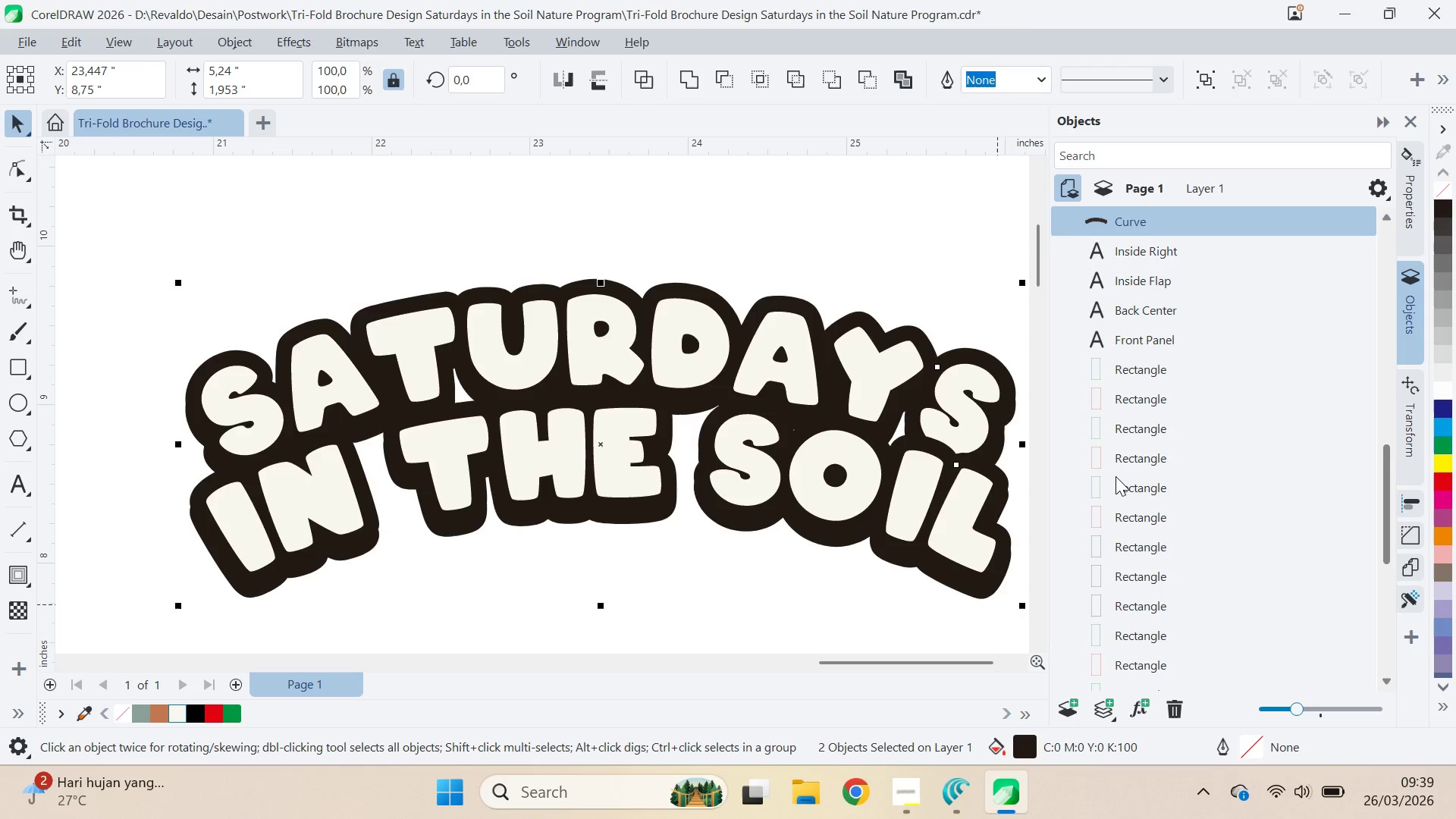 
key(Control+PageDown)
 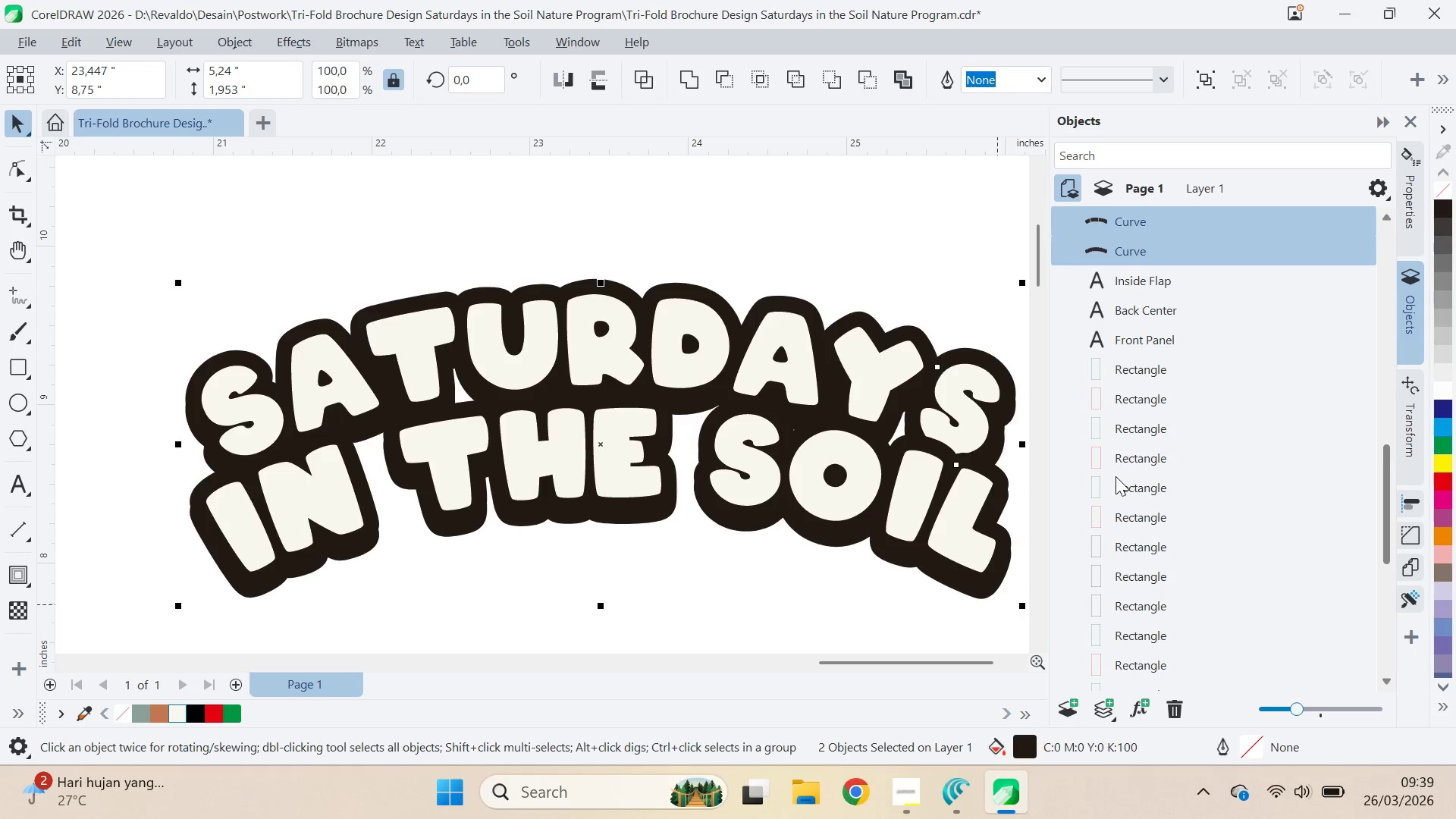 
key(Control+PageDown)
 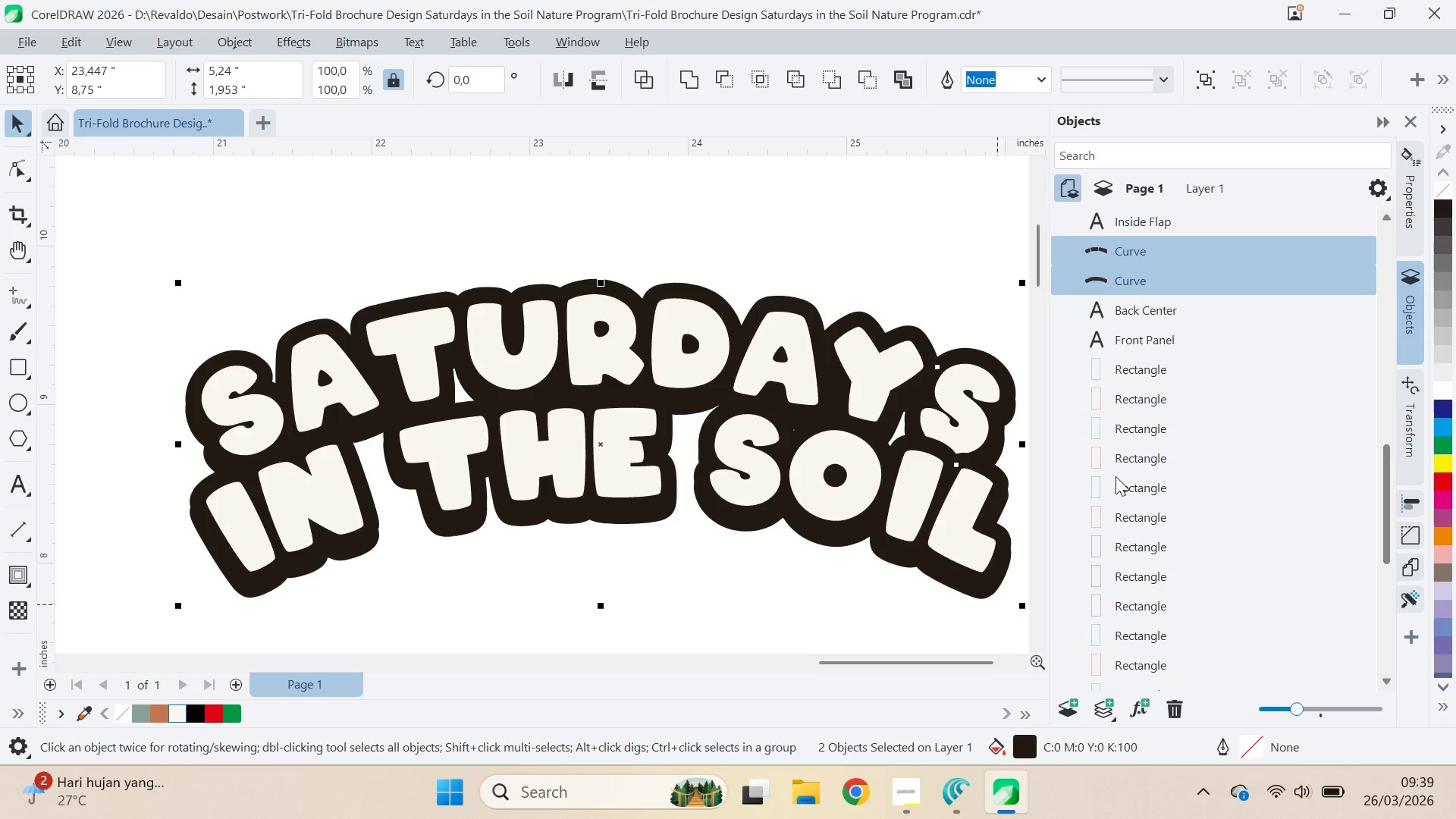 
key(Control+PageDown)
 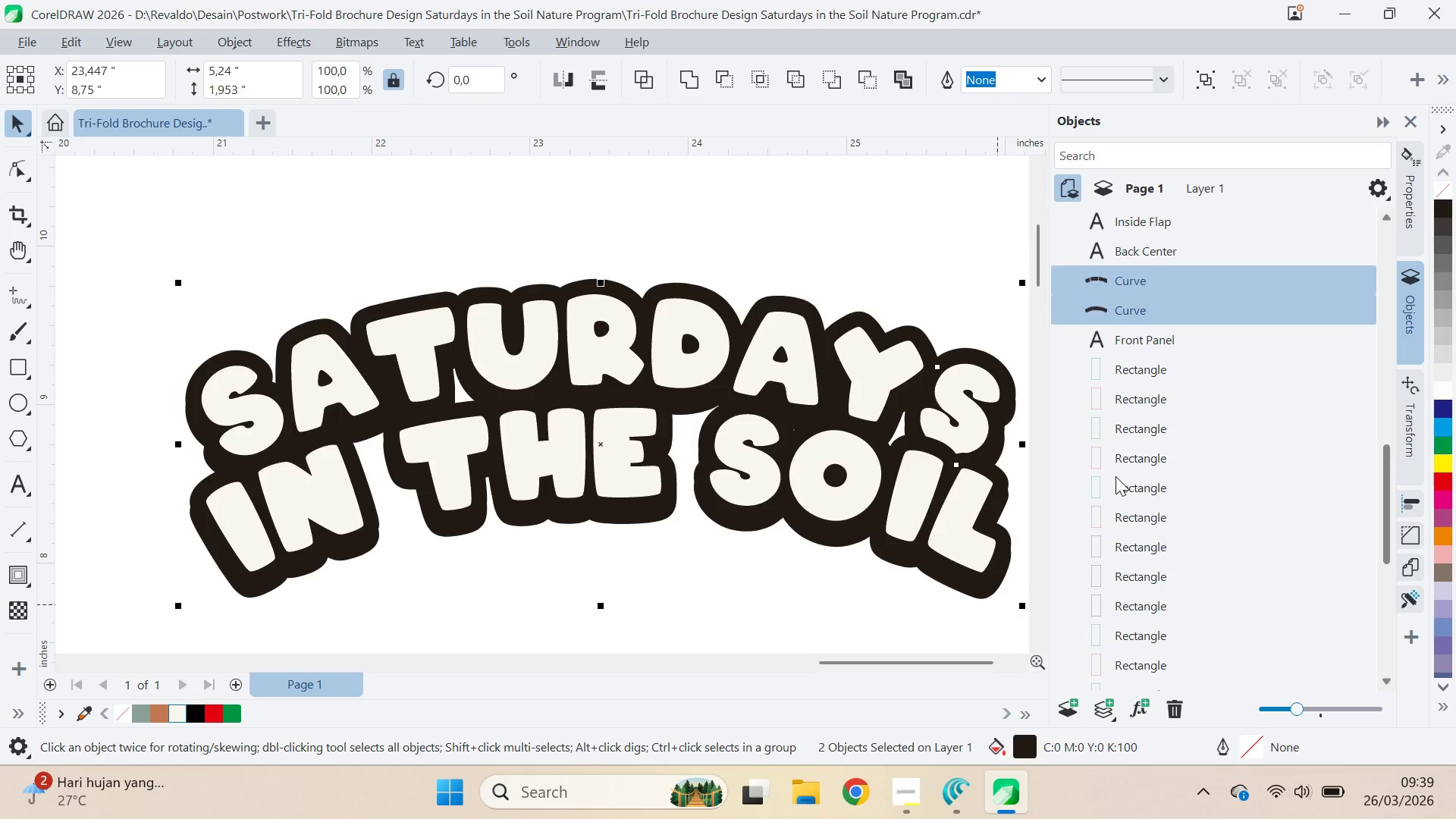 
key(Control+PageDown)
 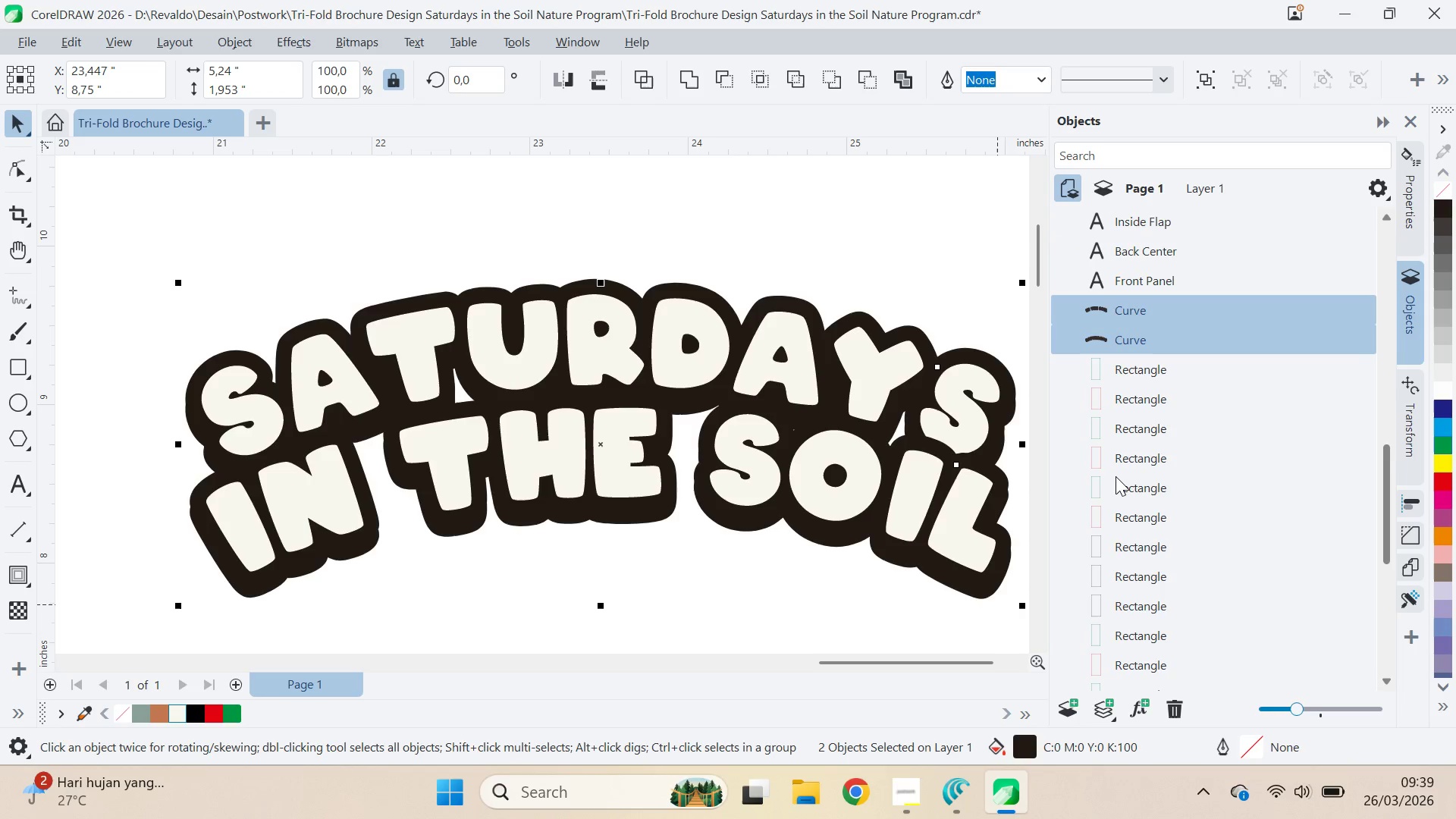 
key(Control+PageUp)
 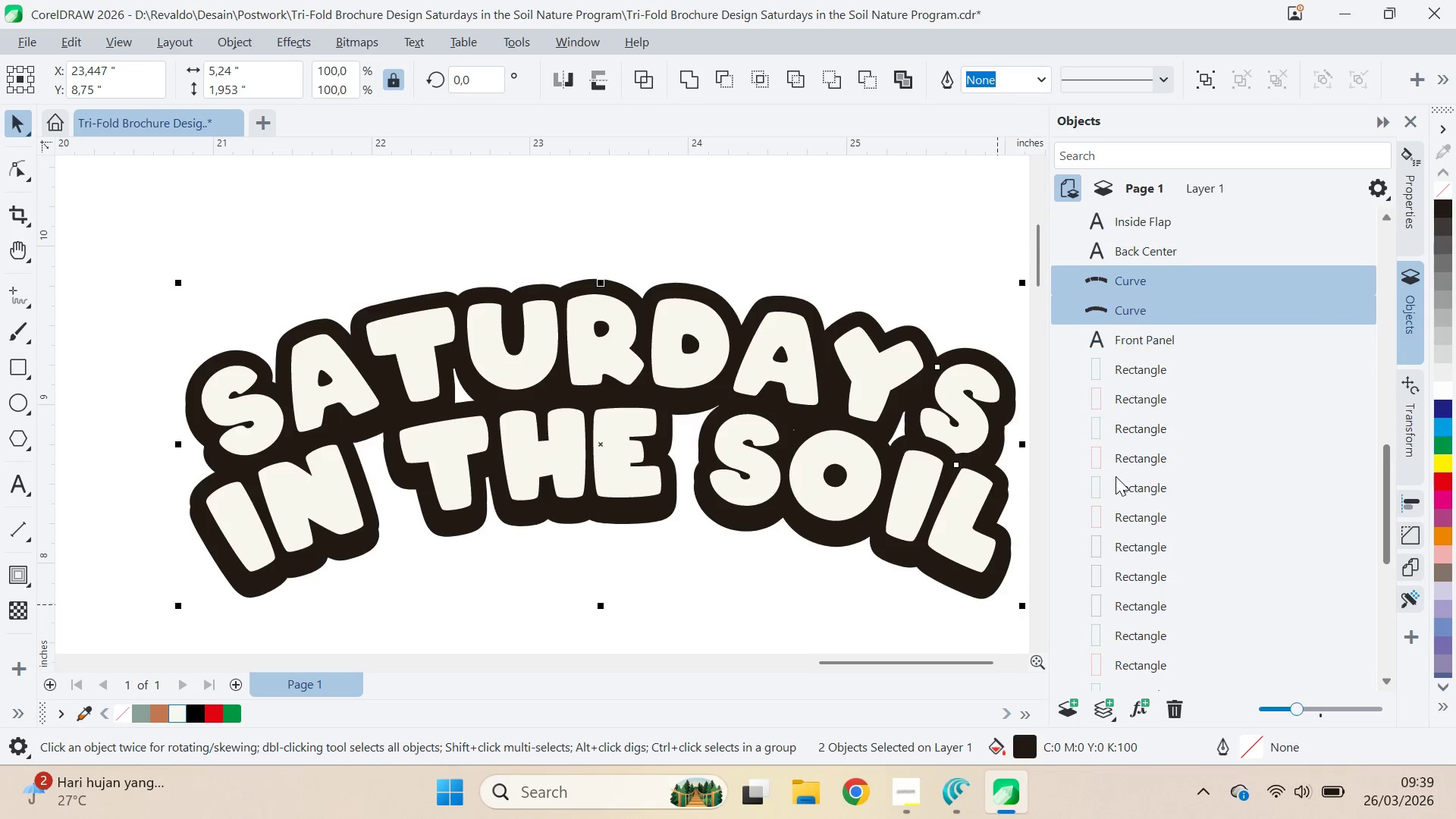 
key(Control+PageDown)
 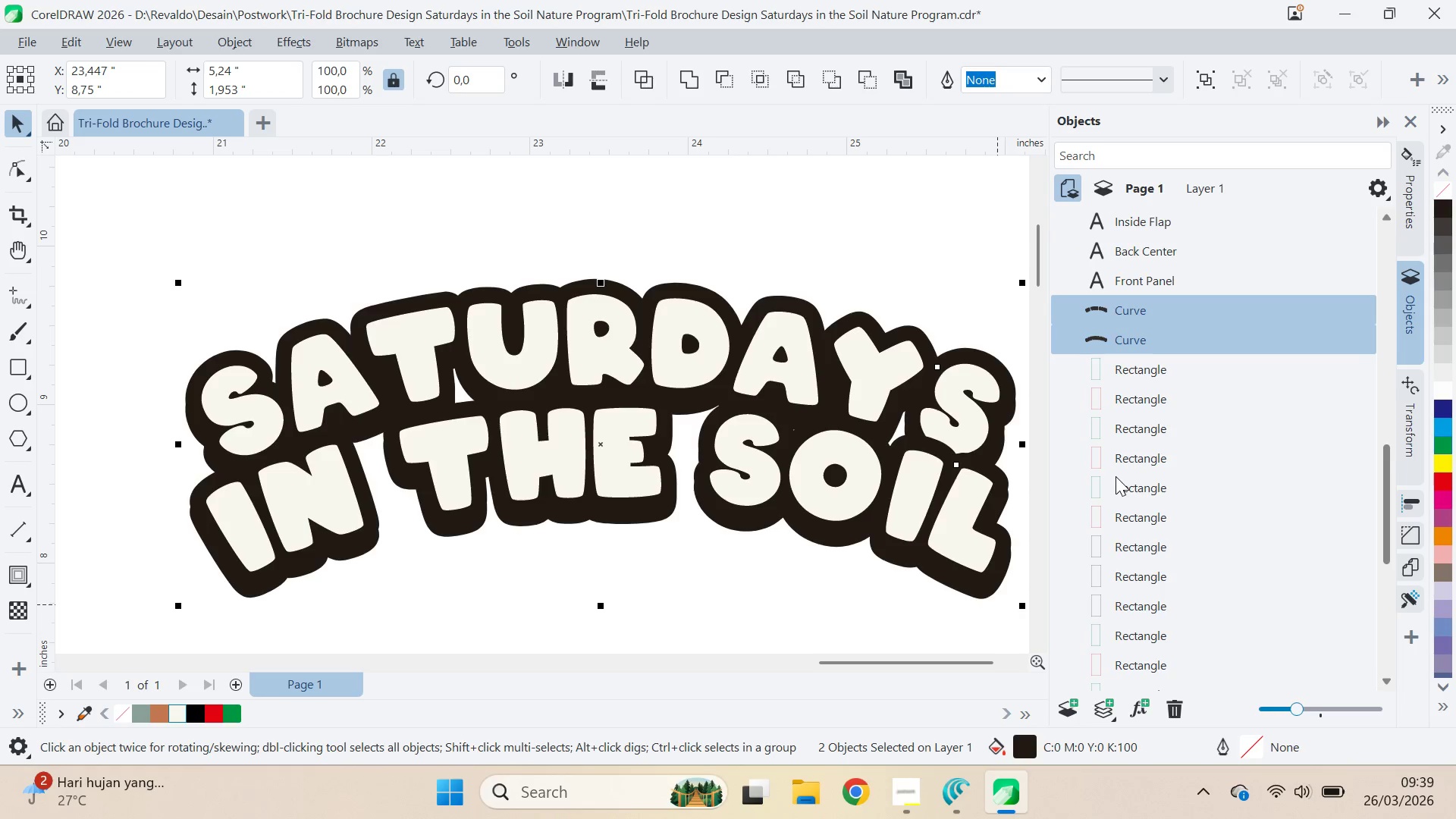 
key(Control+PageUp)
 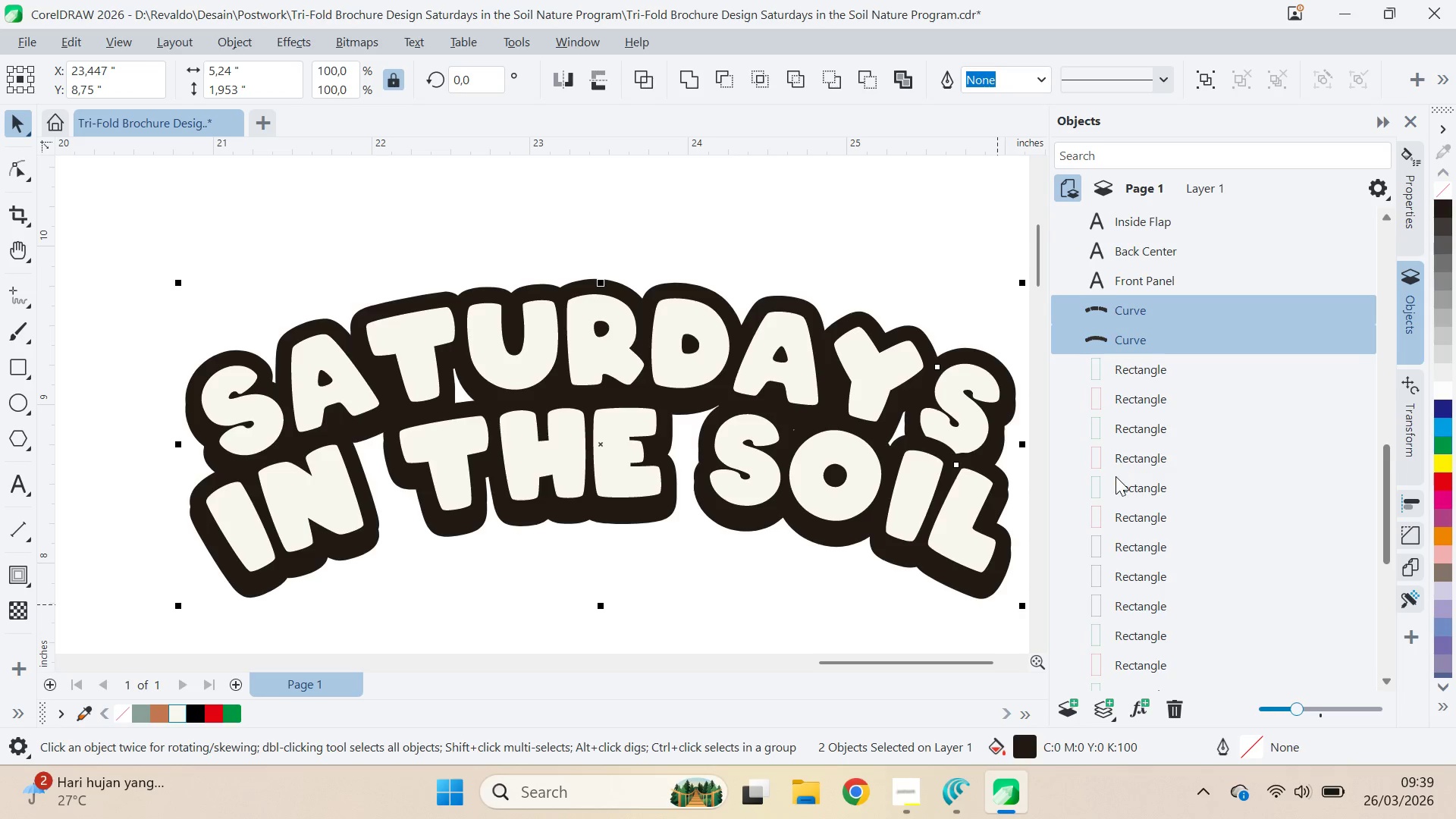 
key(Control+PageUp)
 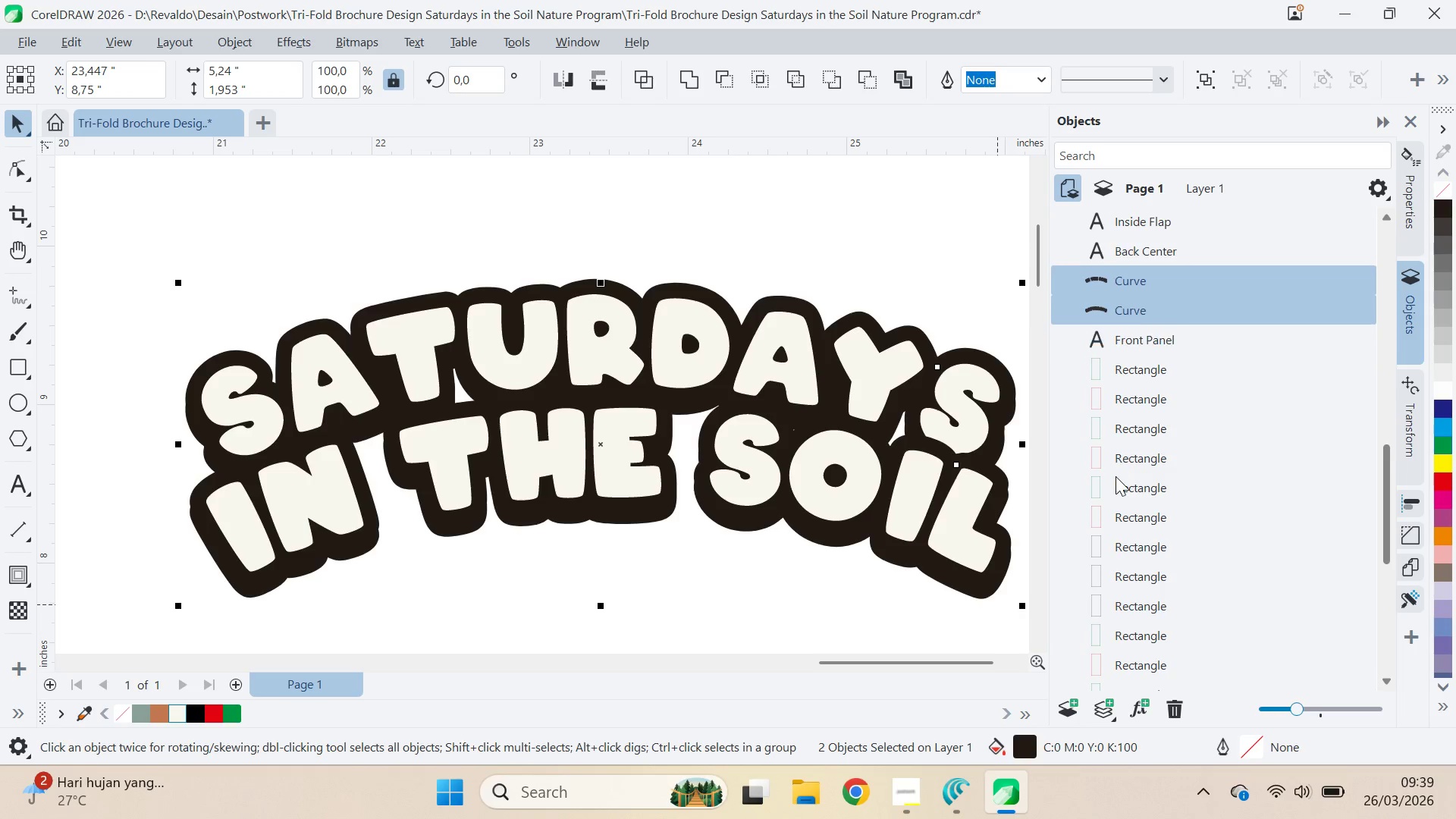 
key(Control+PageUp)
 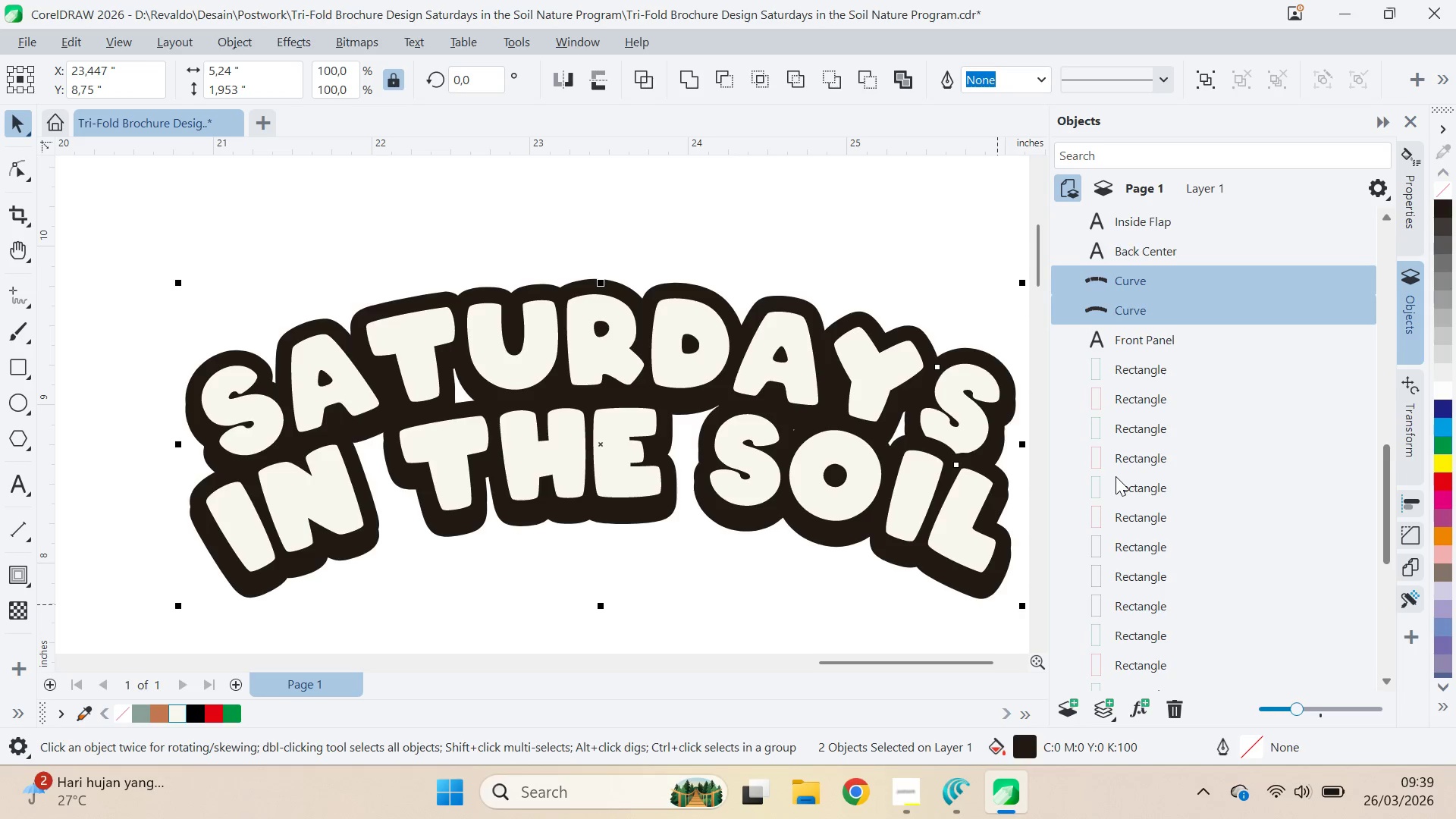 
key(Control+PageUp)
 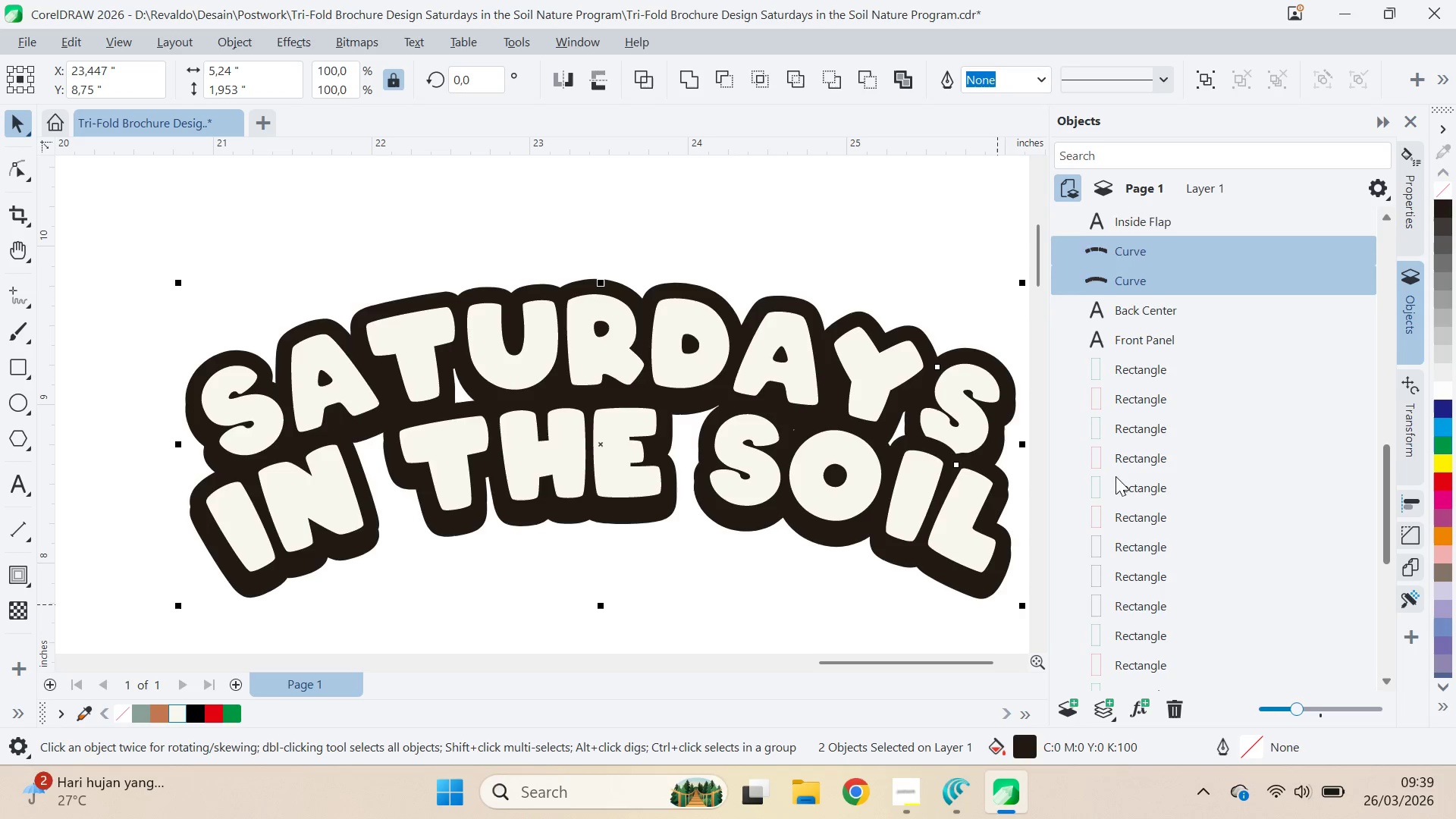 
key(Control+PageUp)
 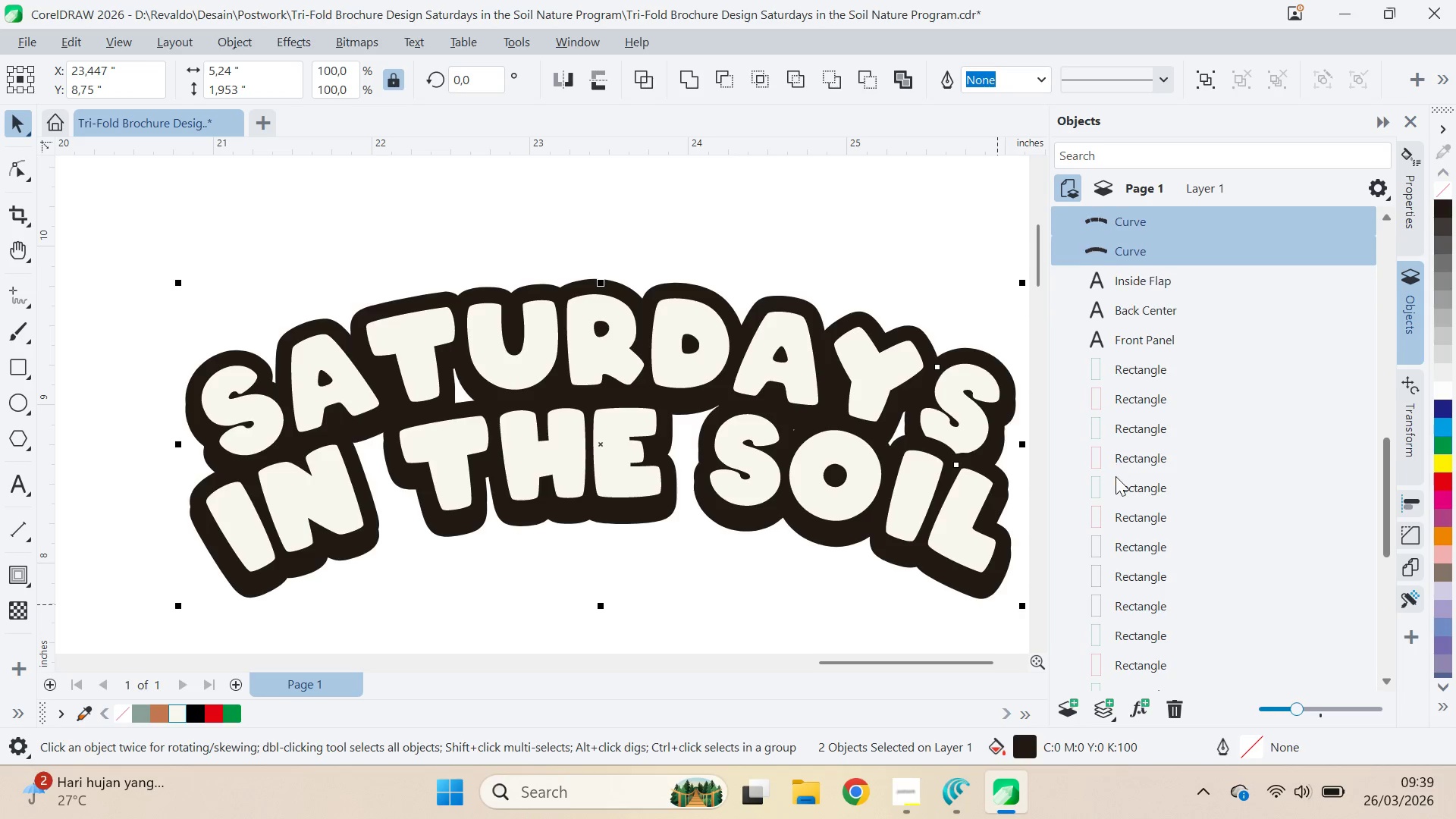 
key(Control+PageUp)
 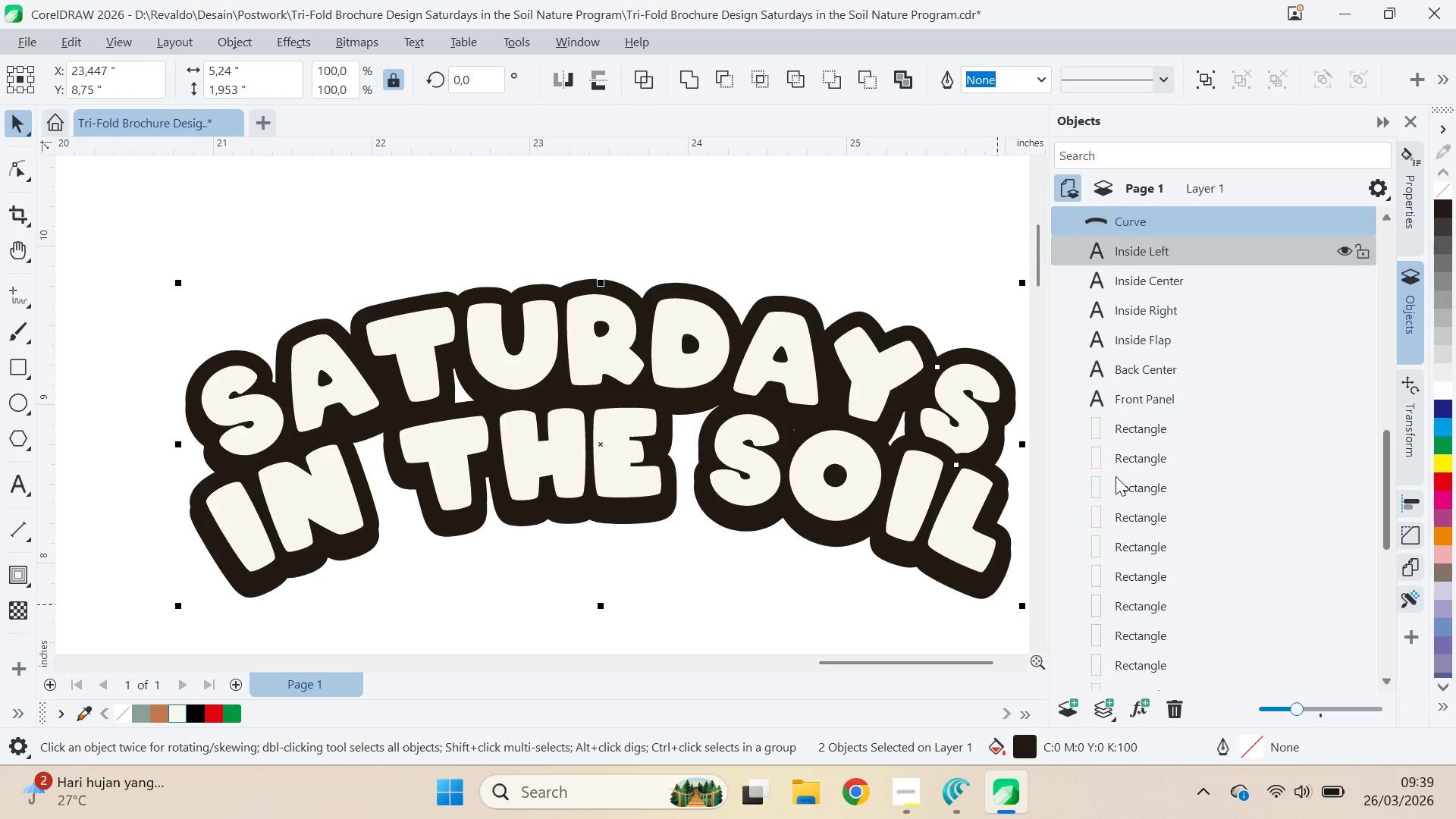 
key(Control+PageUp)
 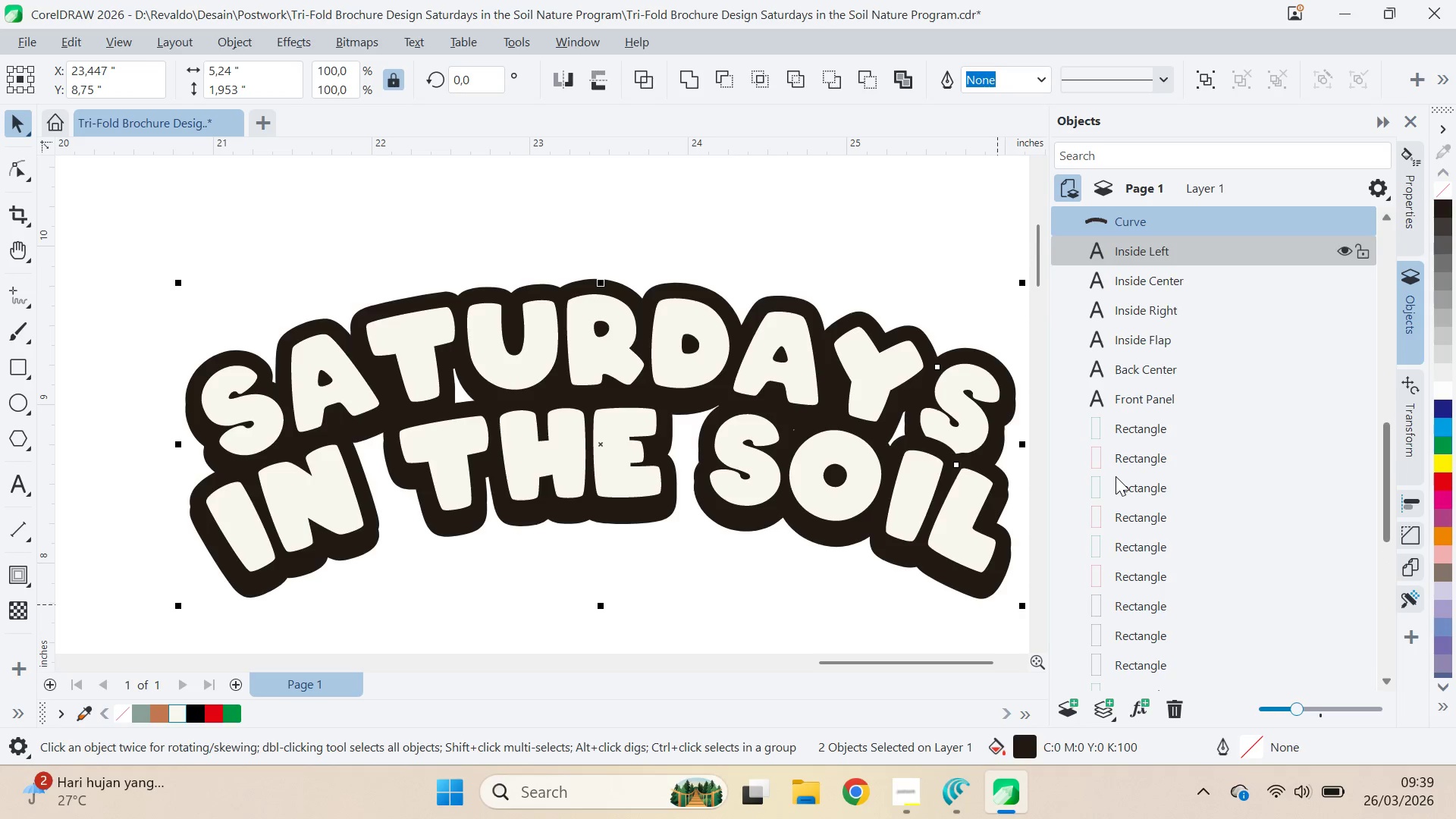 
key(Control+PageUp)
 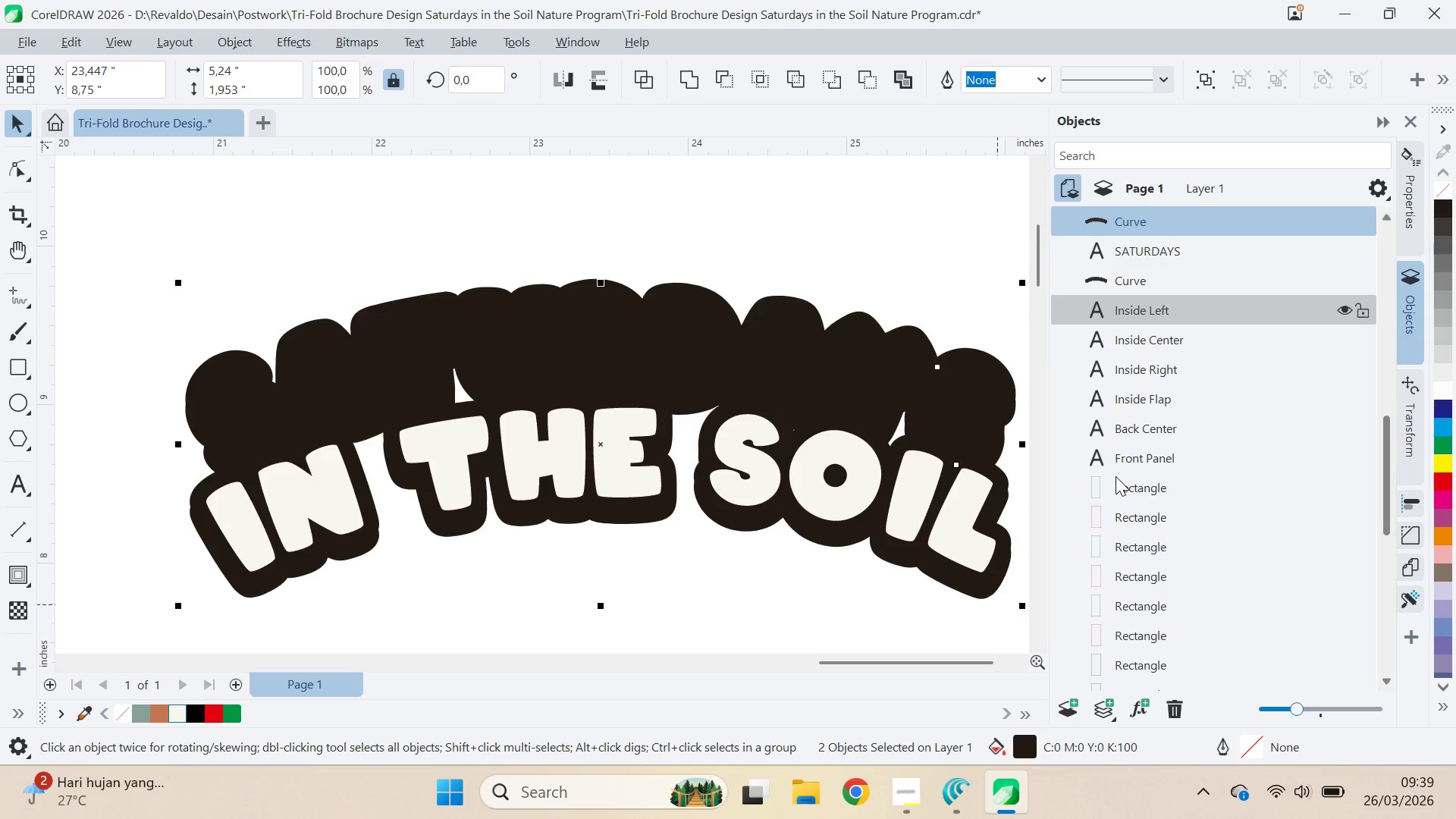 
key(Control+PageDown)
 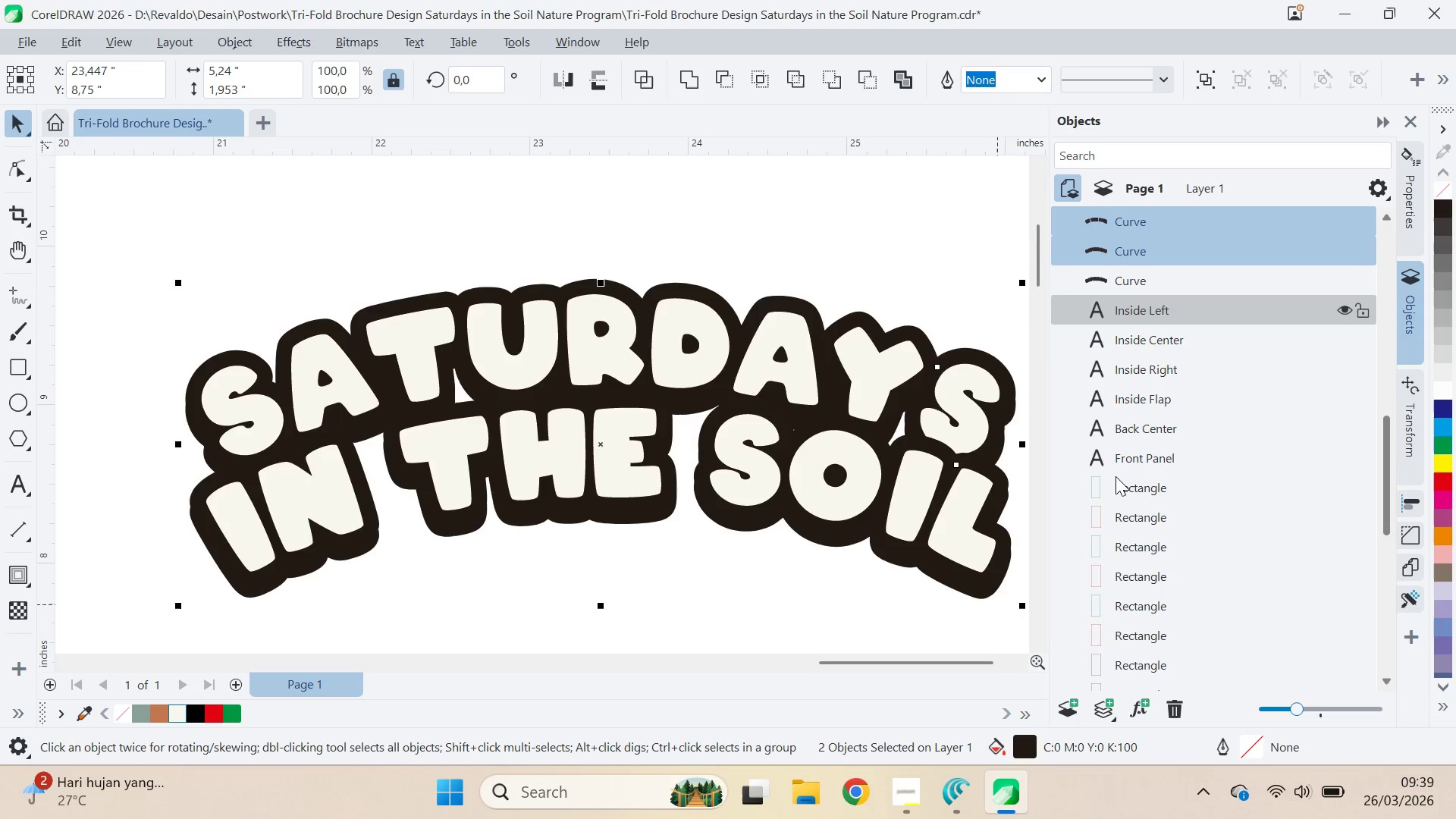 
key(Control+PageDown)
 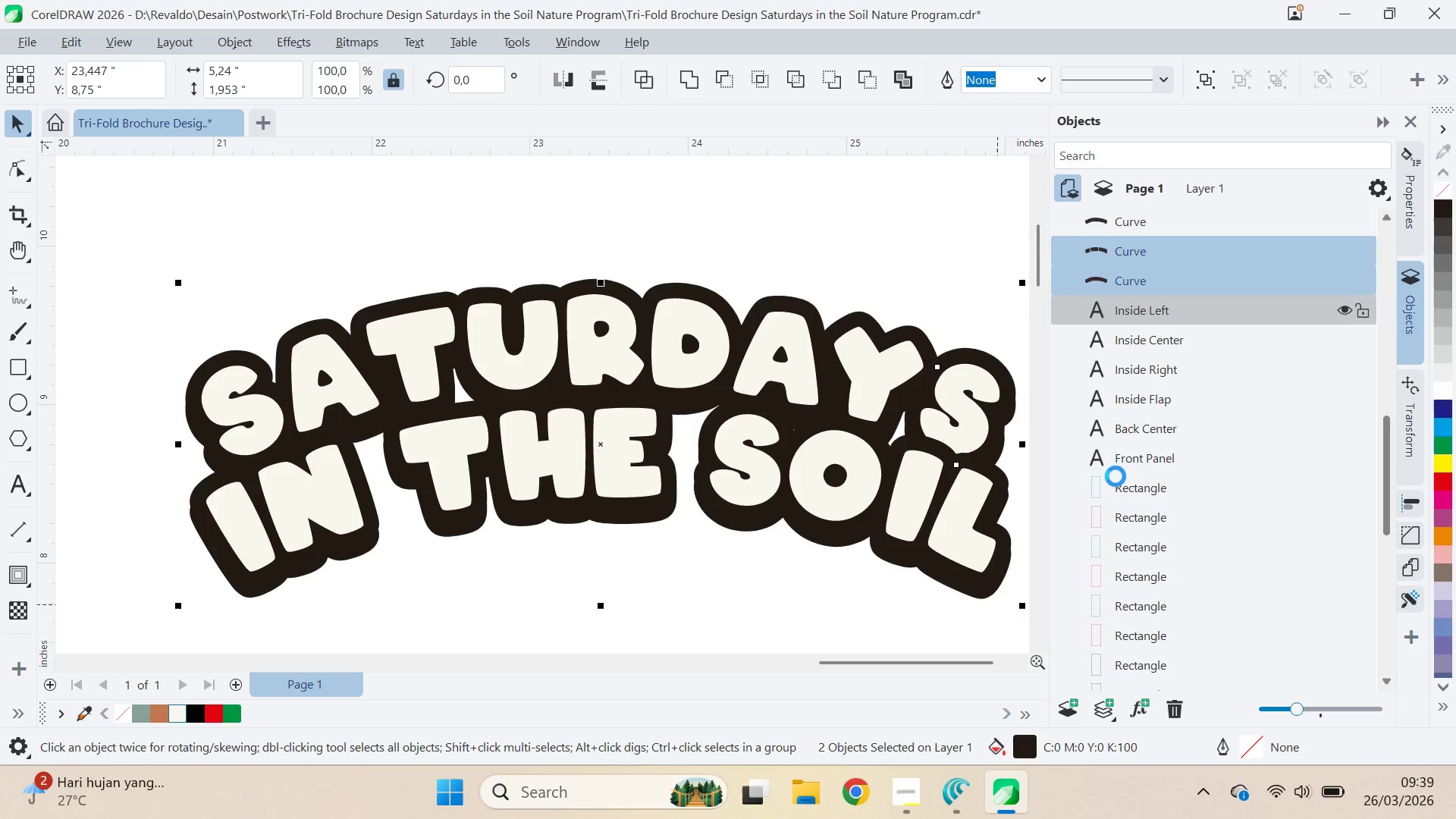 
key(Control+PageDown)
 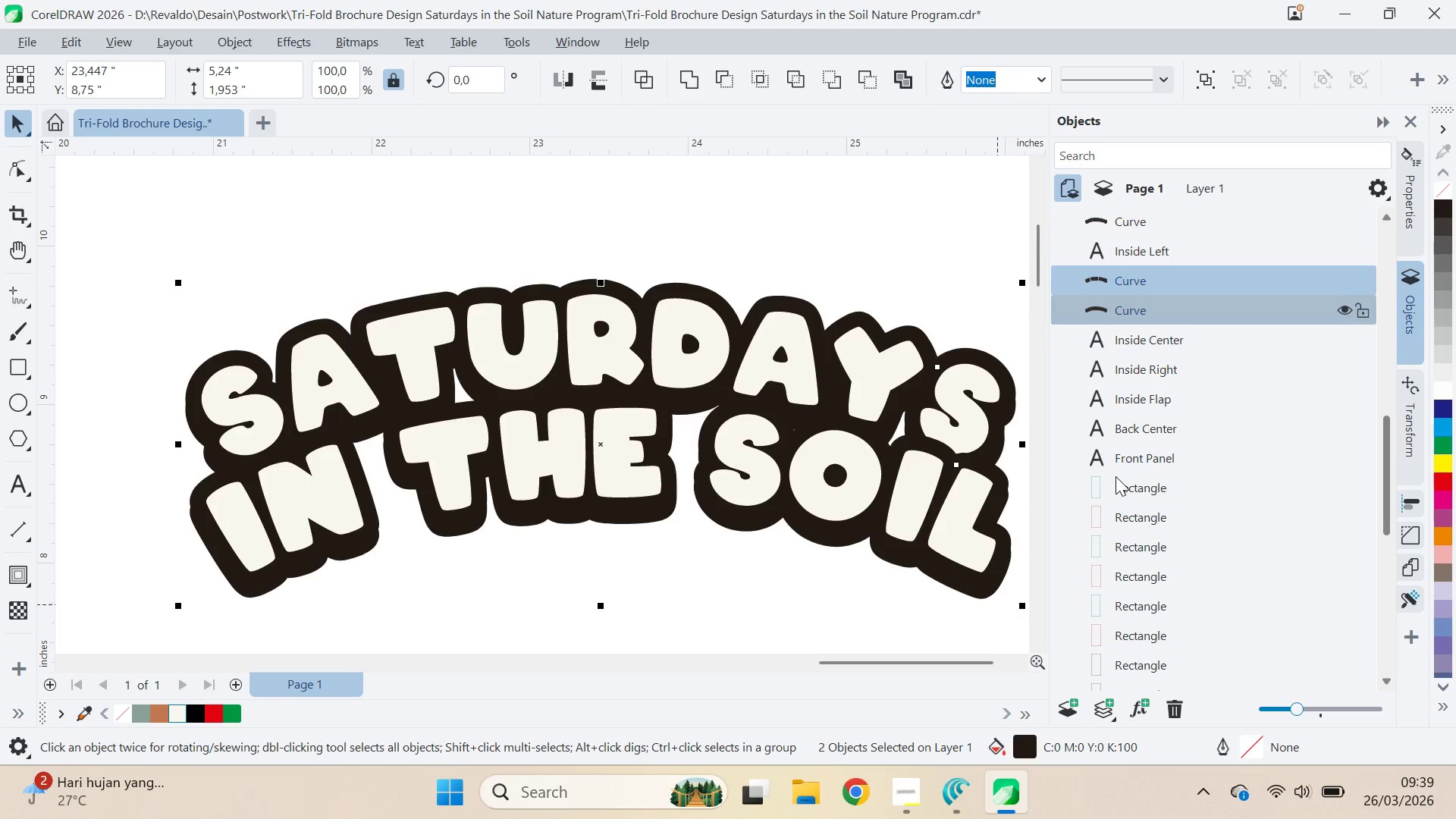 
key(Control+PageUp)
 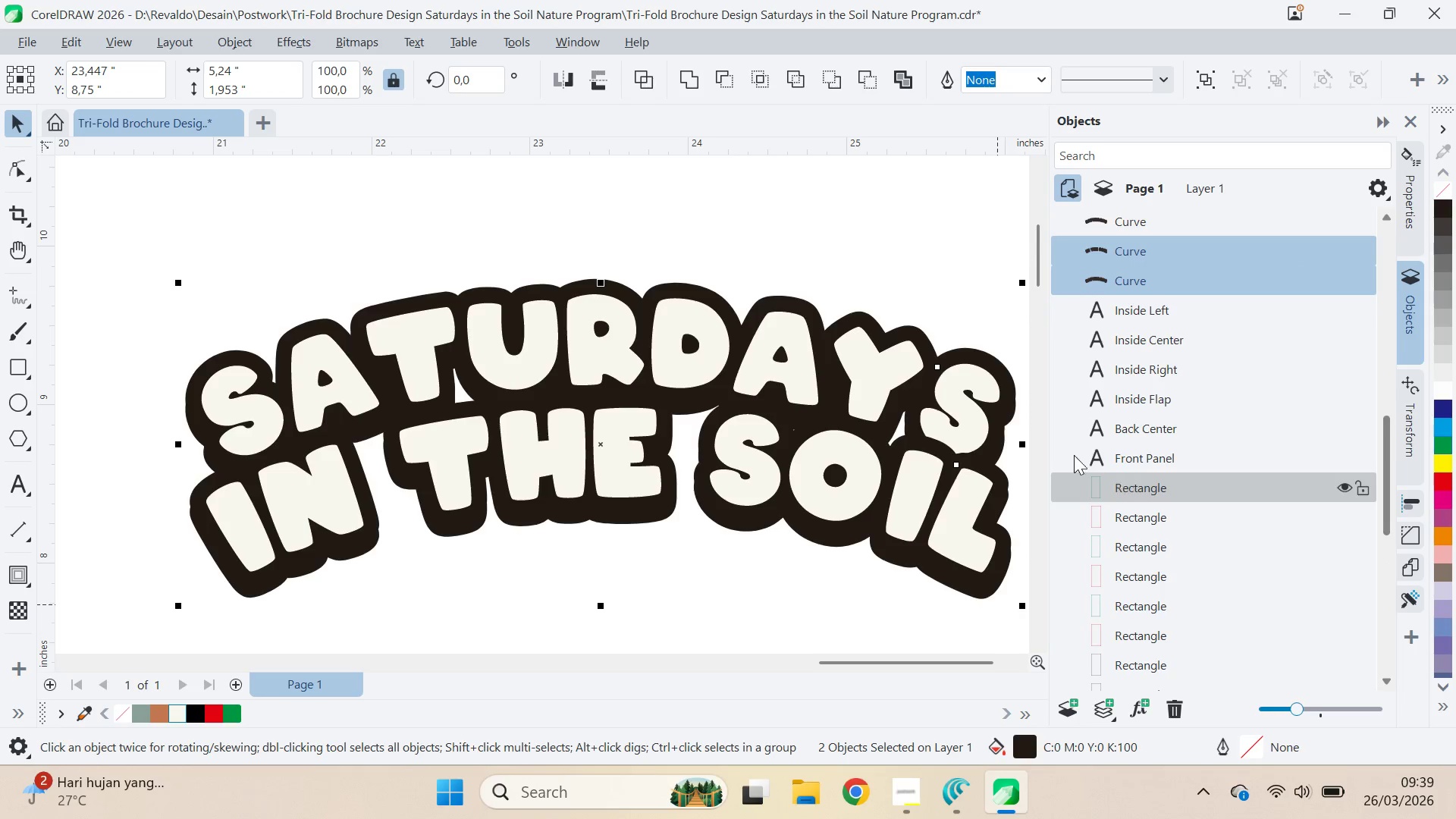 
left_click([683, 598])
 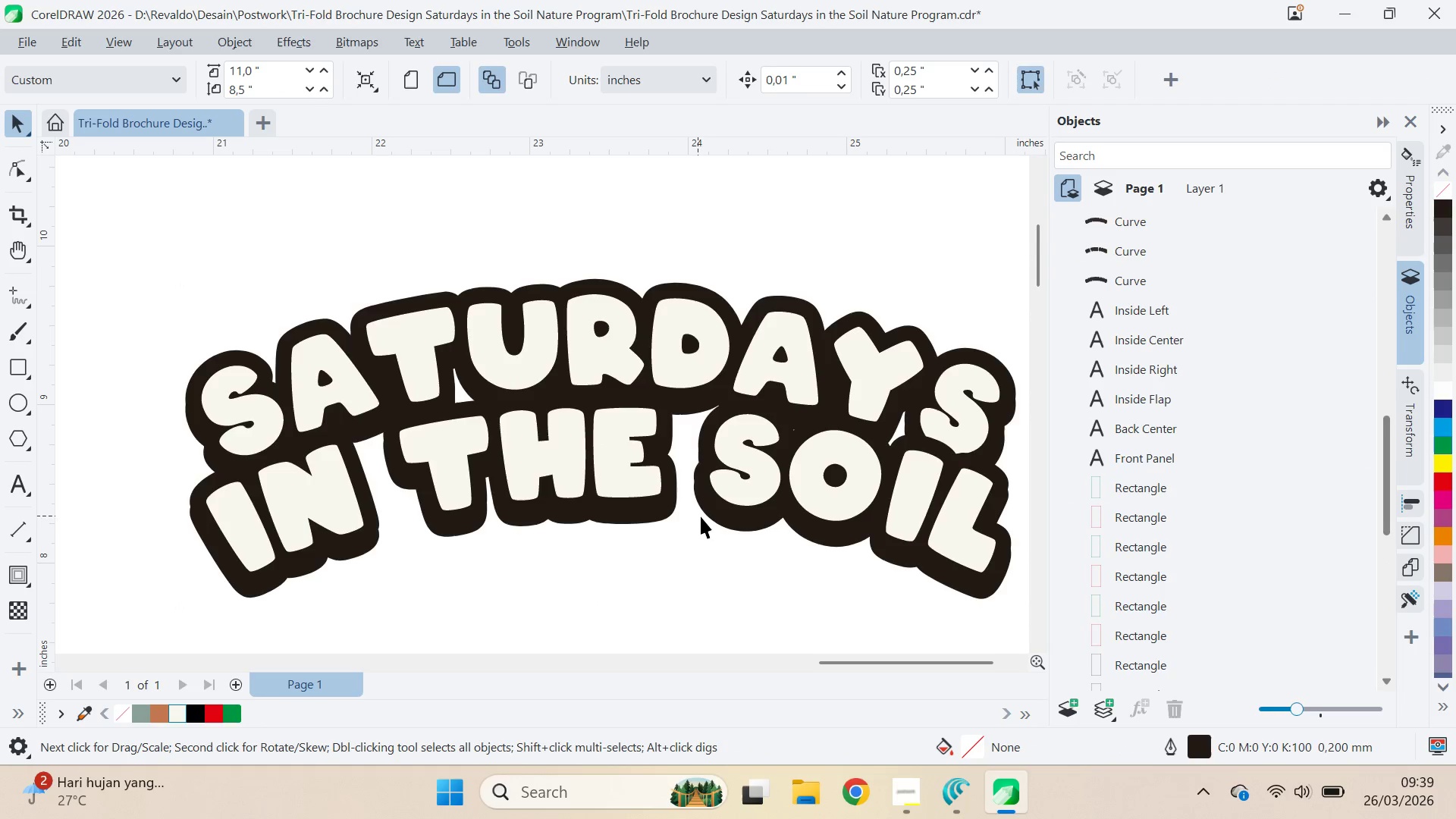 
left_click([712, 523])
 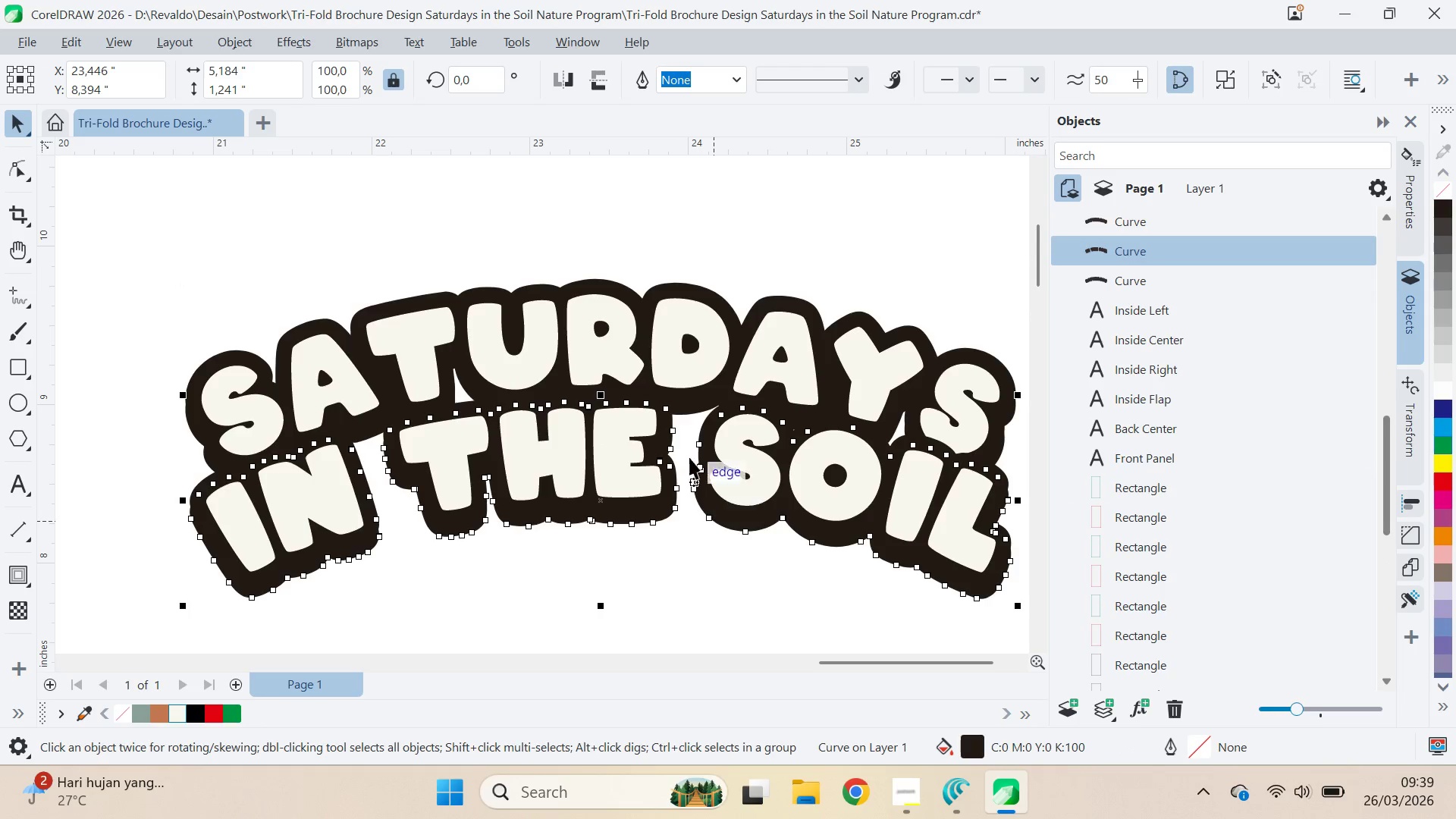 
hold_key(key=ShiftLeft, duration=0.47)
 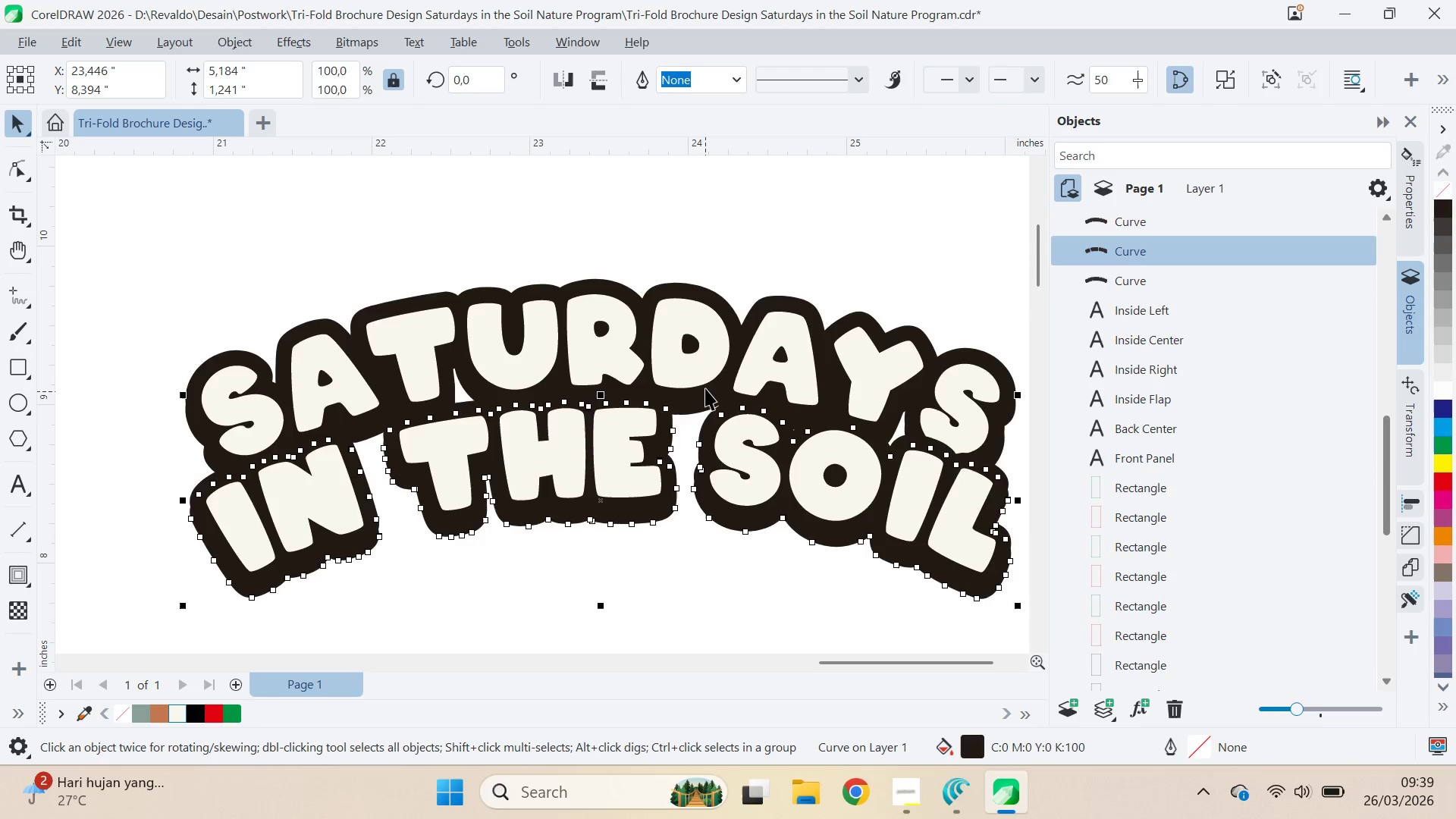 
left_click([706, 386])
 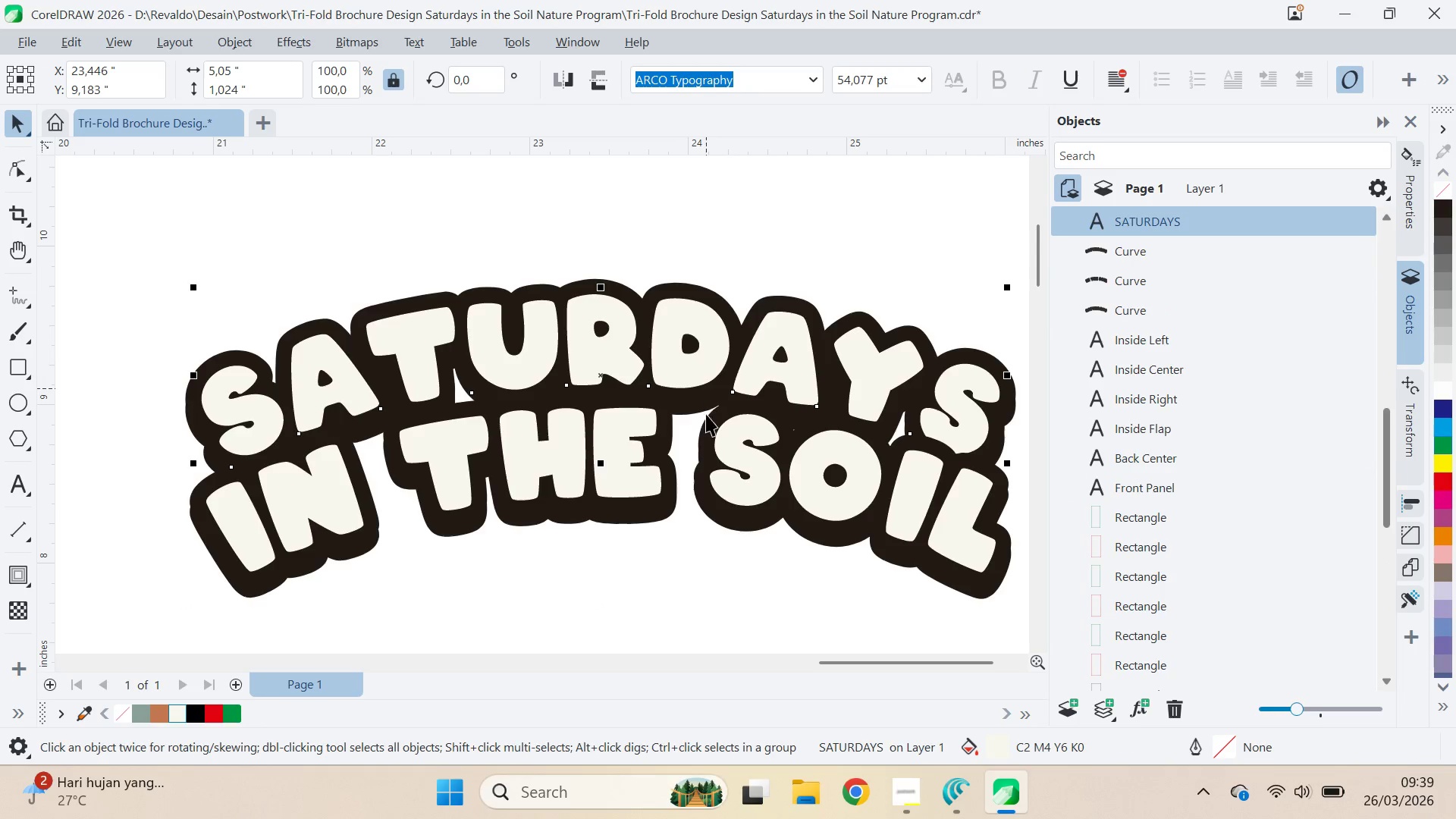 
hold_key(key=ShiftLeft, duration=0.98)
 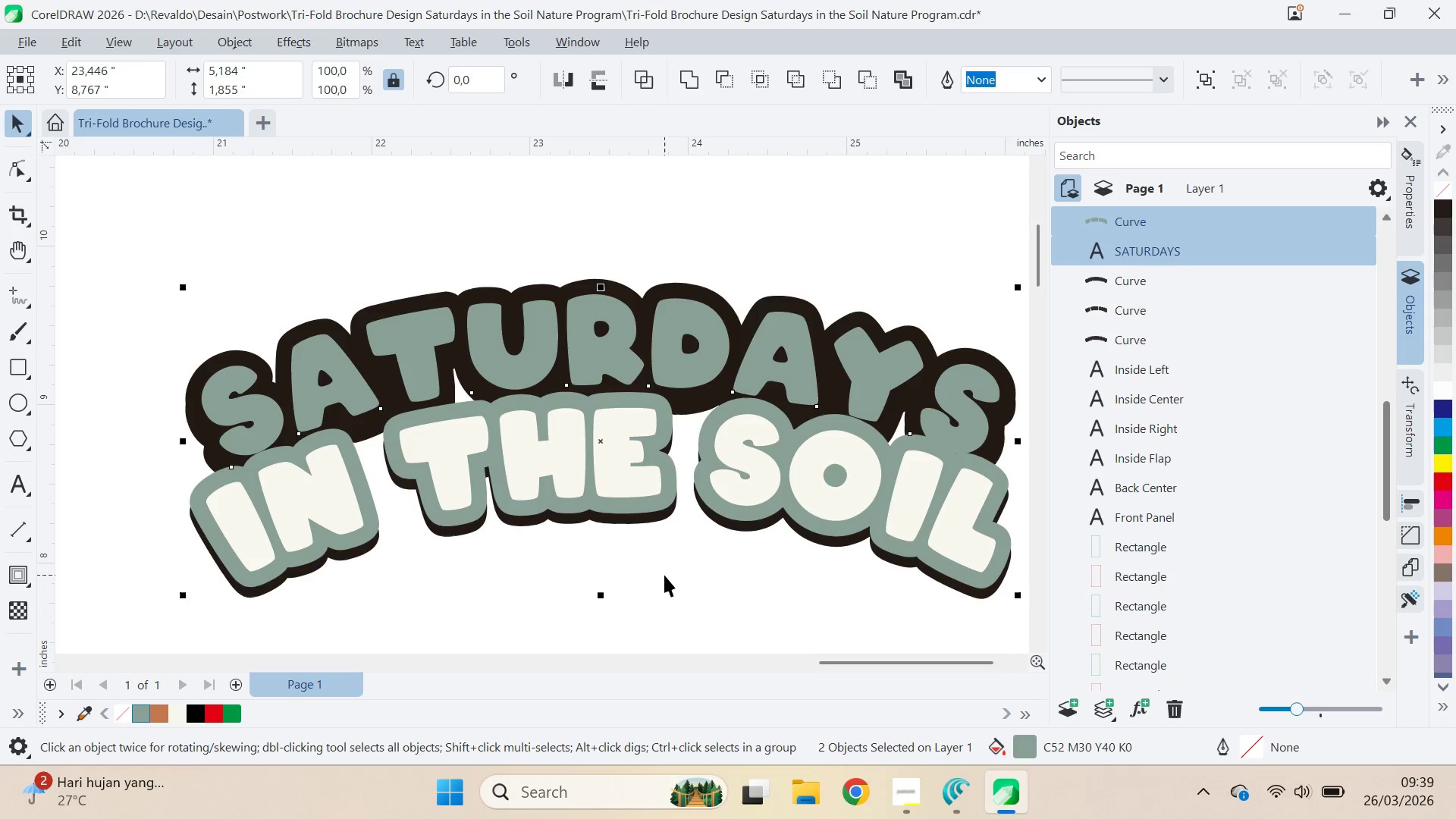 
key(Control+Z)
 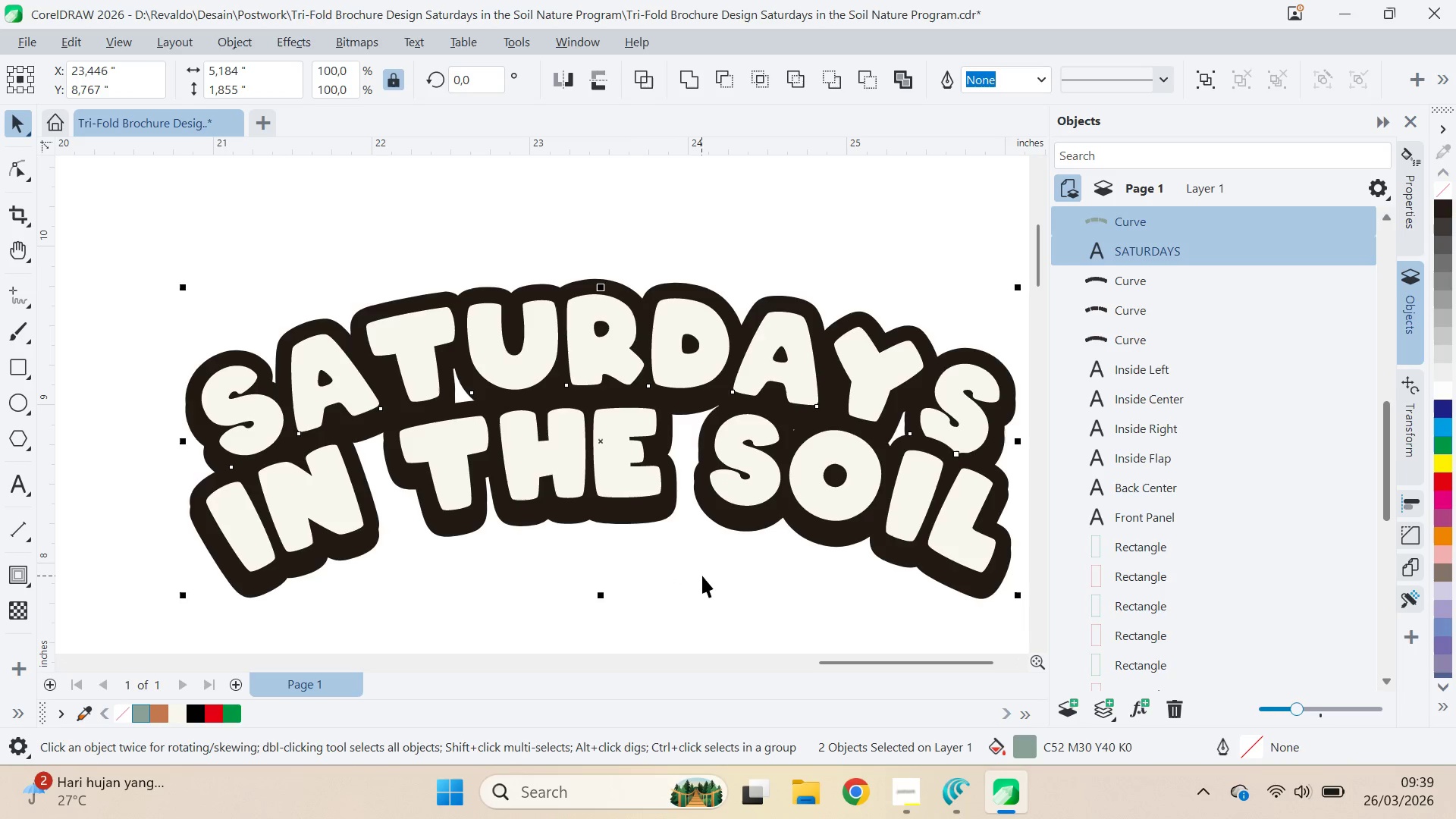 
left_click([702, 576])
 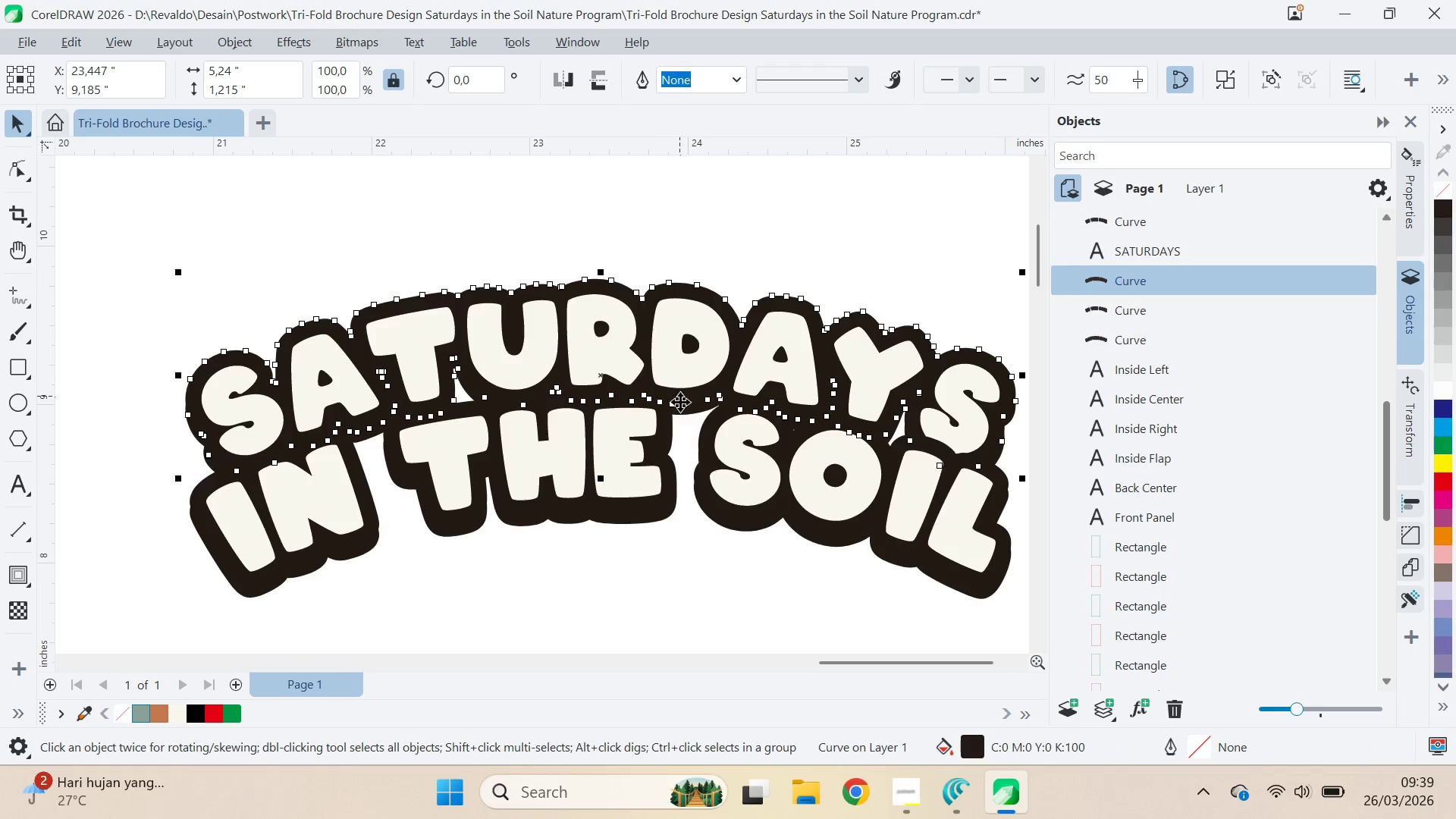 
hold_key(key=ShiftLeft, duration=1.11)
left_click([711, 457])
 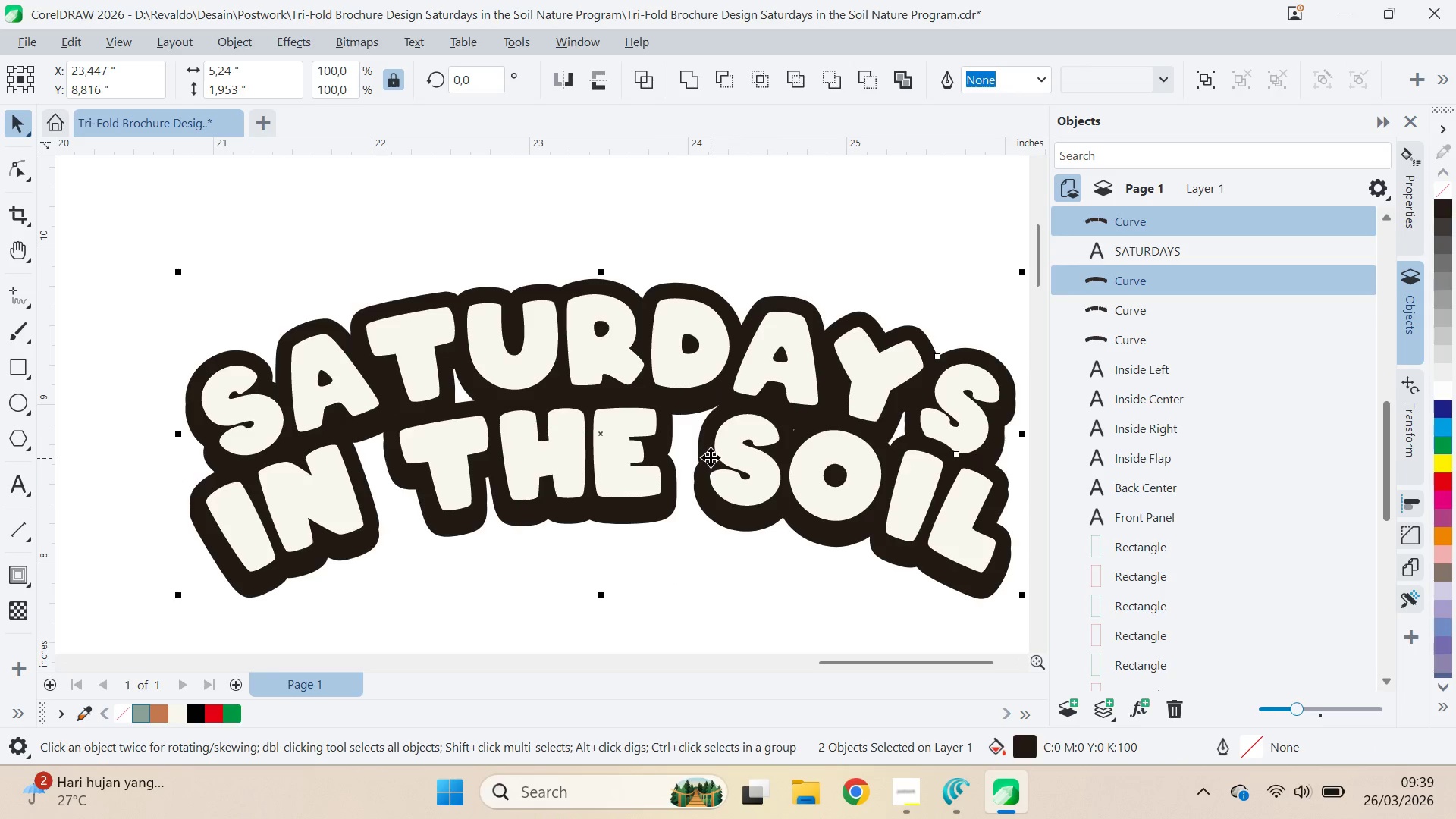 
hold_key(key=ShiftLeft, duration=3.75)
left_click([140, 709])
 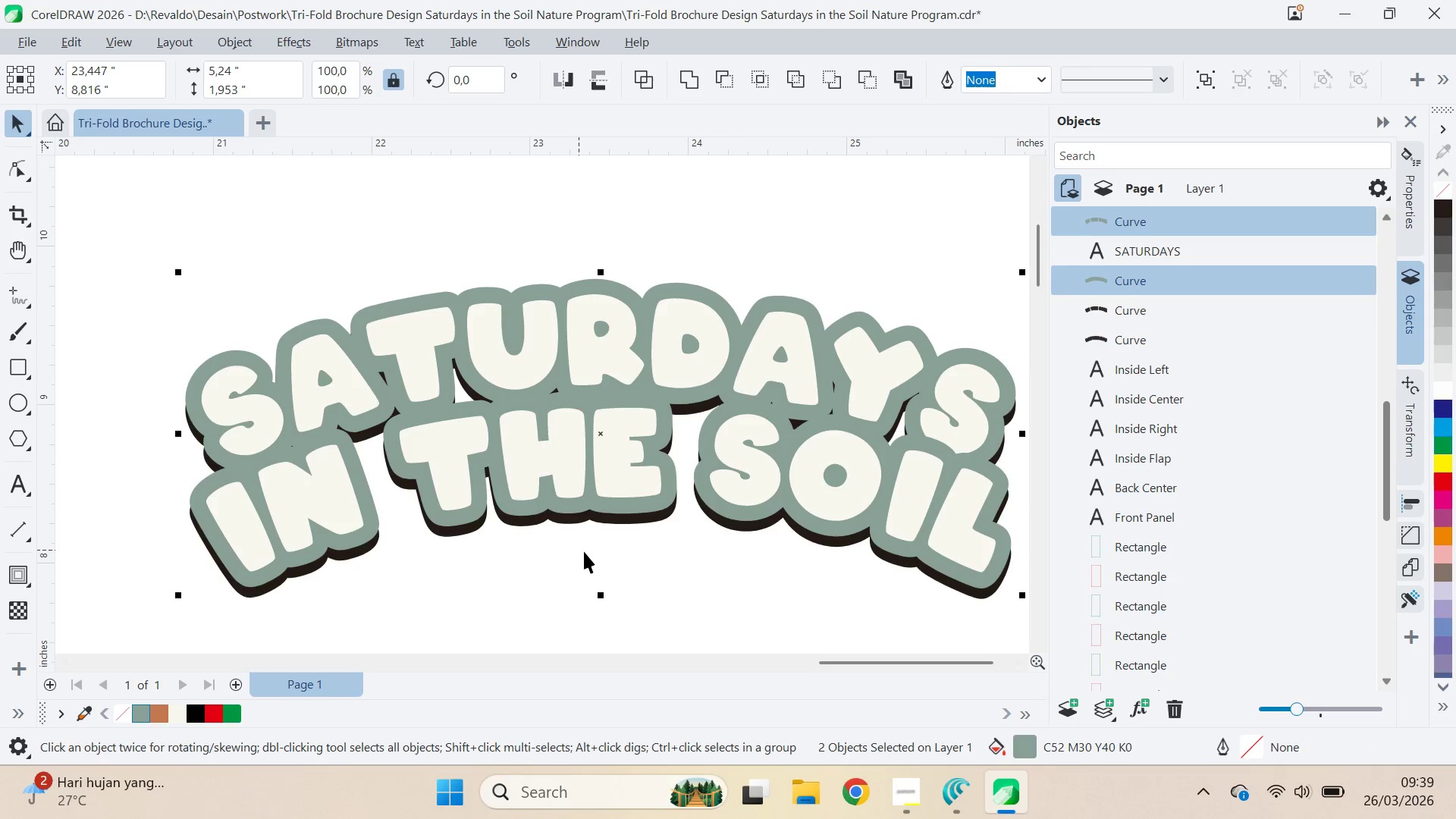 
left_click([588, 553])
 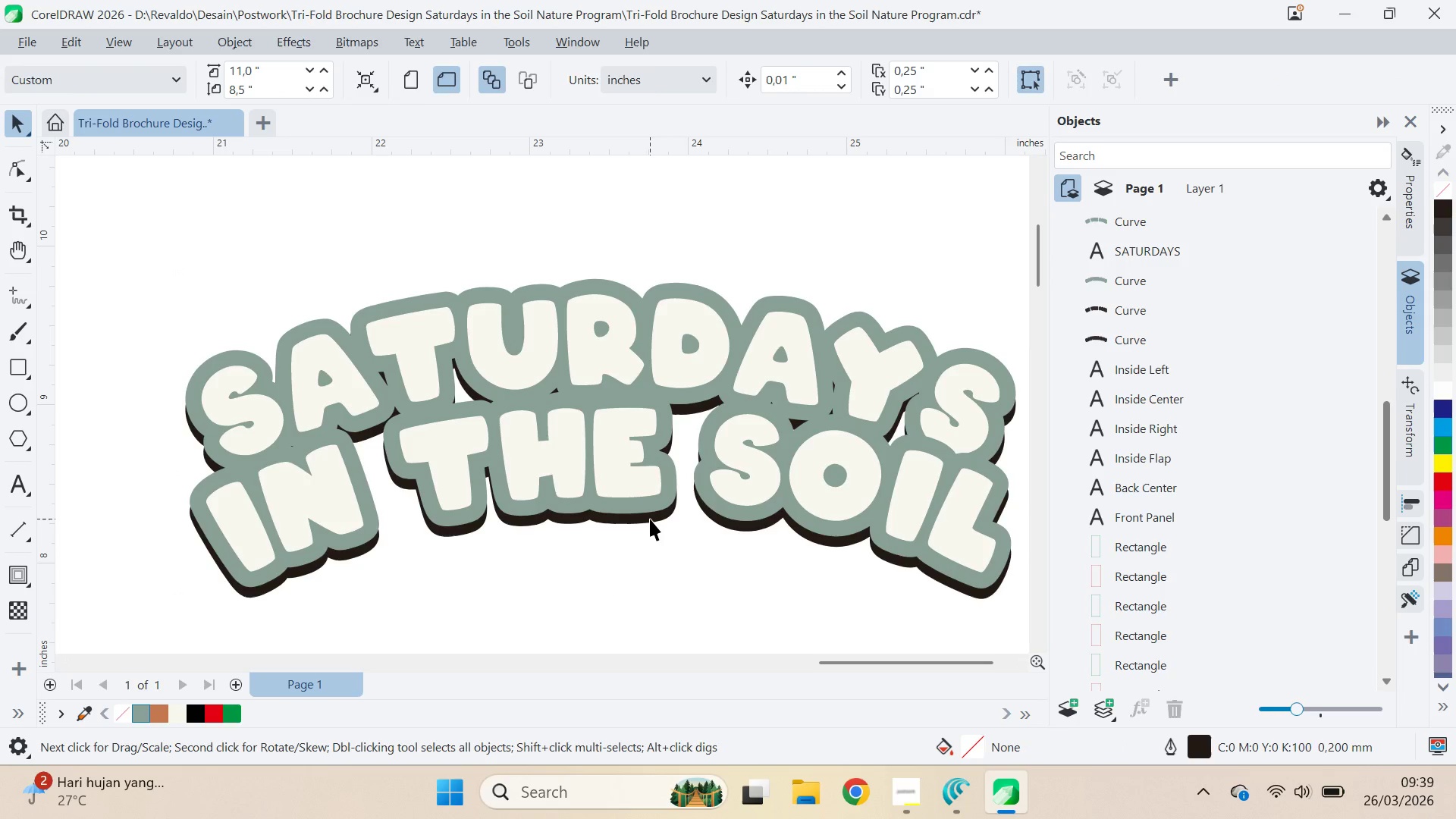 
left_click([650, 519])
 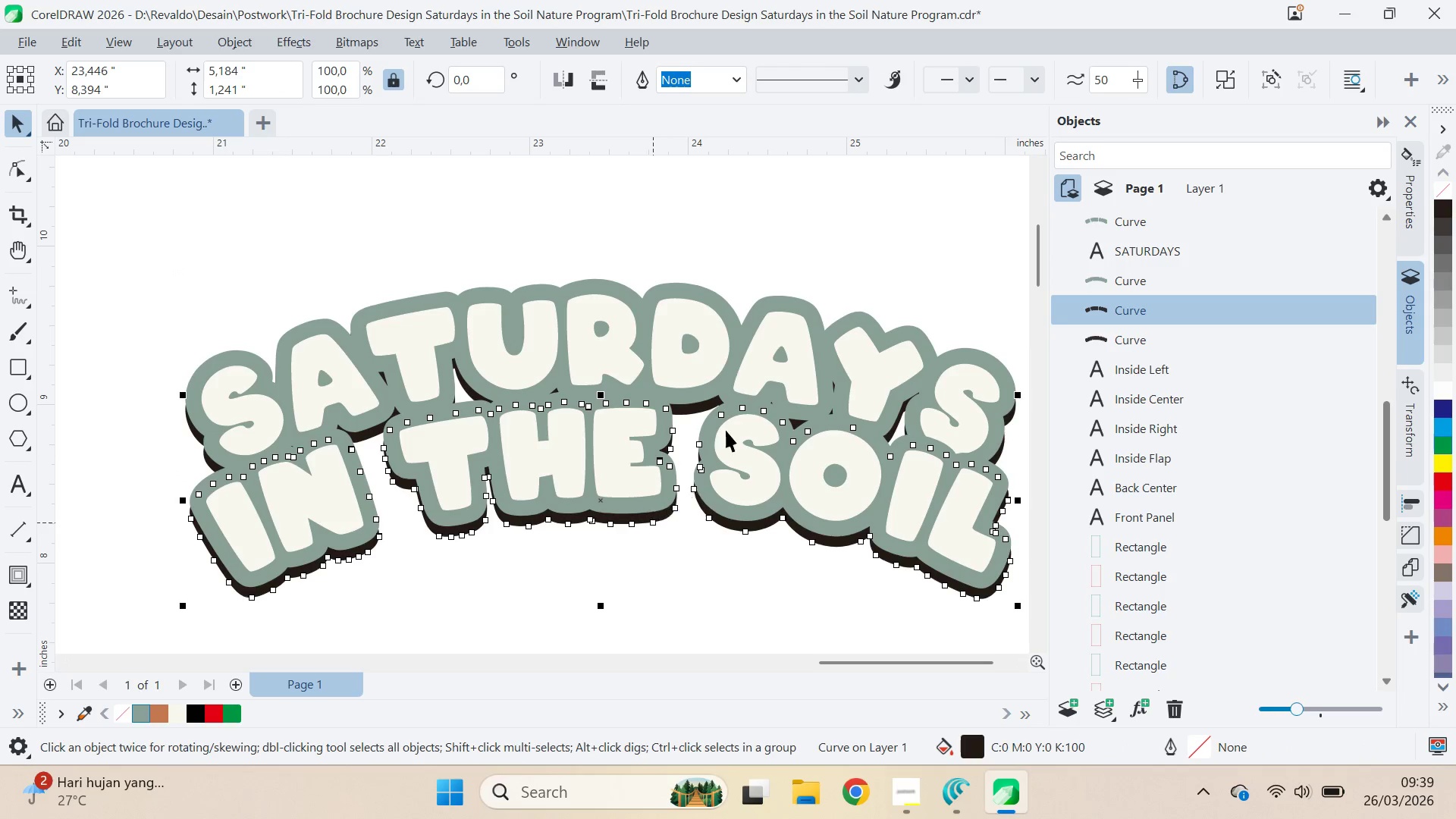 
hold_key(key=ShiftLeft, duration=0.52)
left_click([697, 411])
 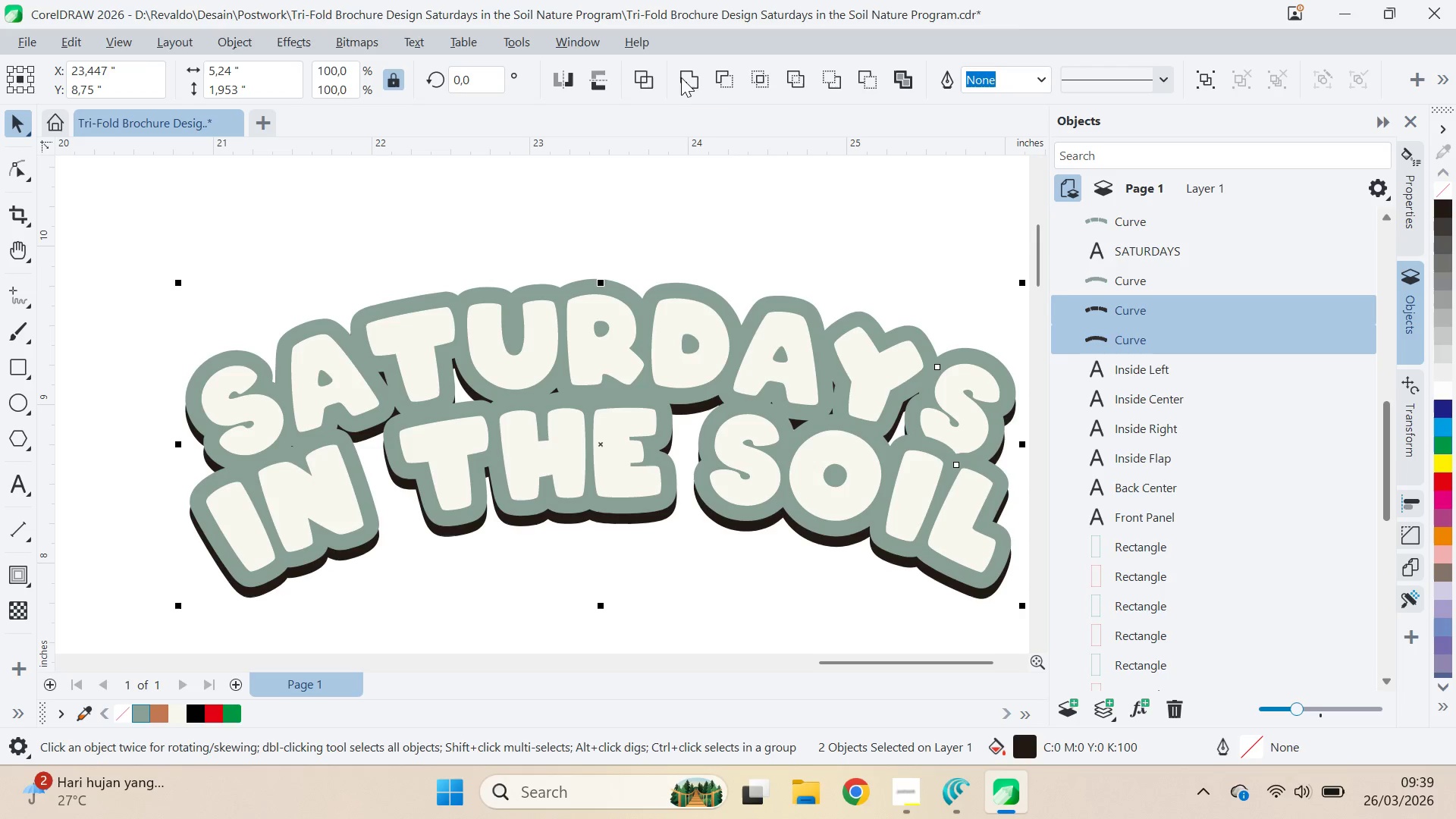 
double_click([807, 203])
 